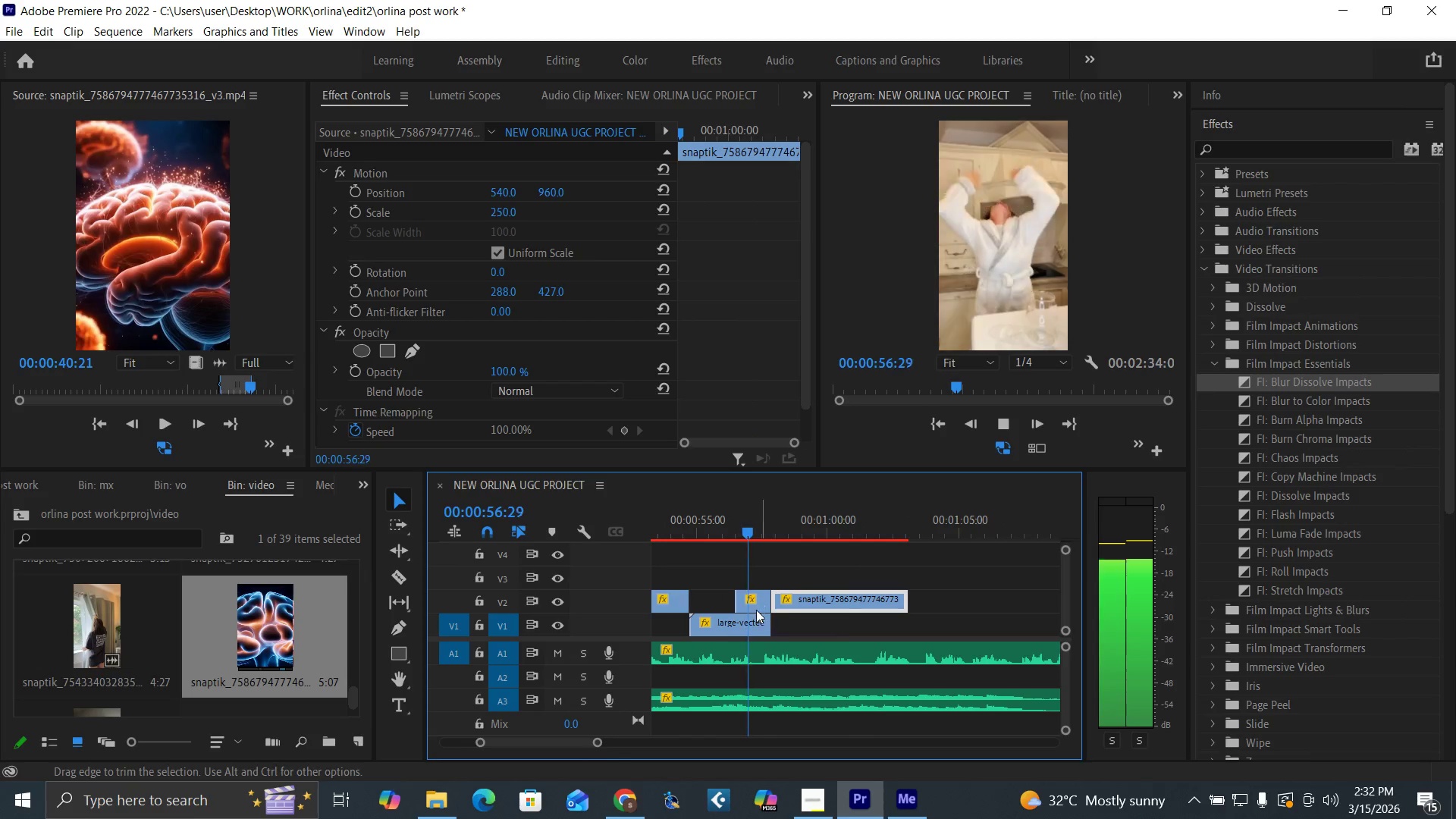 
left_click([681, 530])
 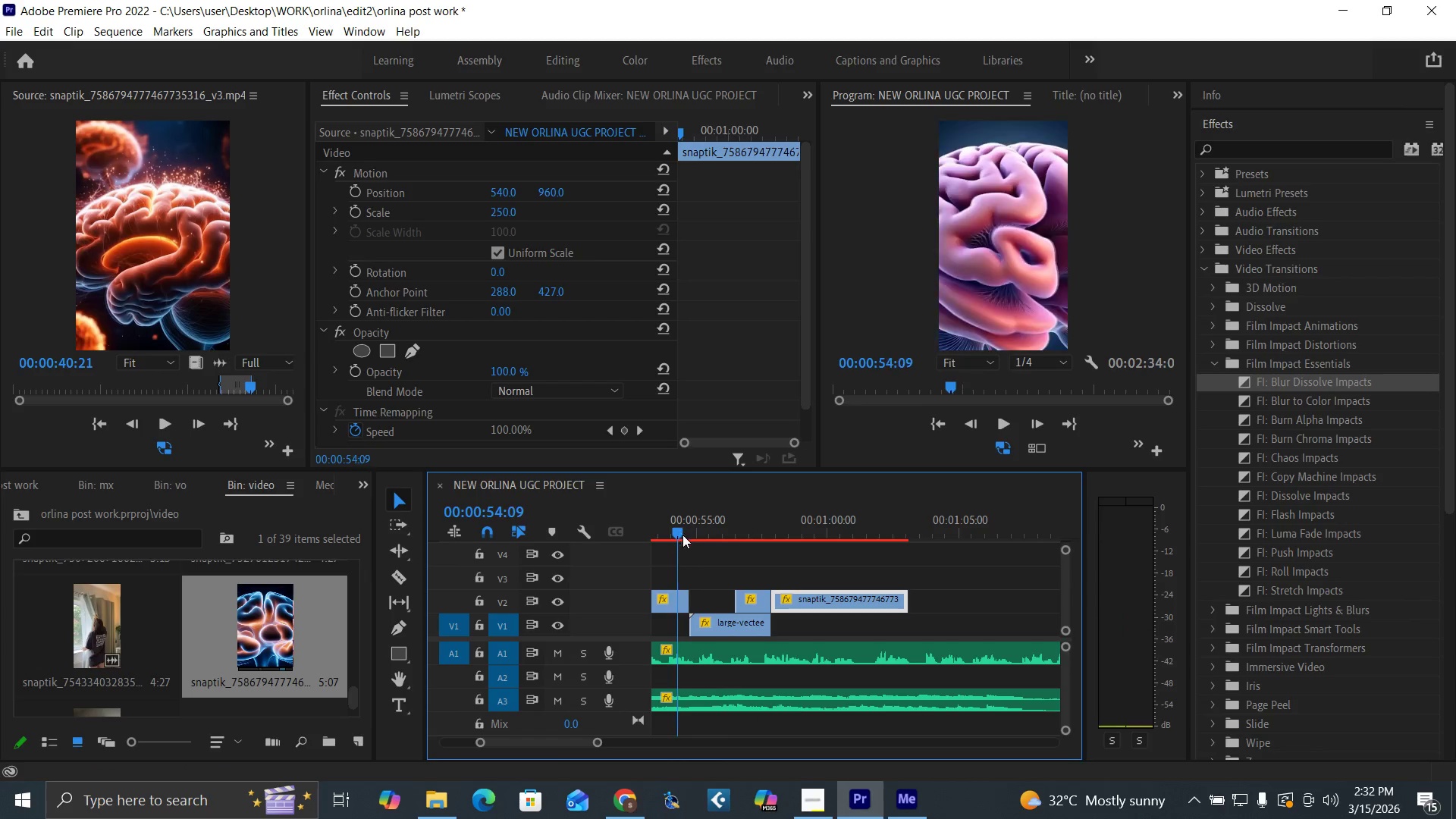 
key(Space)
 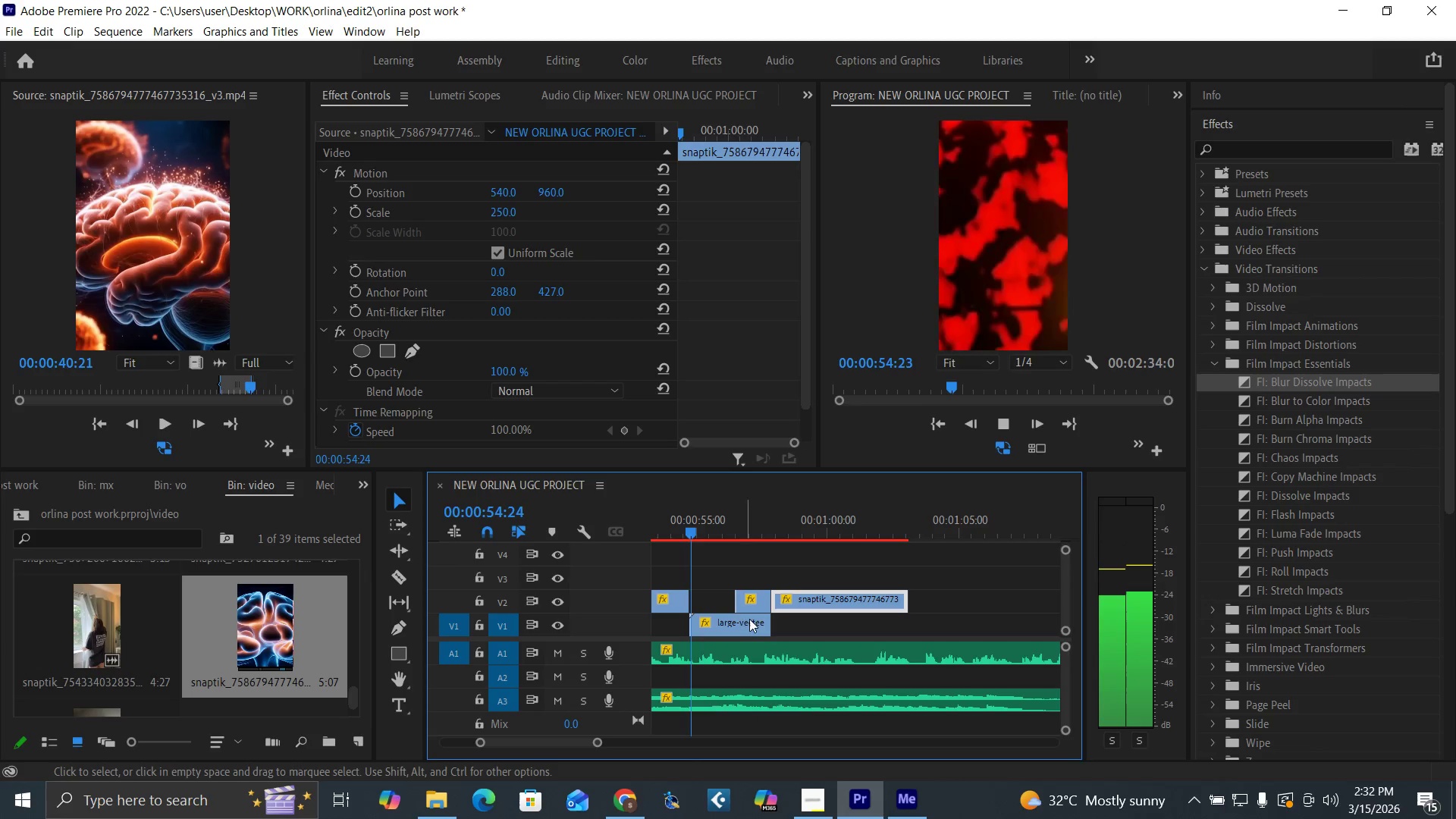 
left_click([755, 626])
 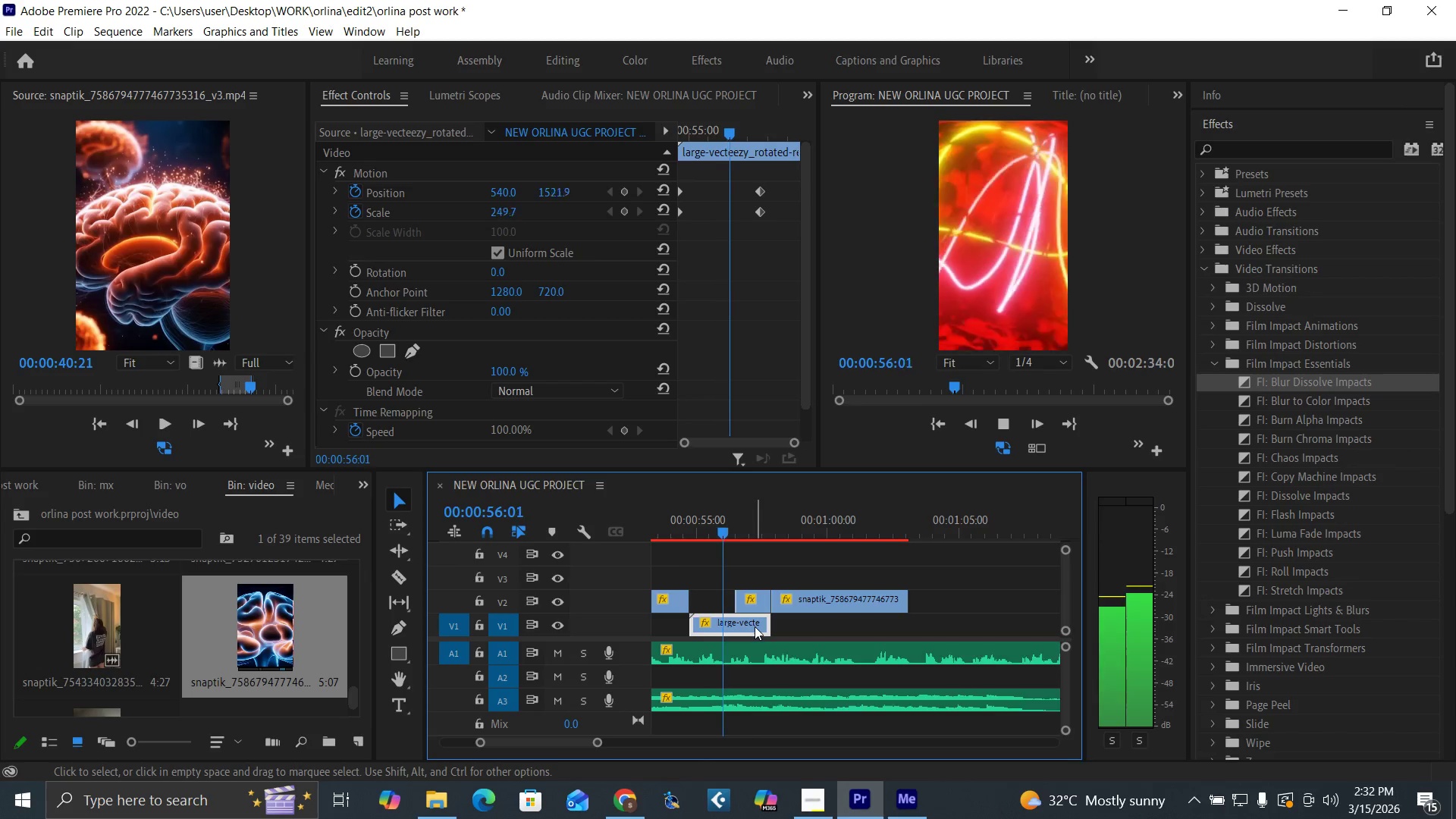 
key(Space)
 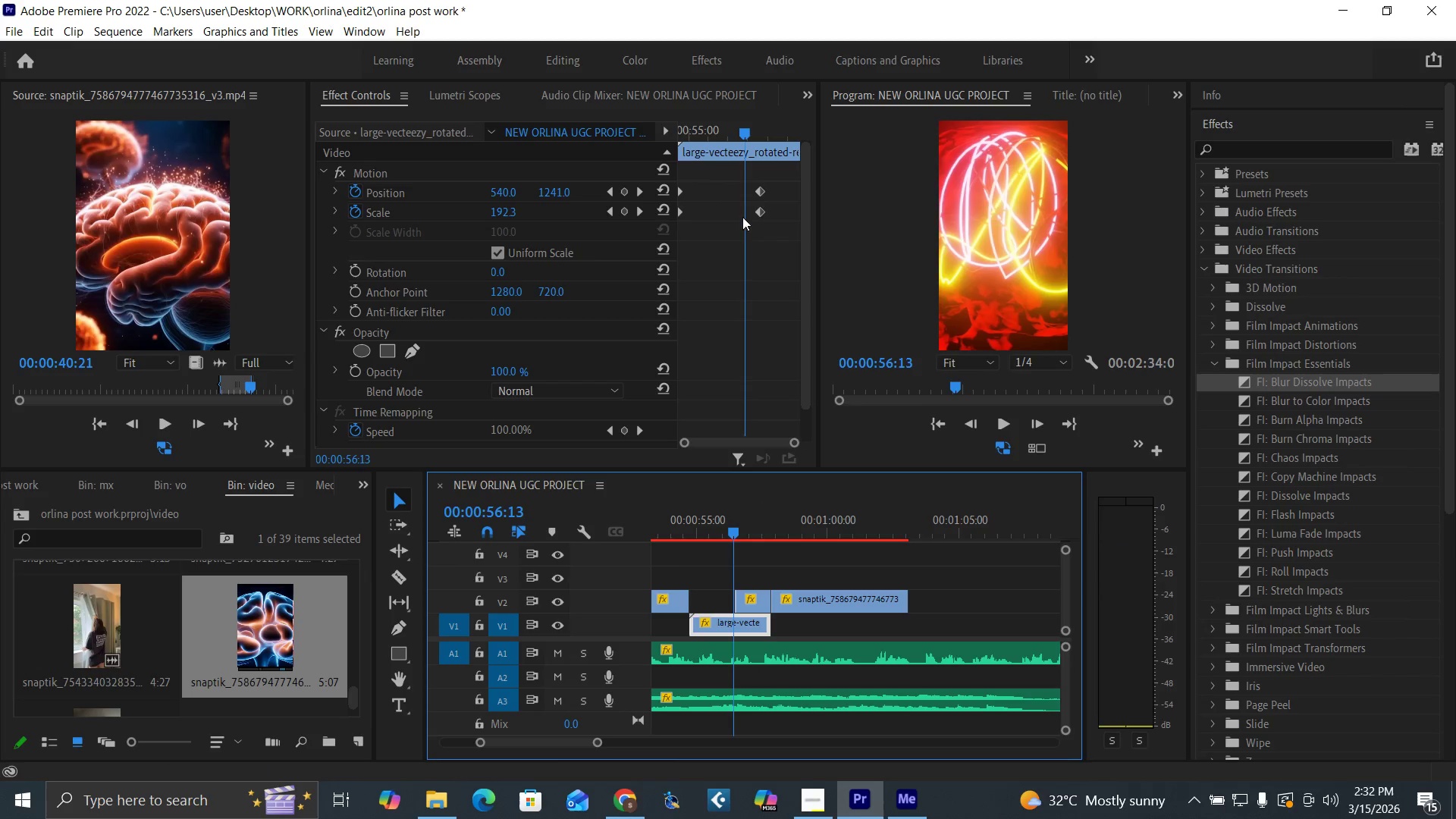 
left_click_drag(start_coordinate=[761, 209], to_coordinate=[747, 208])
 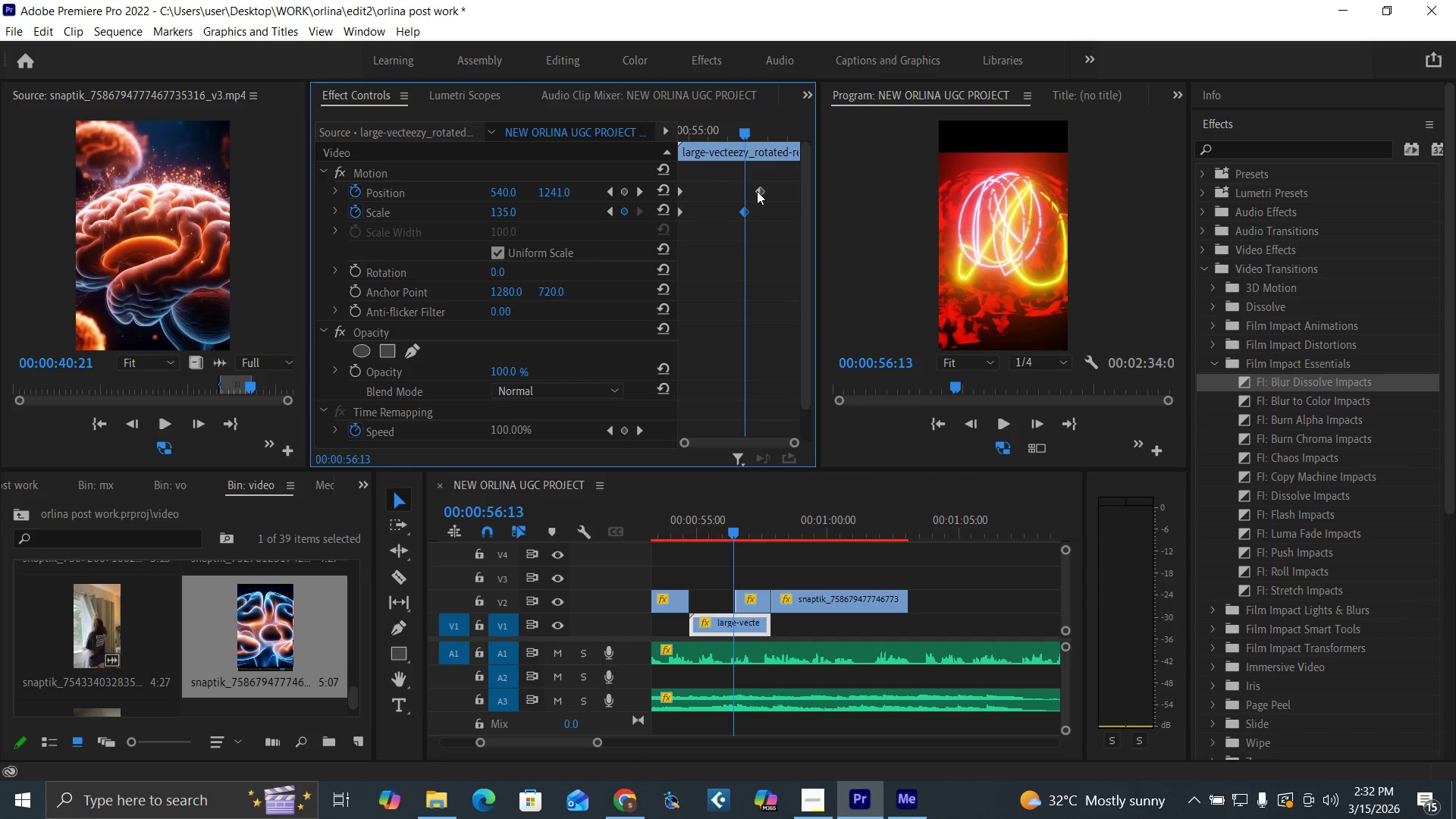 
left_click_drag(start_coordinate=[757, 191], to_coordinate=[742, 191])
 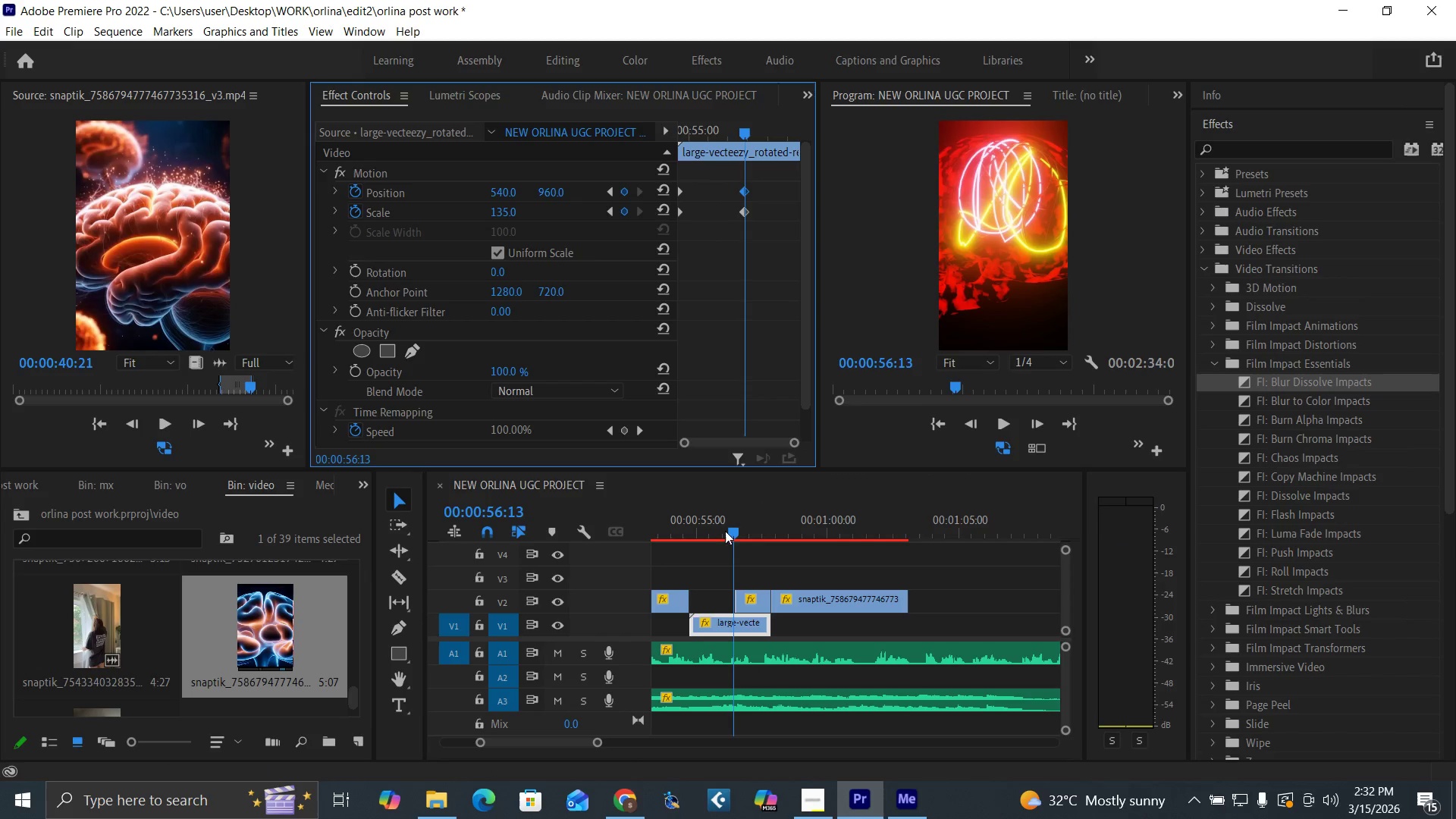 
left_click([716, 521])
 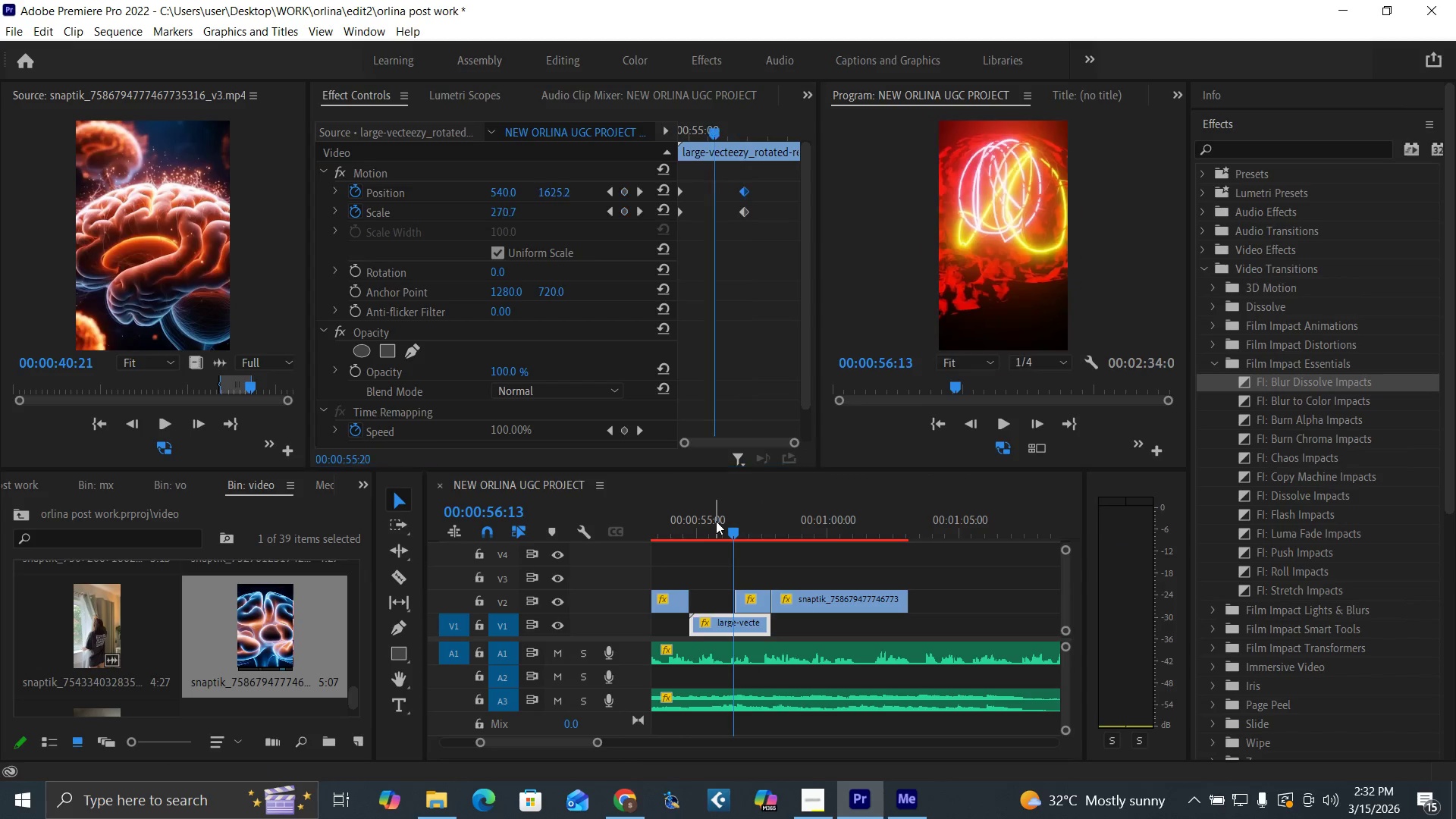 
key(Space)
 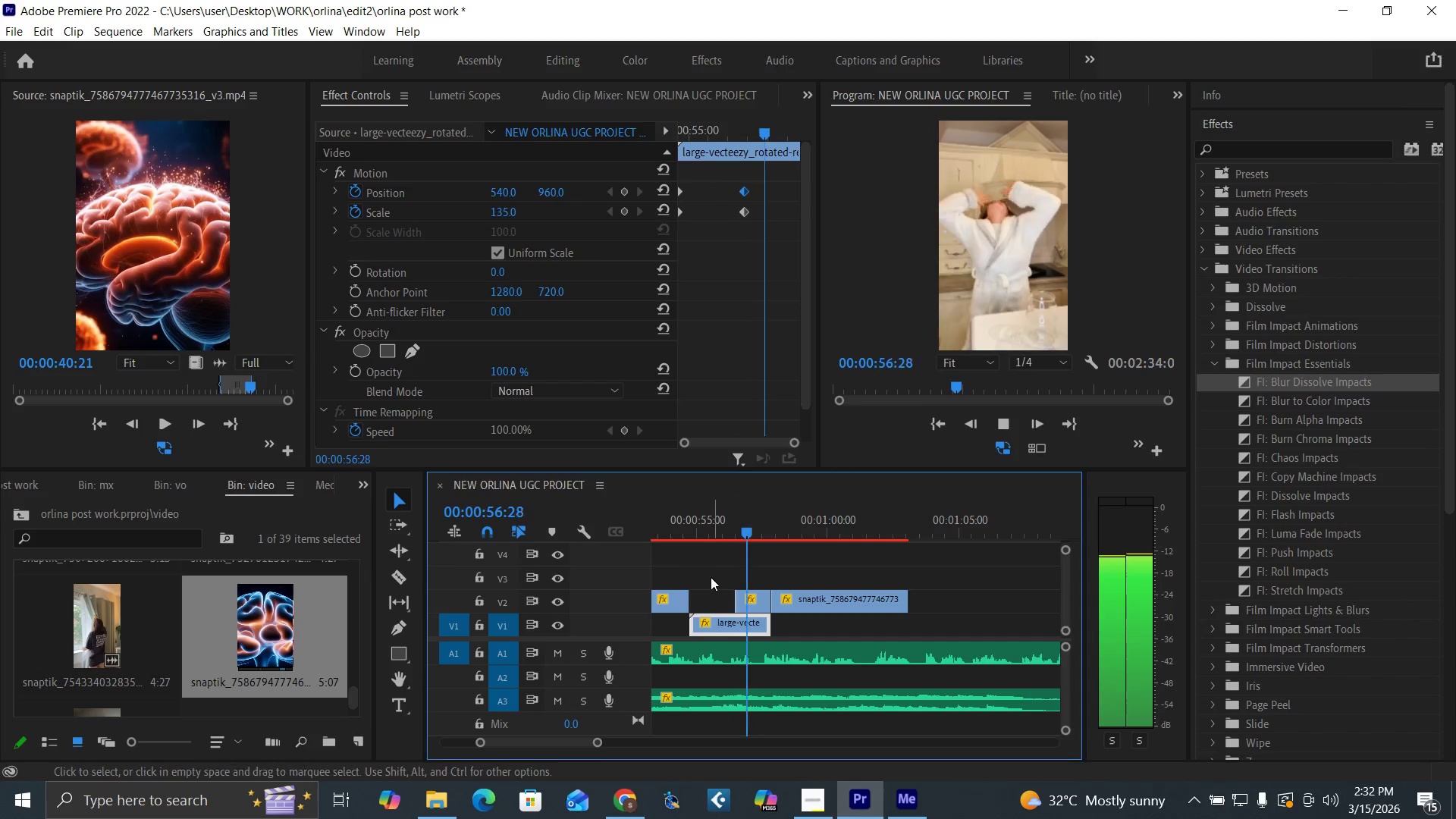 
left_click([692, 519])
 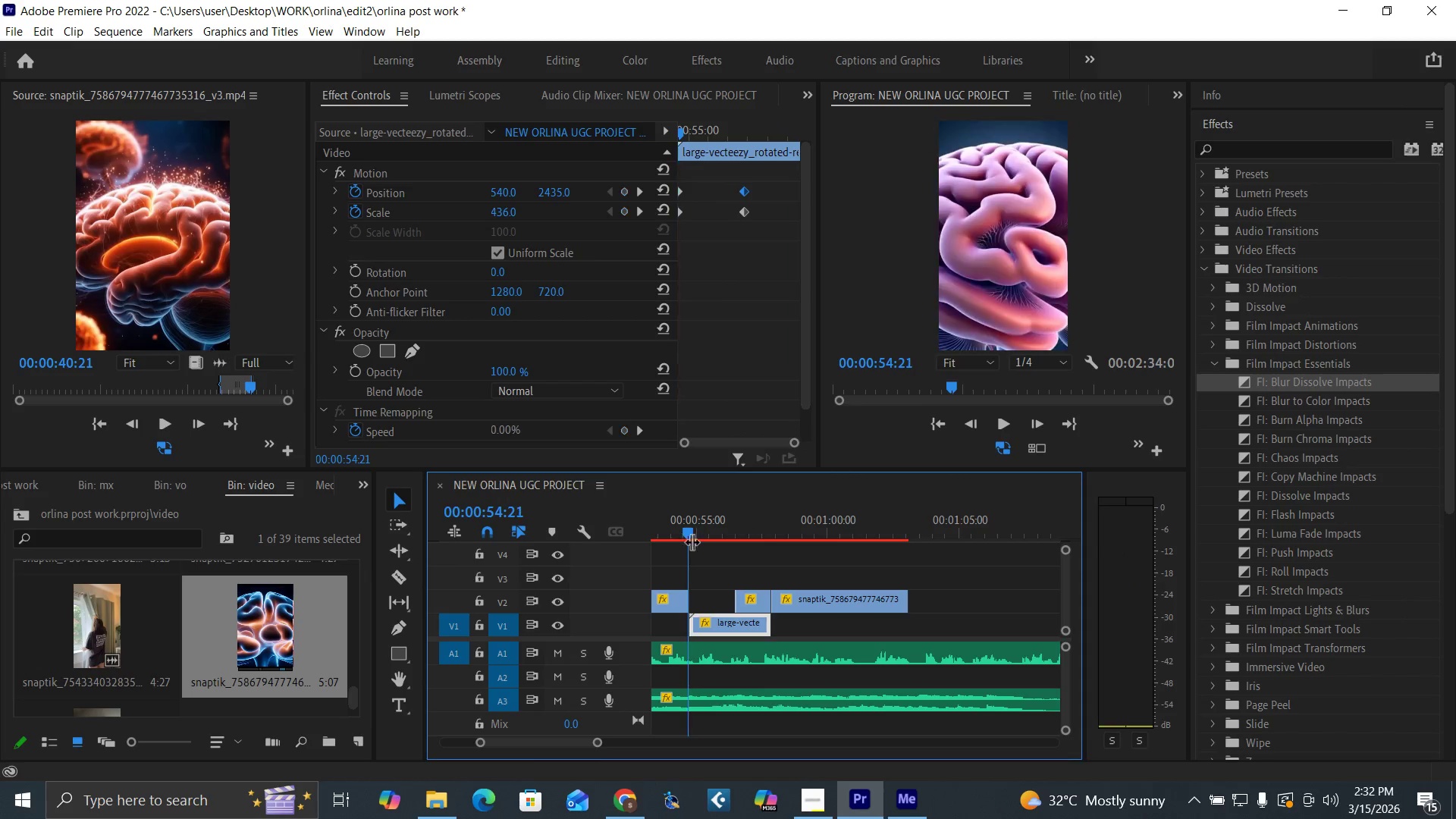 
key(Space)
 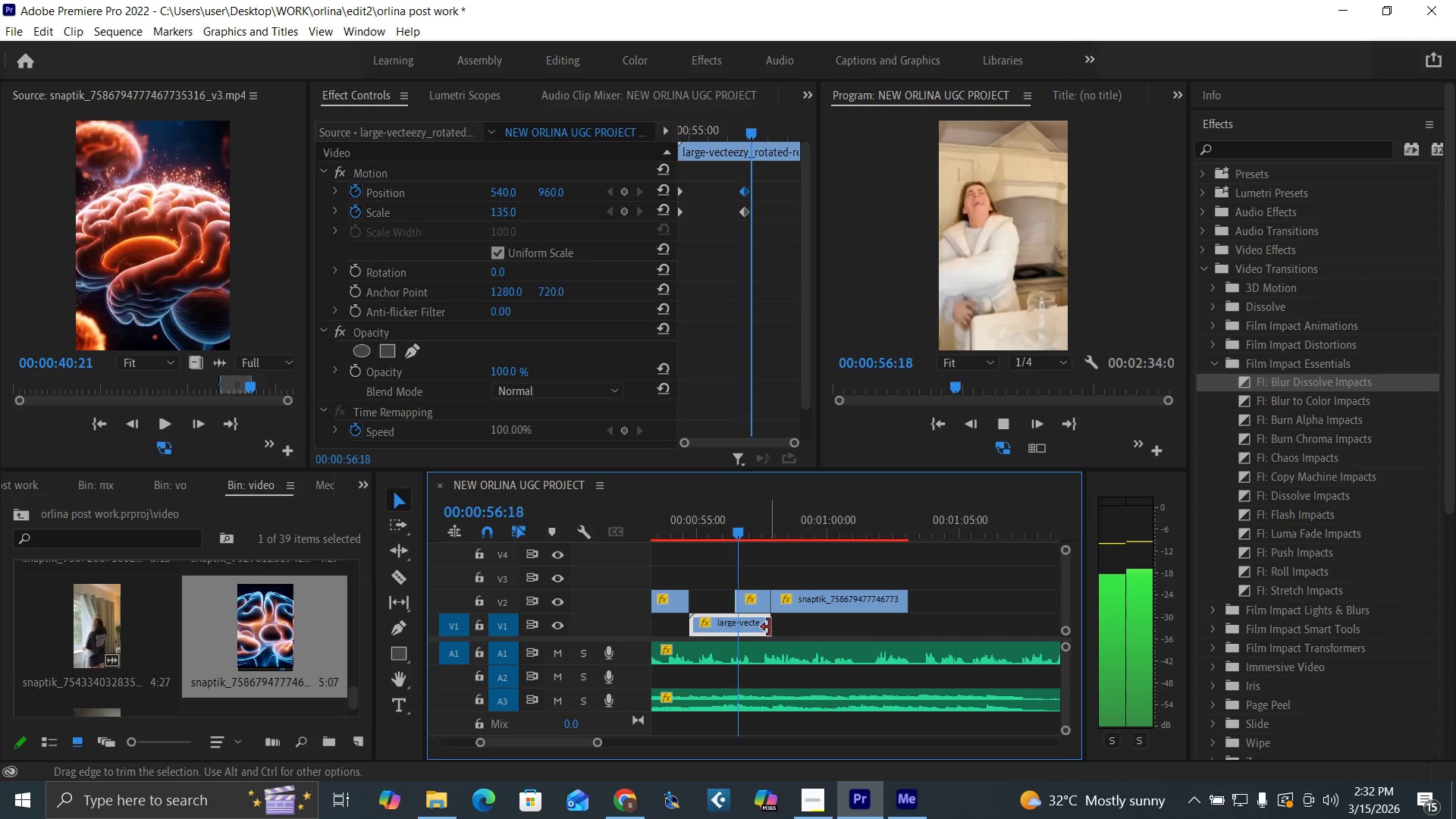 
key(Space)
 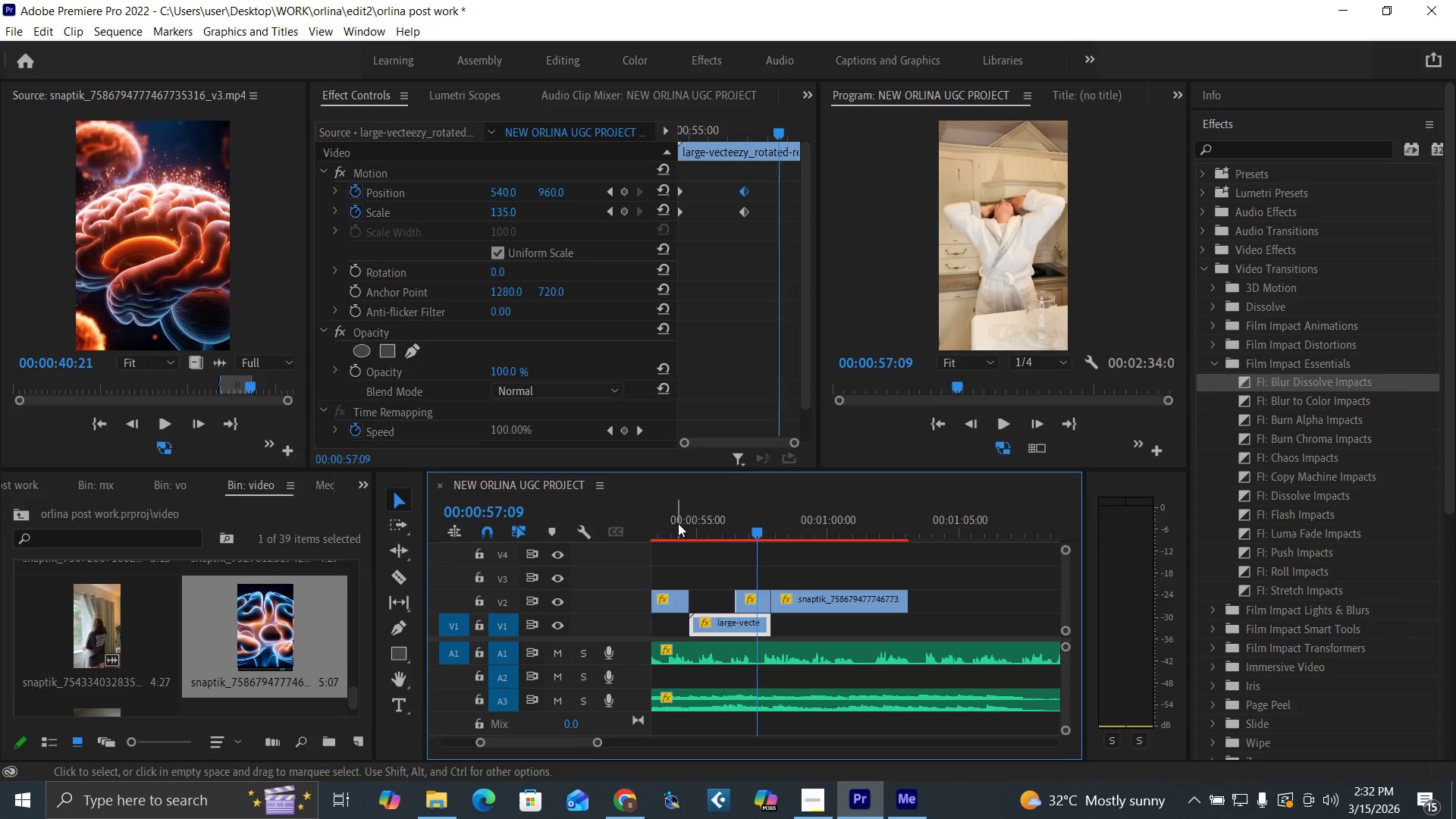 
left_click([678, 523])
 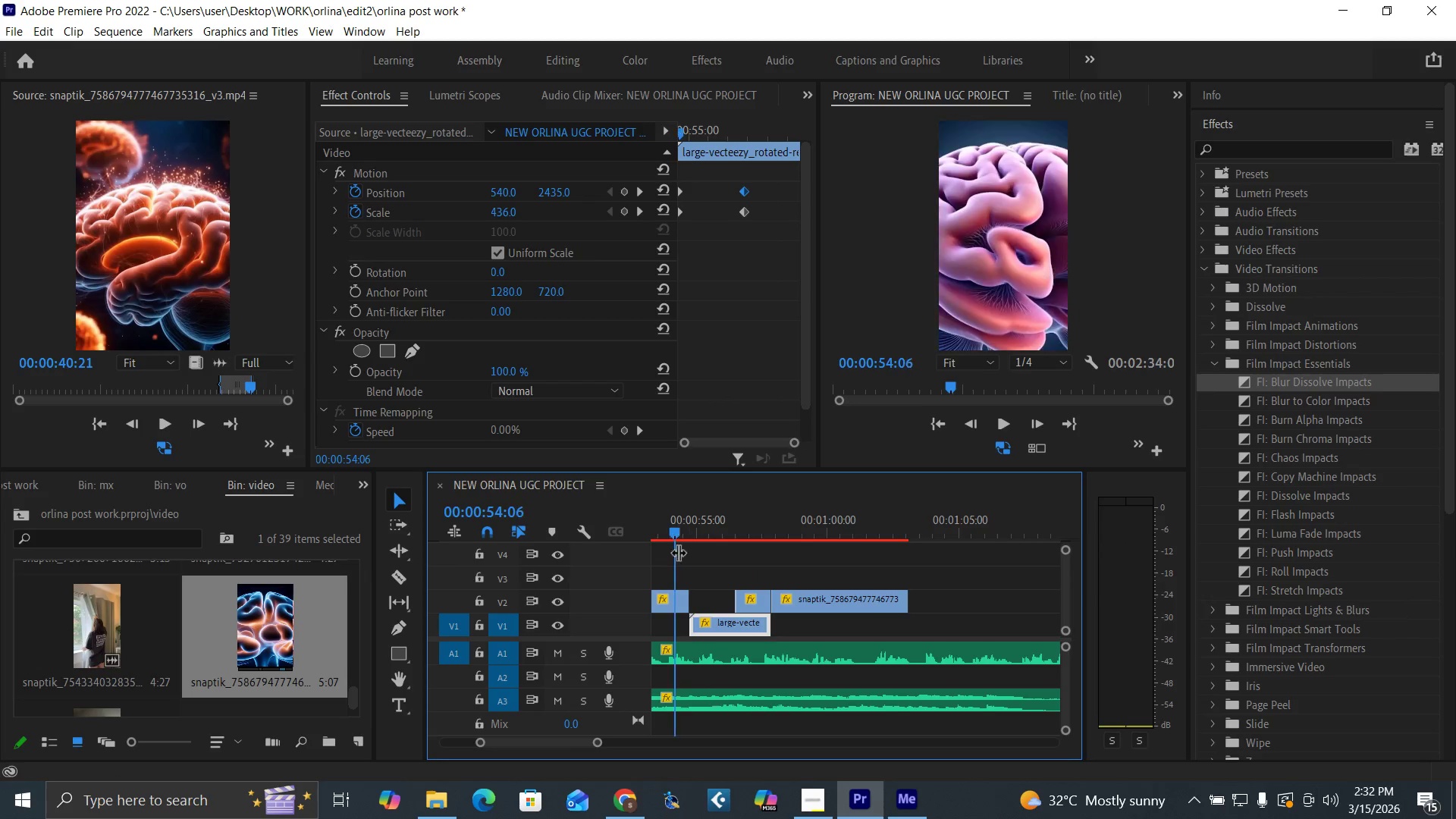 
key(Space)
 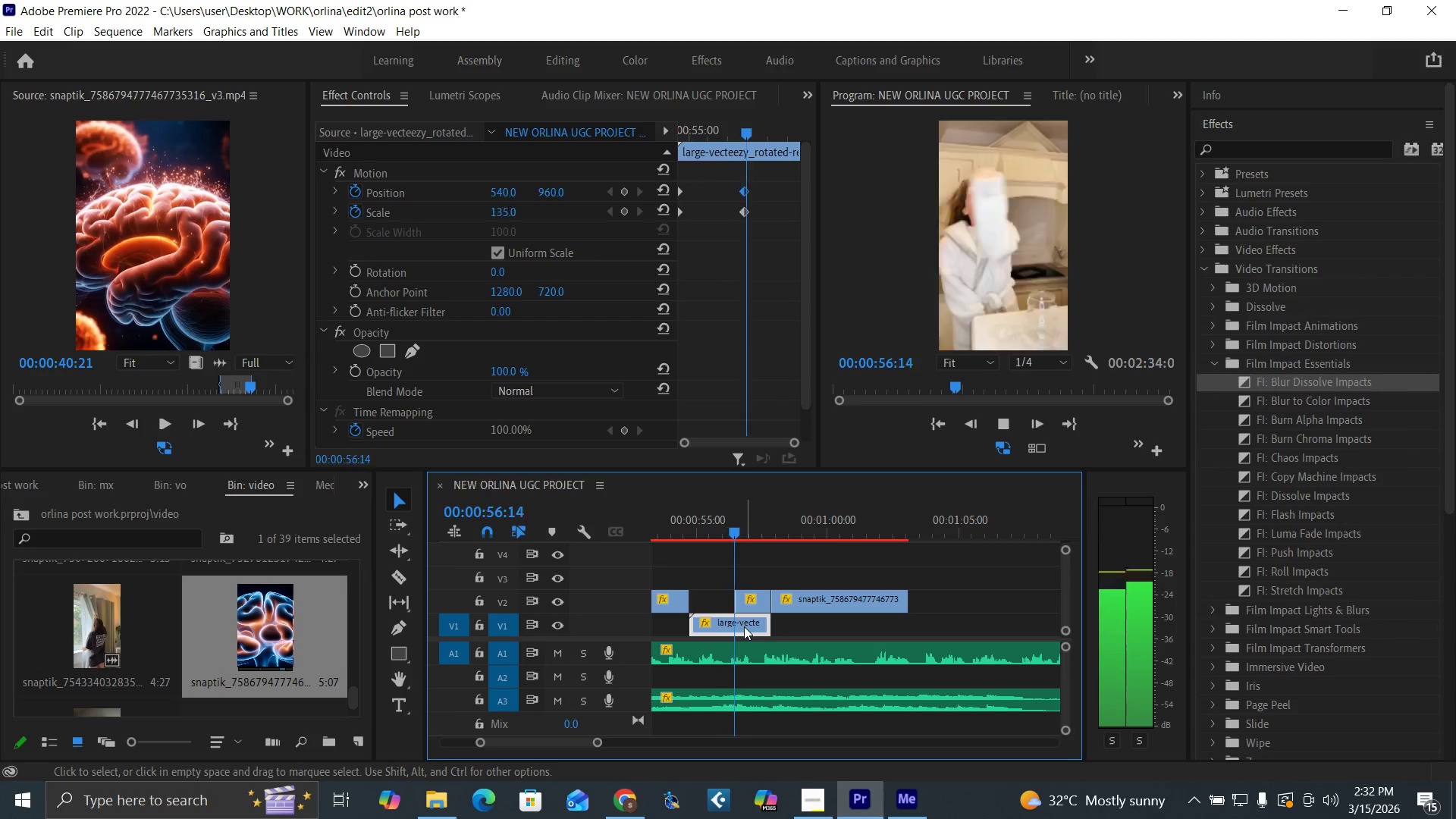 
key(Space)
 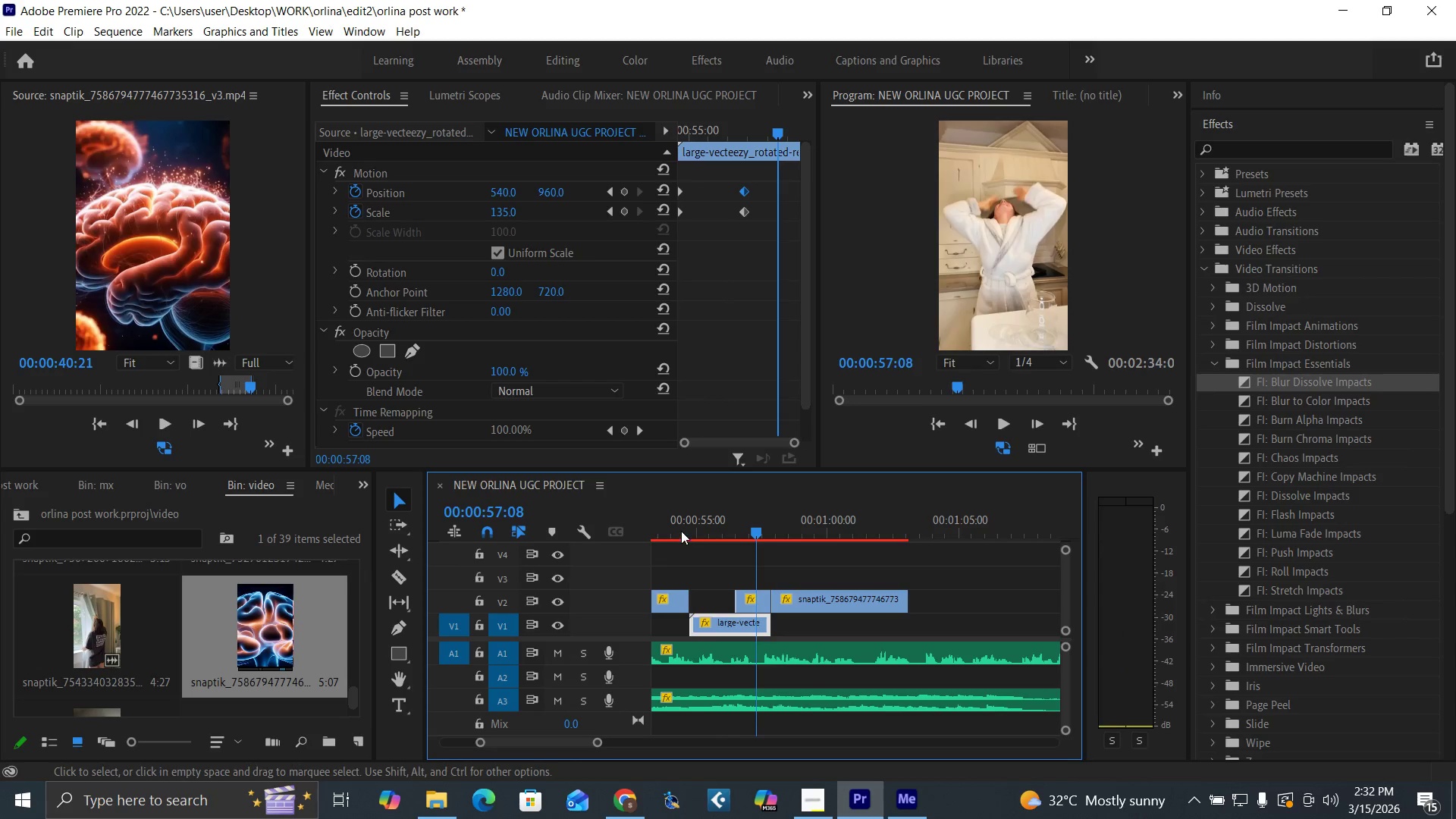 
left_click([679, 527])
 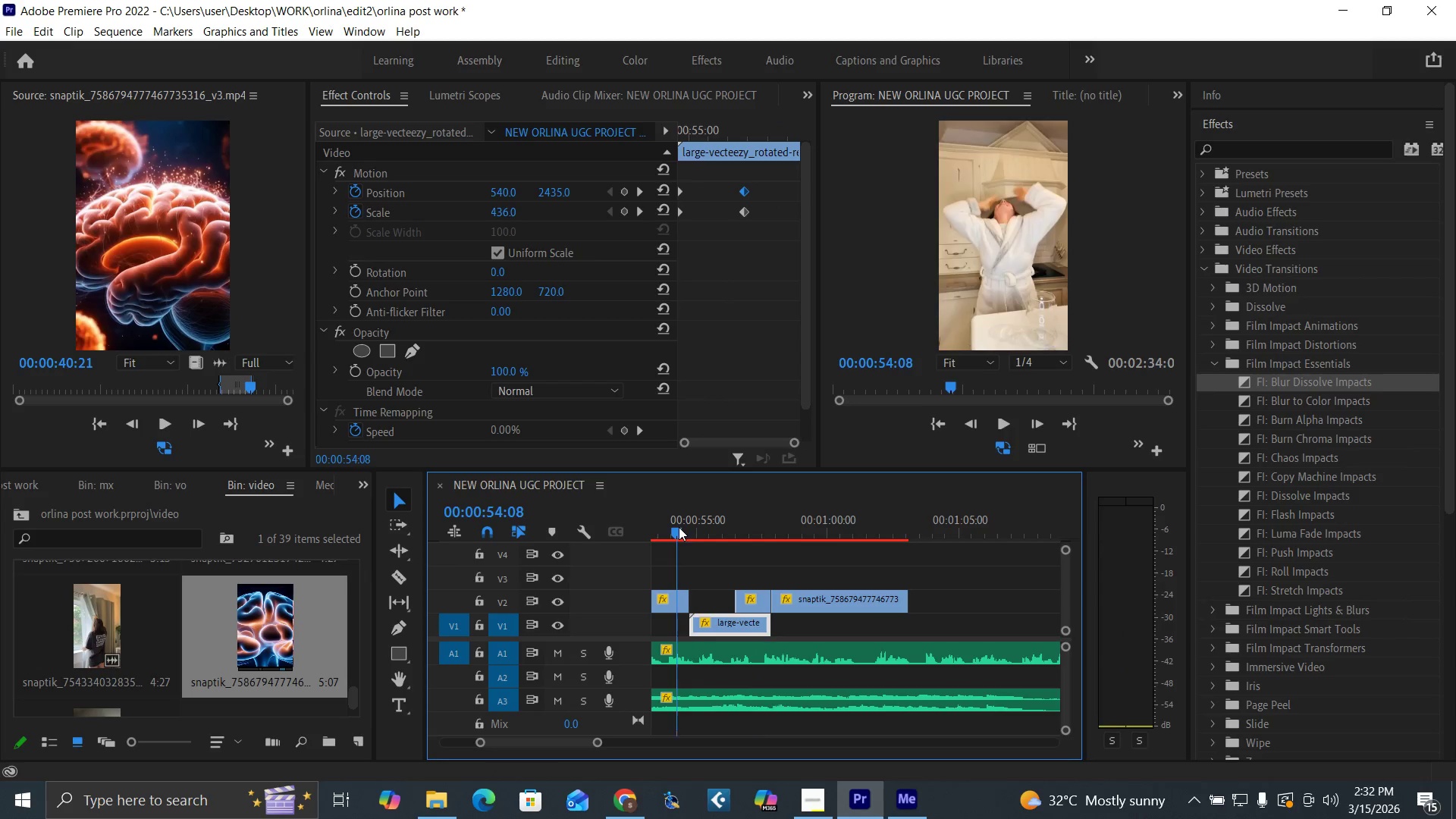 
key(Space)
 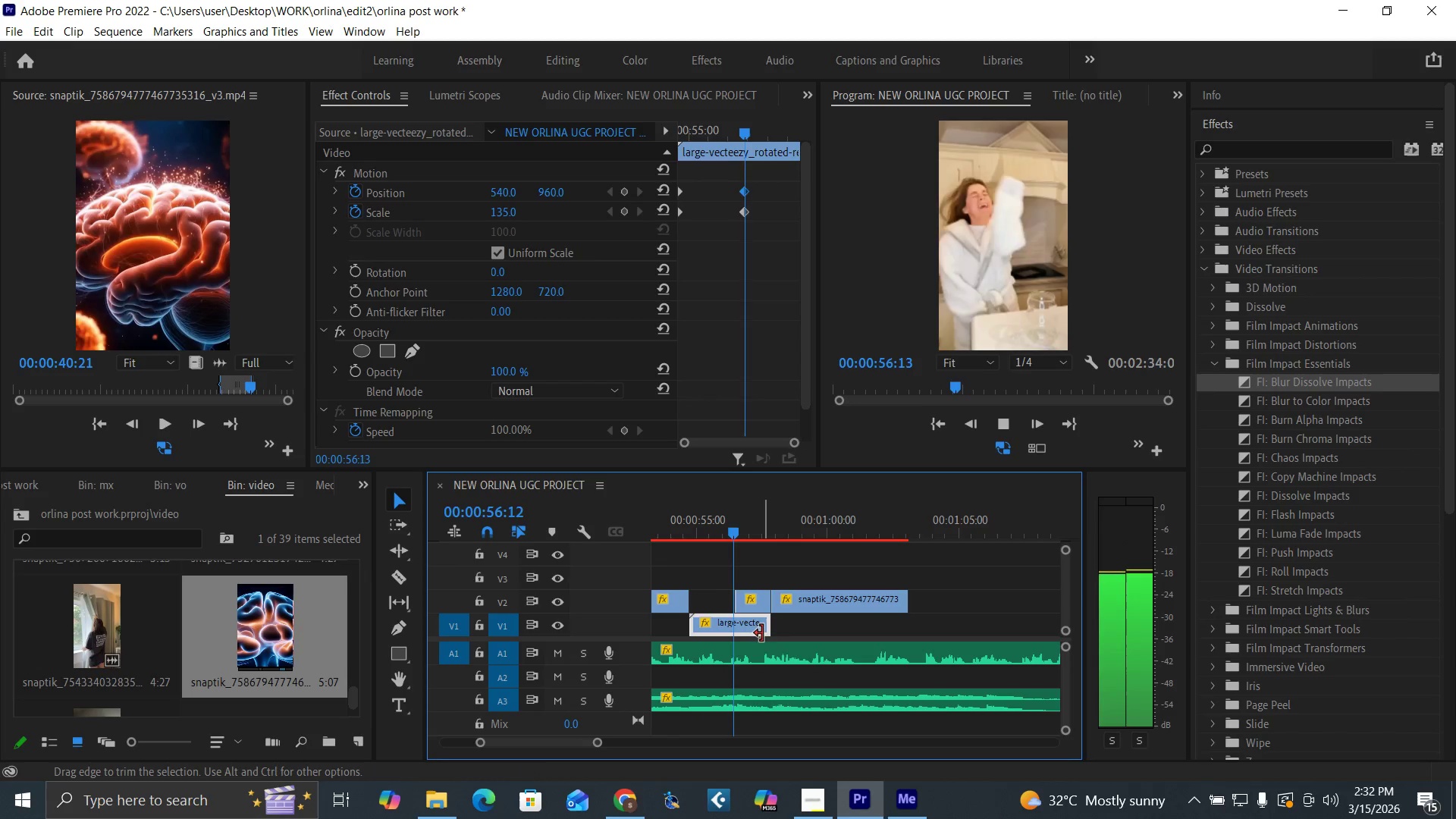 
key(Space)
 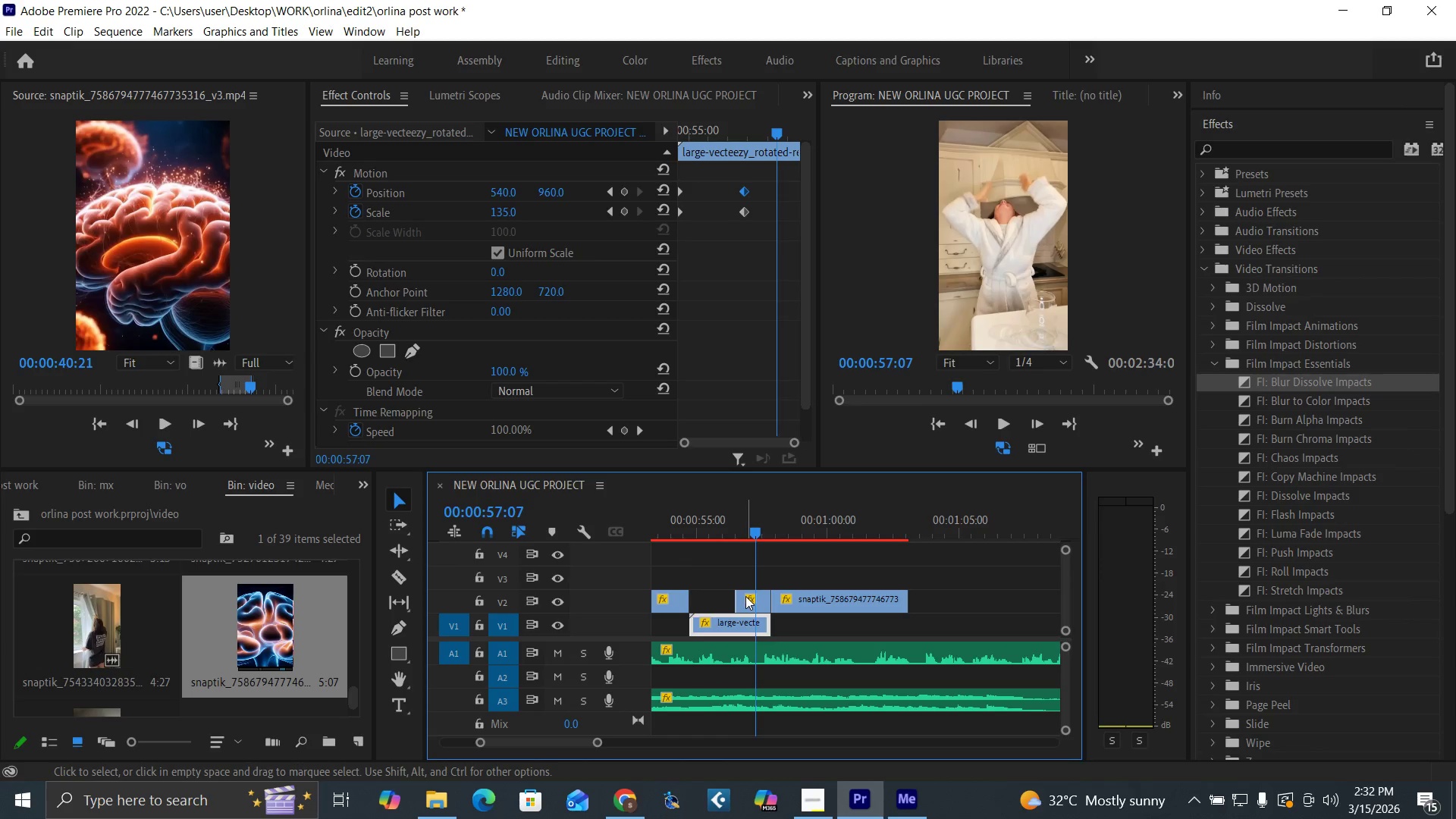 
key(Space)
 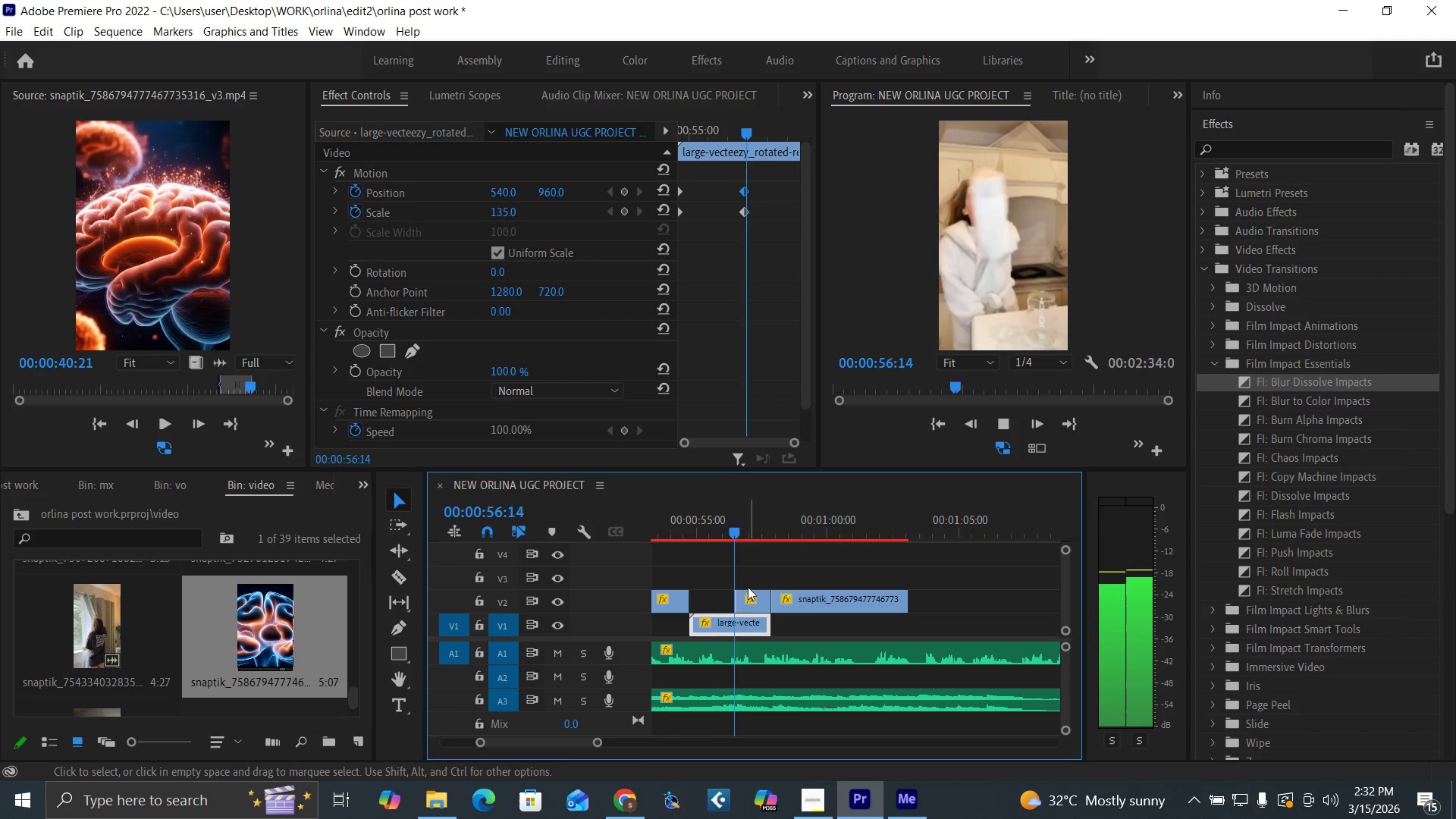 
left_click([686, 533])
 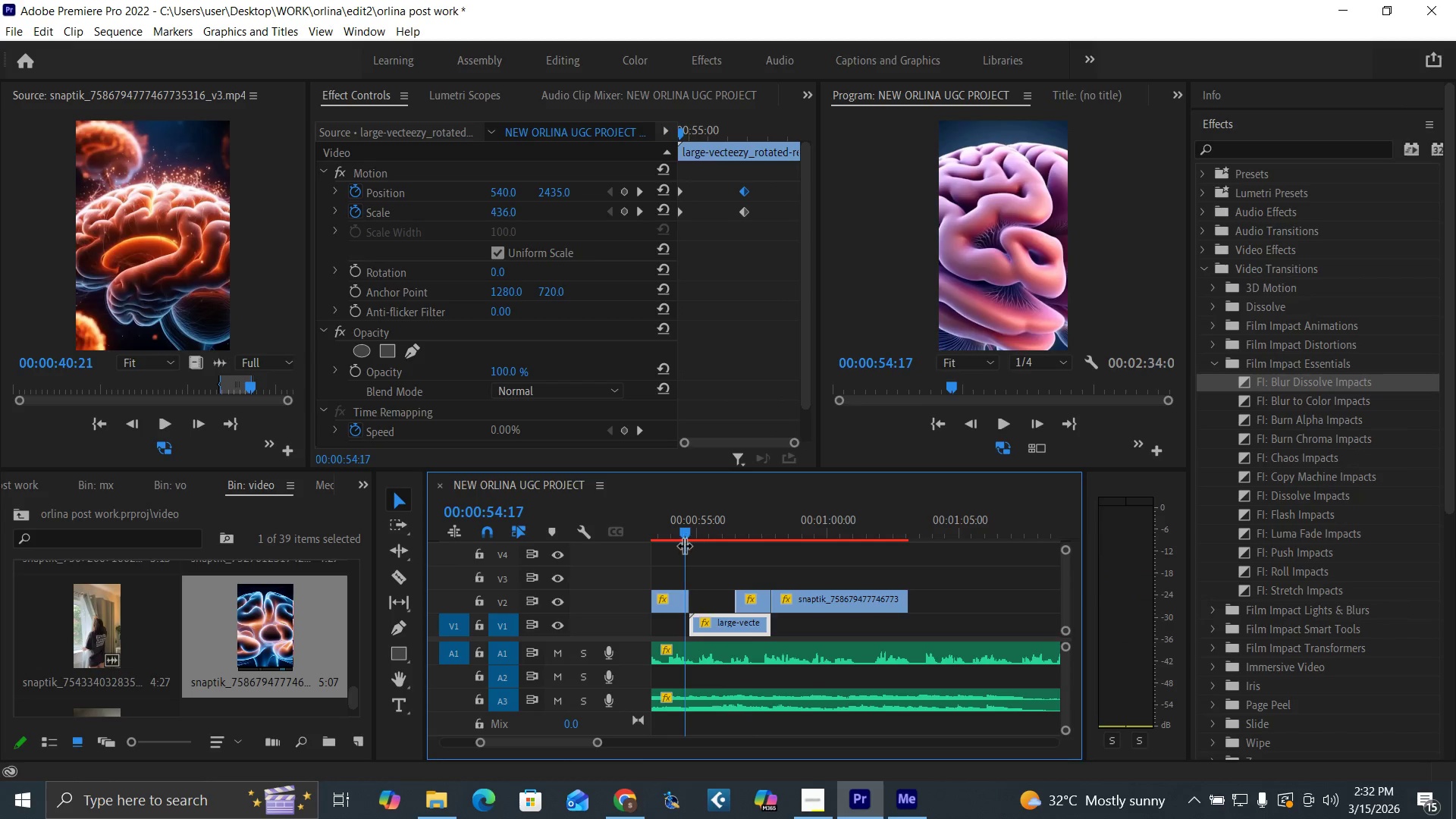 
key(Space)
 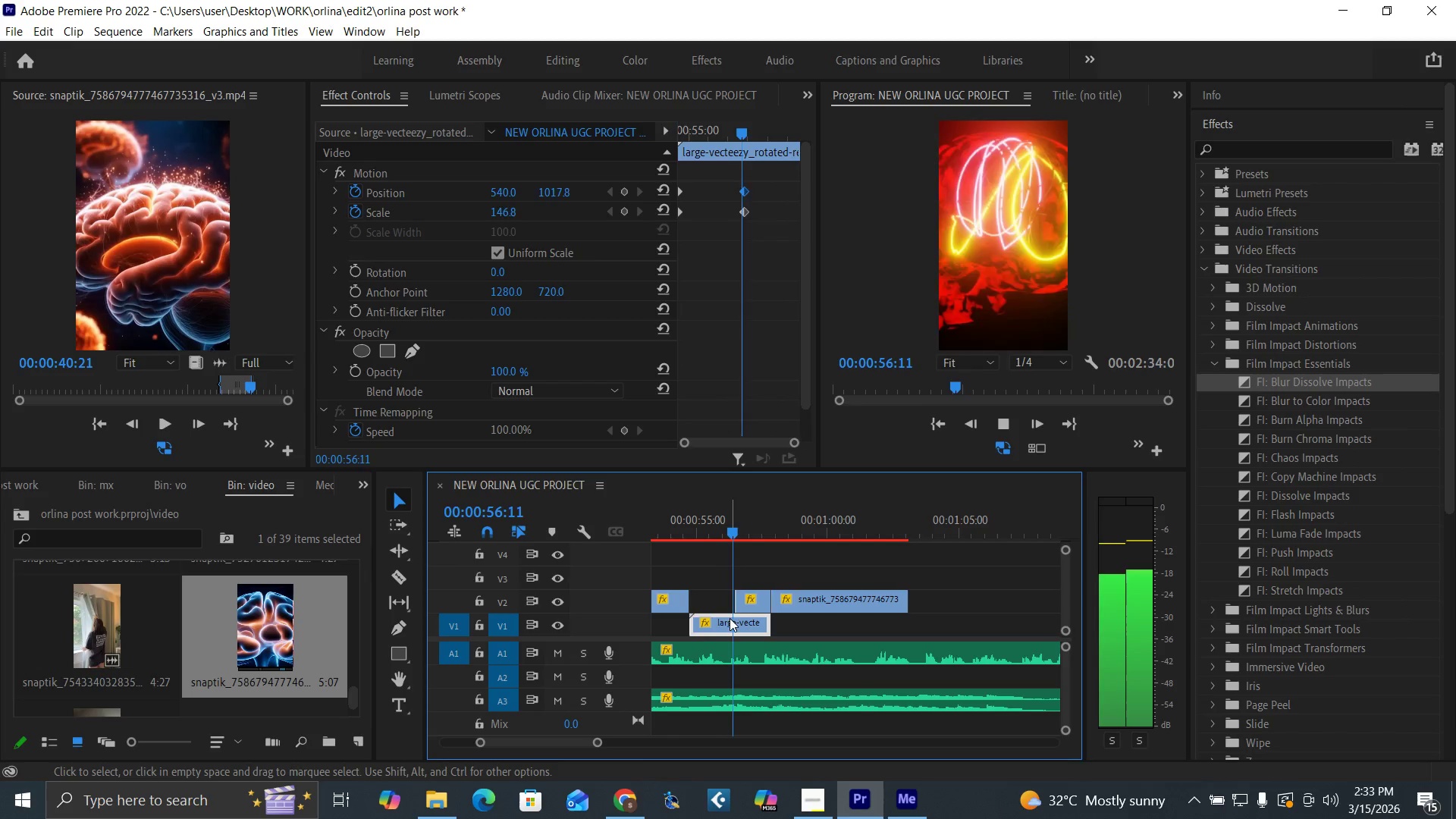 
key(Space)
 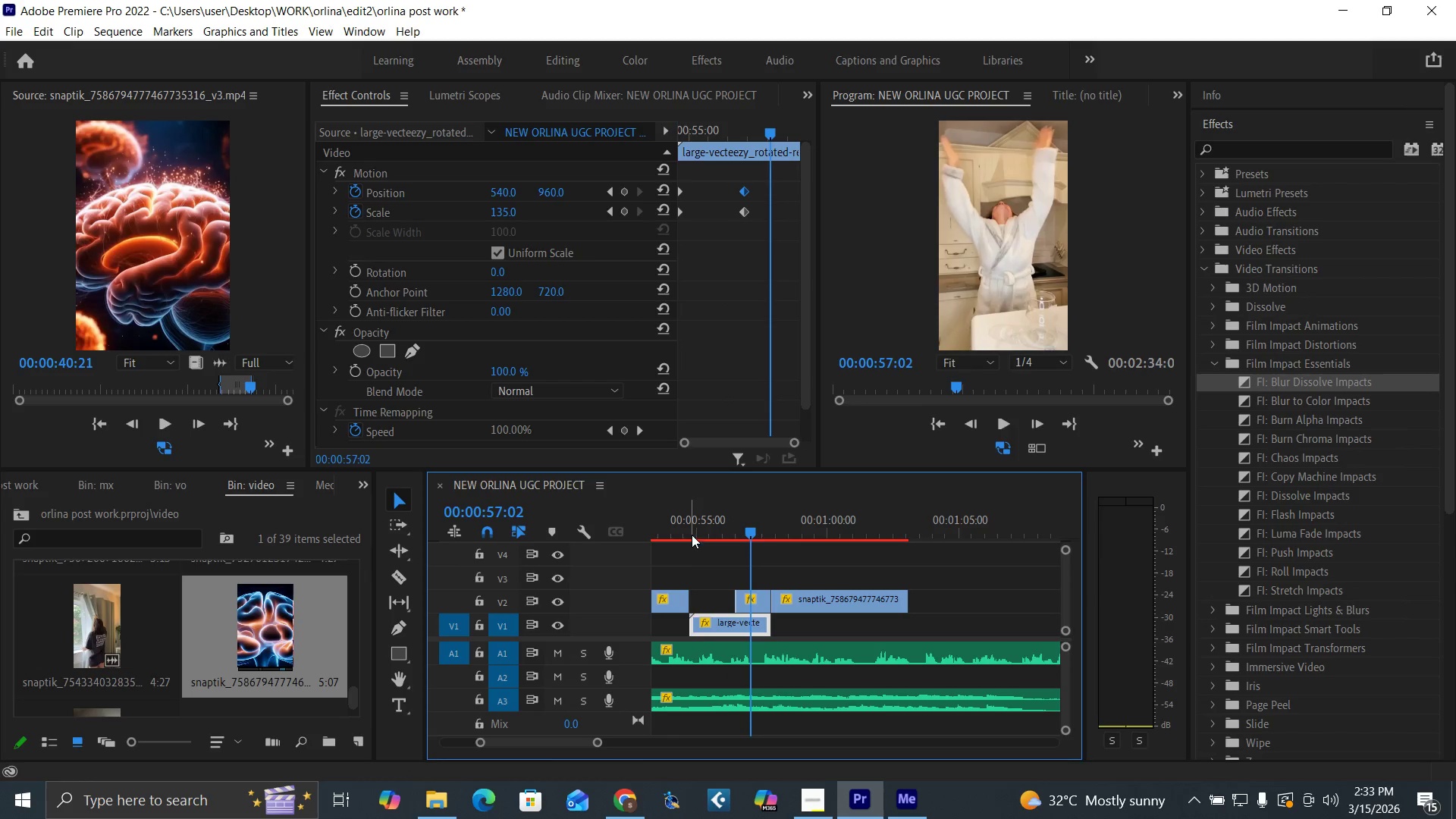 
left_click_drag(start_coordinate=[689, 532], to_coordinate=[710, 541])
 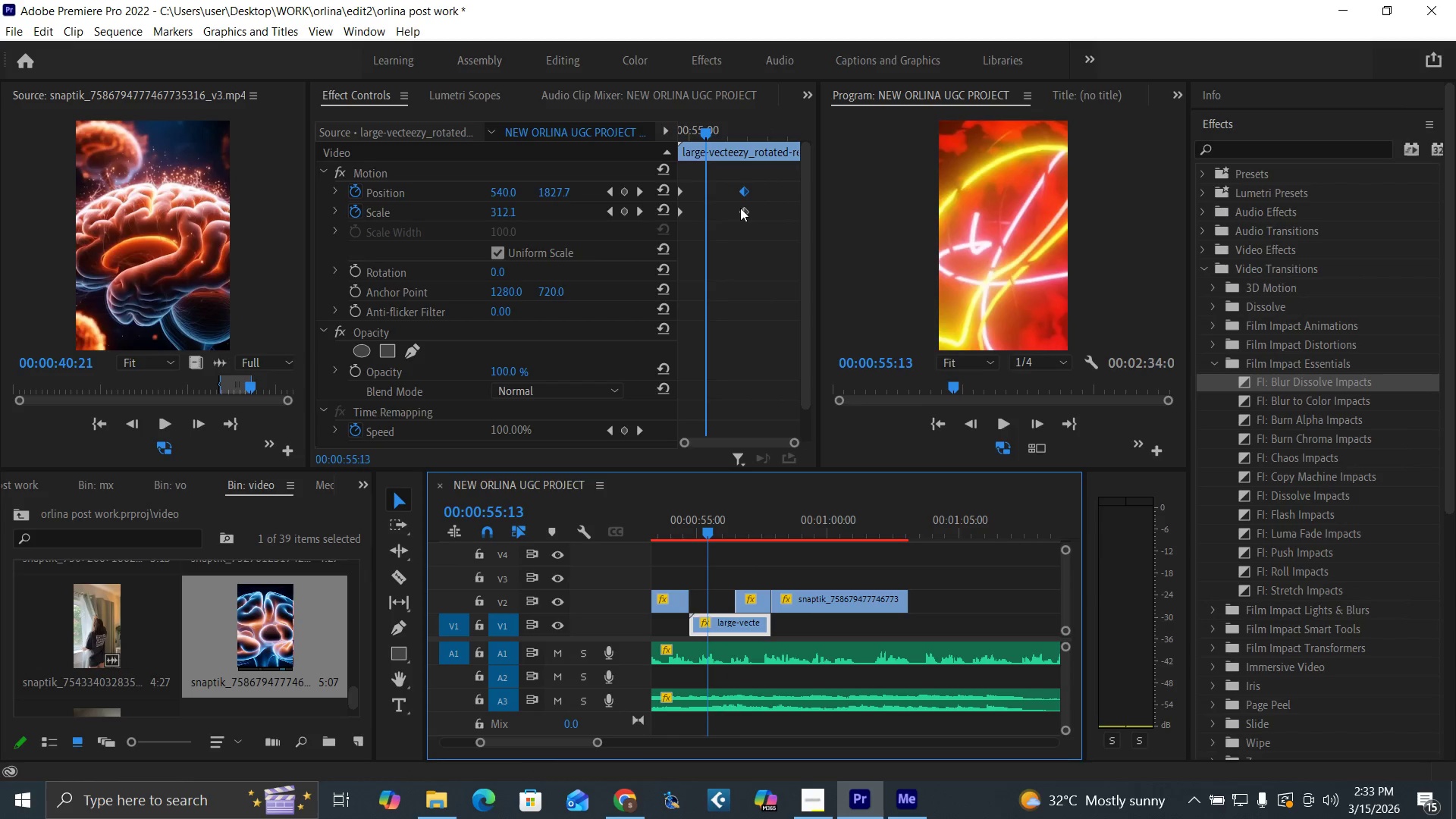 
left_click_drag(start_coordinate=[742, 209], to_coordinate=[704, 215])
 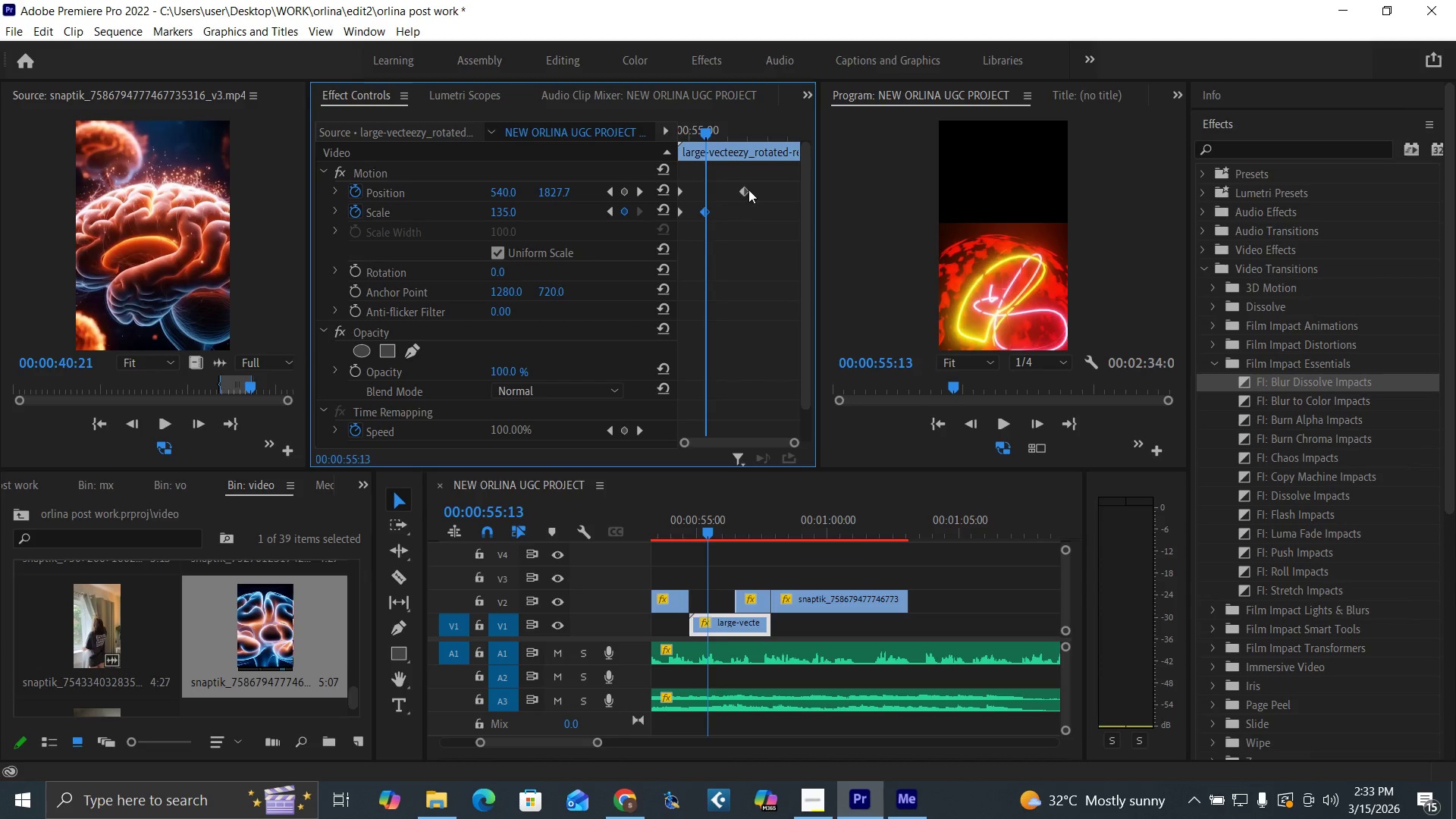 
left_click_drag(start_coordinate=[748, 190], to_coordinate=[708, 193])
 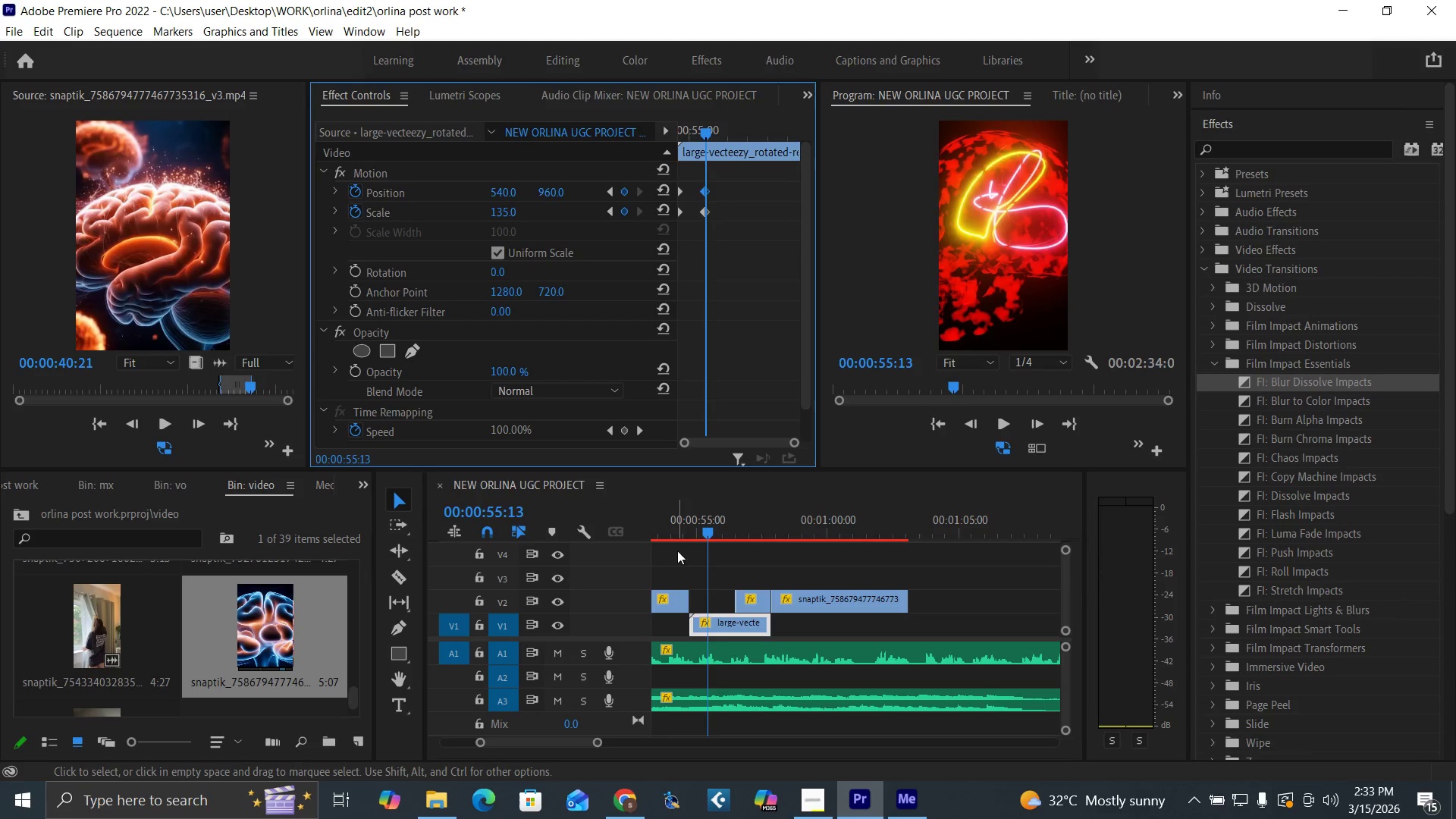 
left_click([682, 525])
 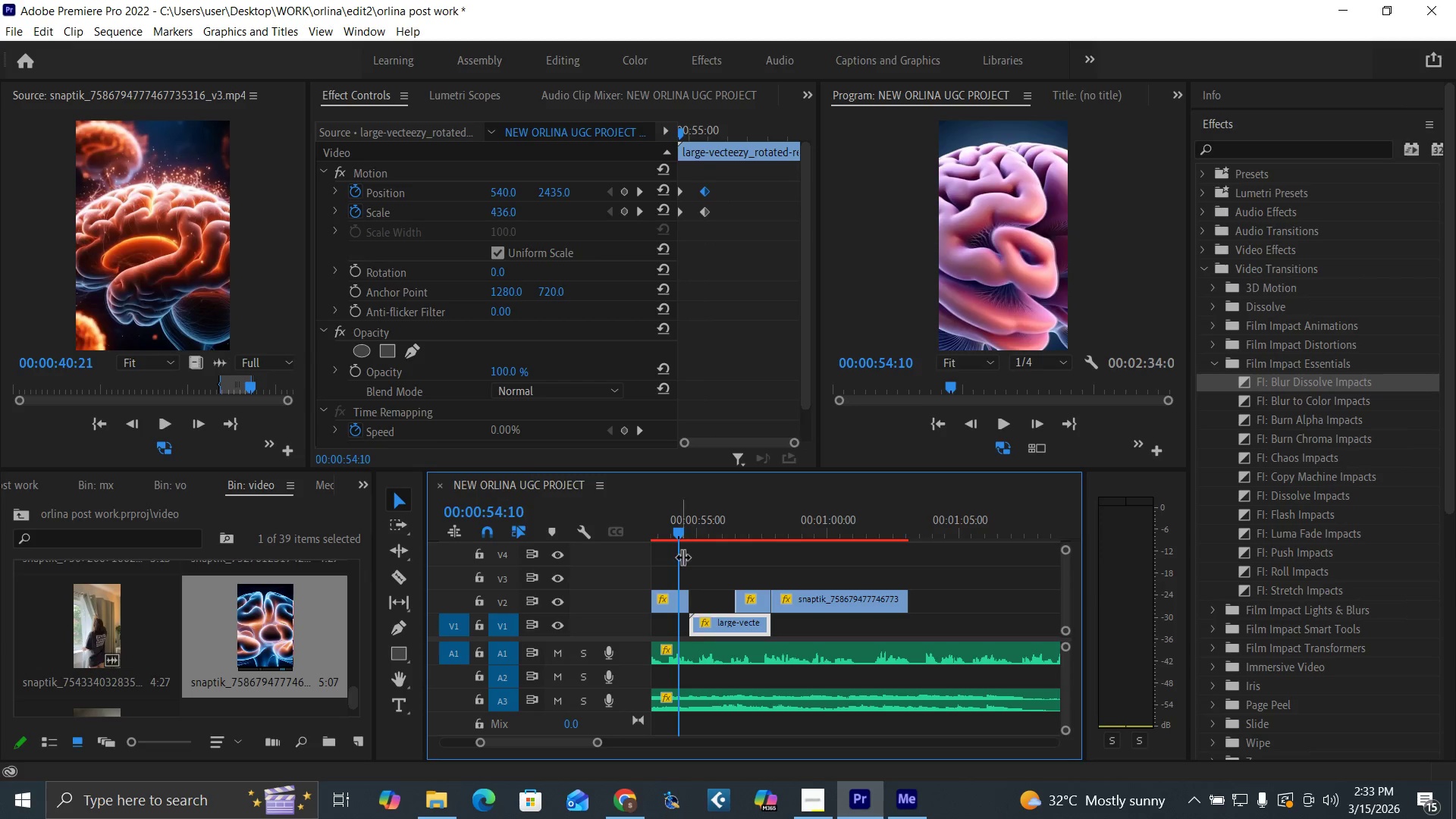 
key(Space)
 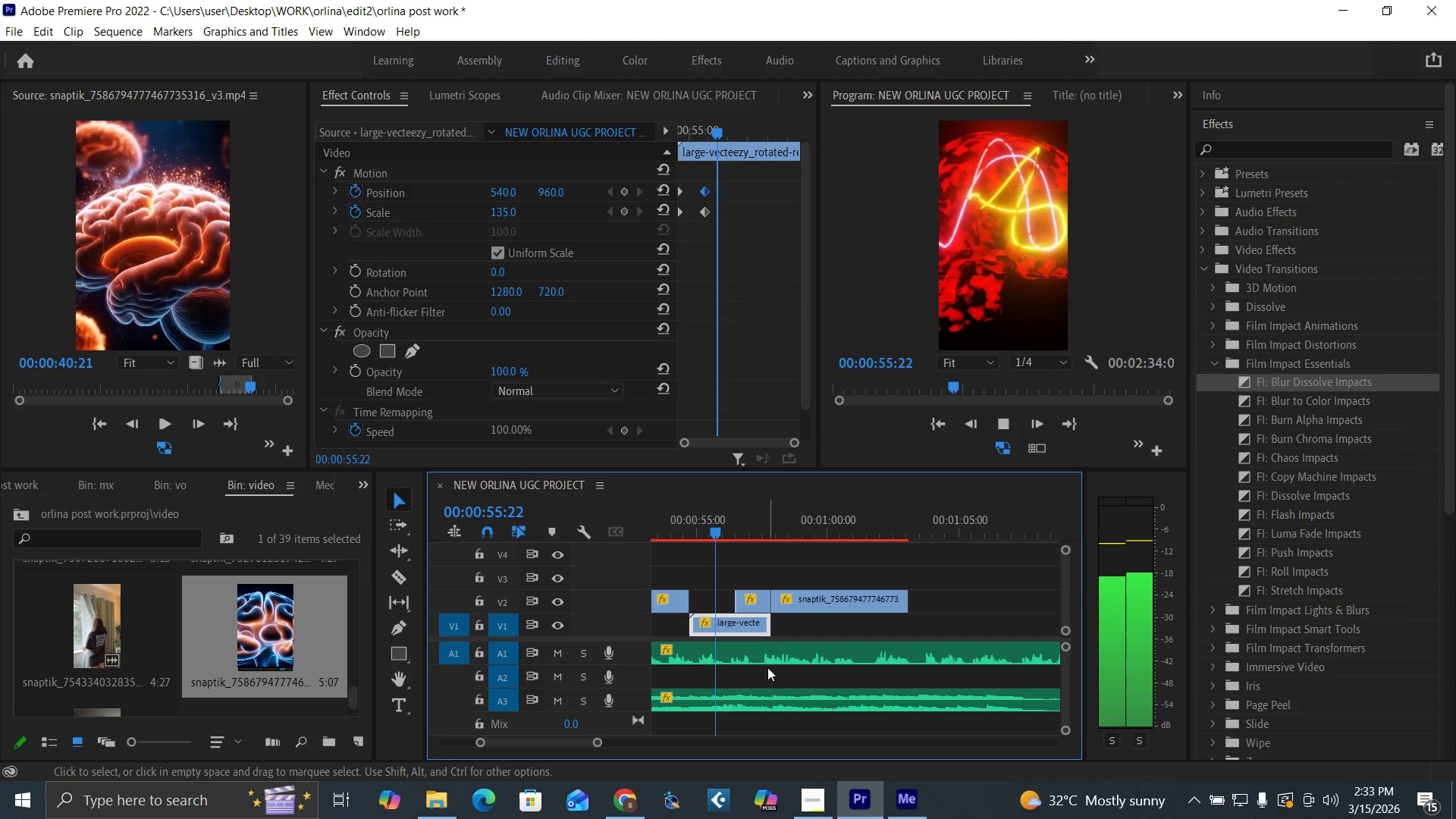 
key(Space)
 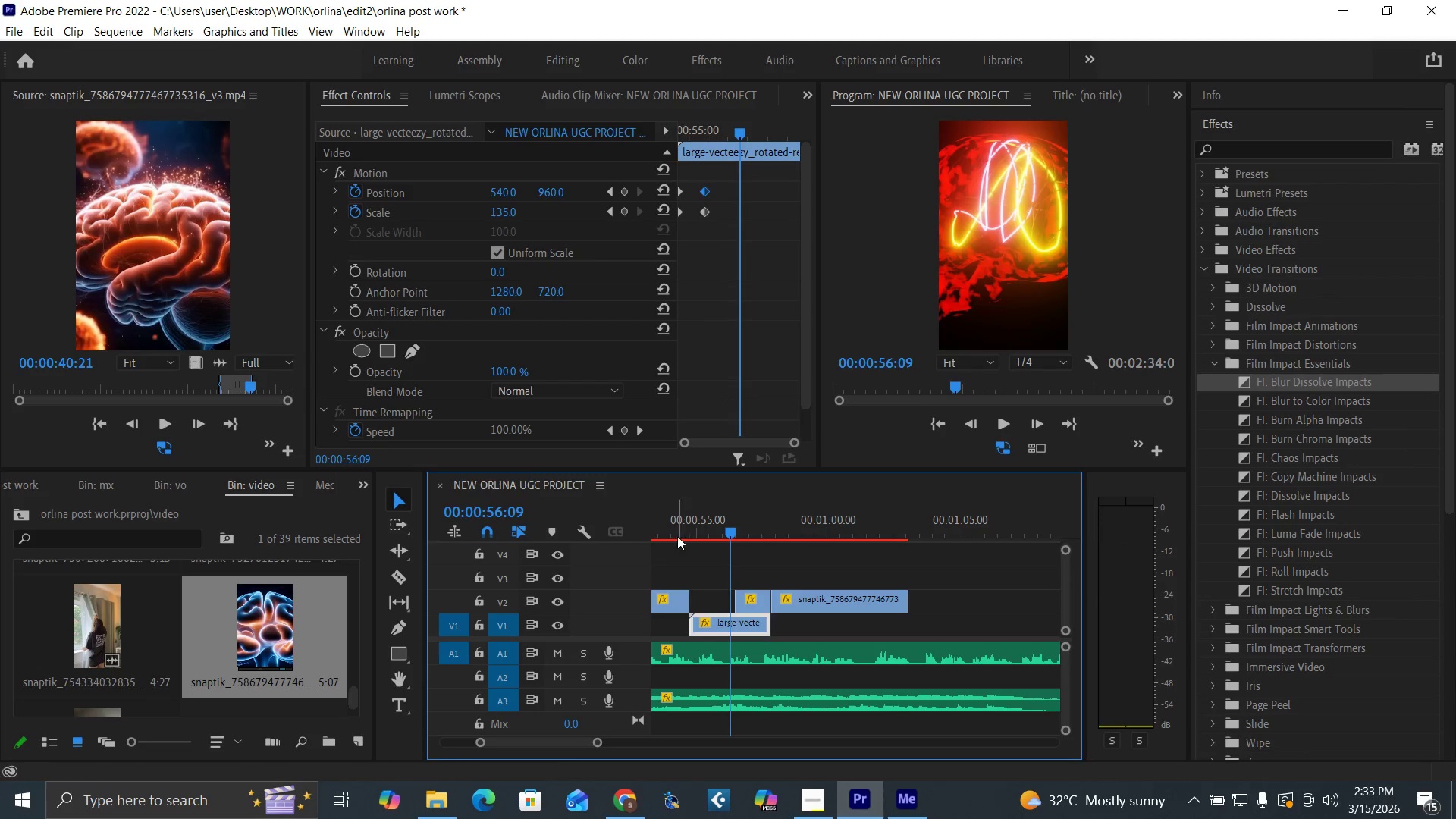 
left_click([672, 533])
 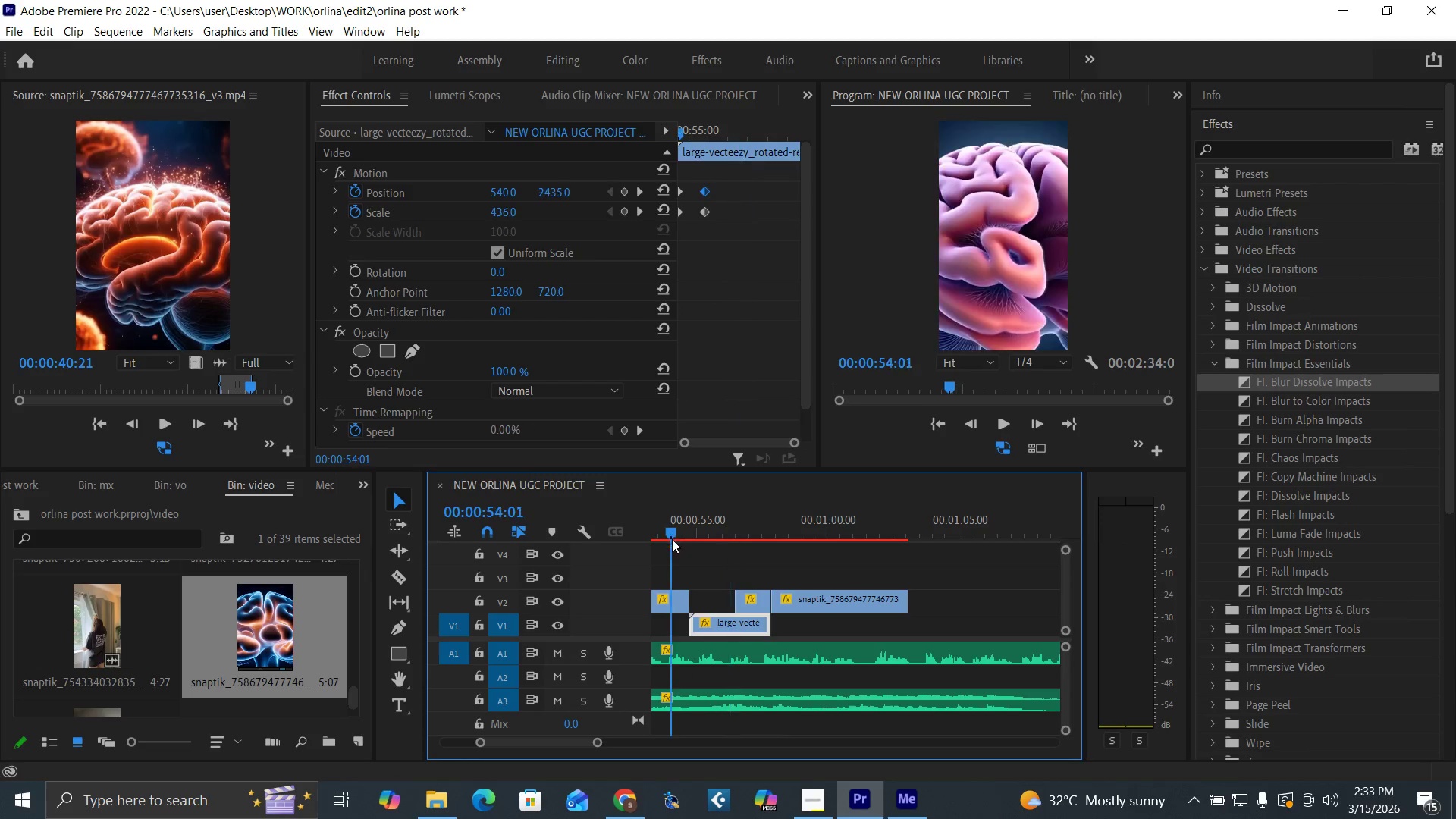 
key(Space)
 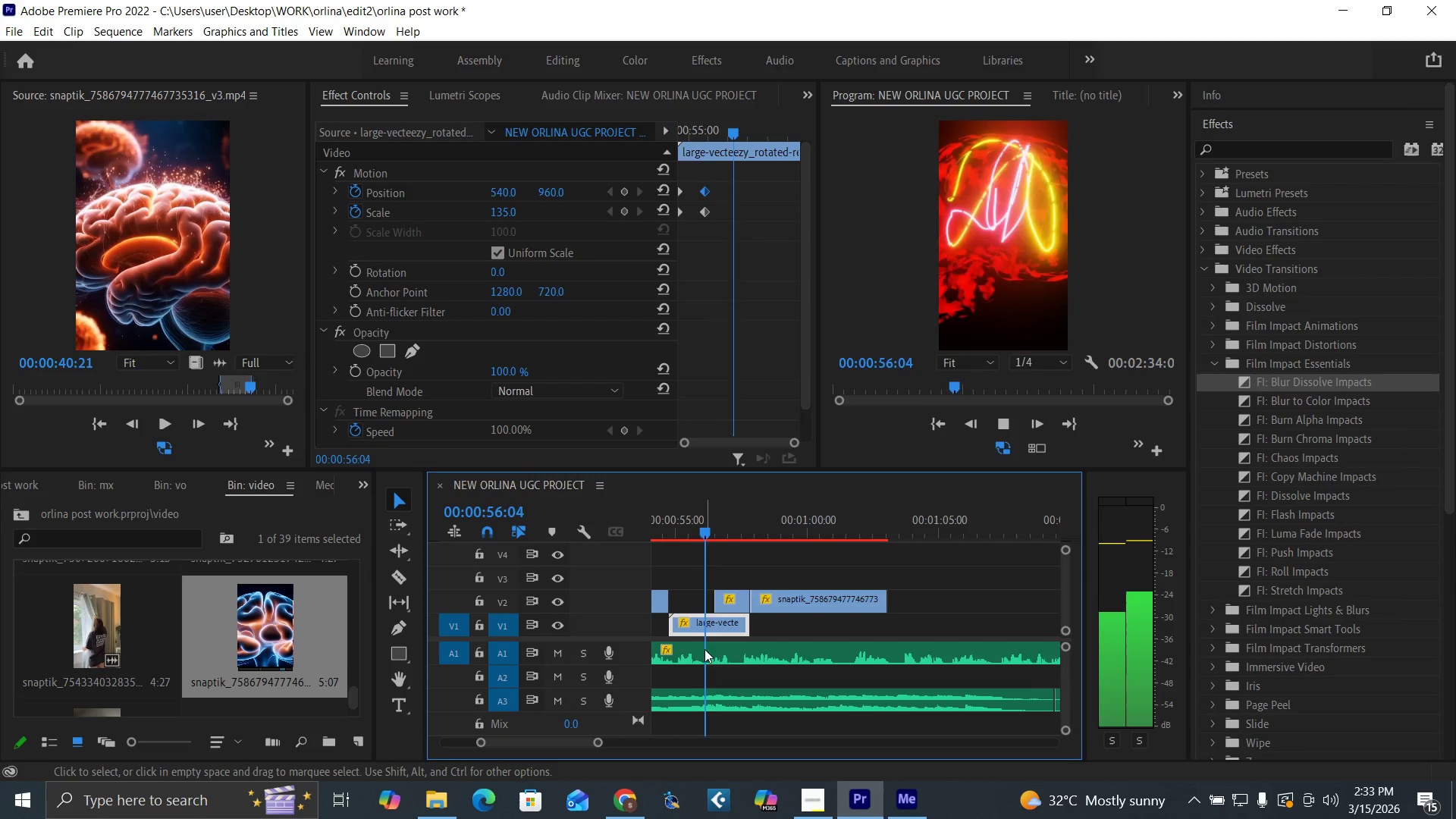 
key(Space)
 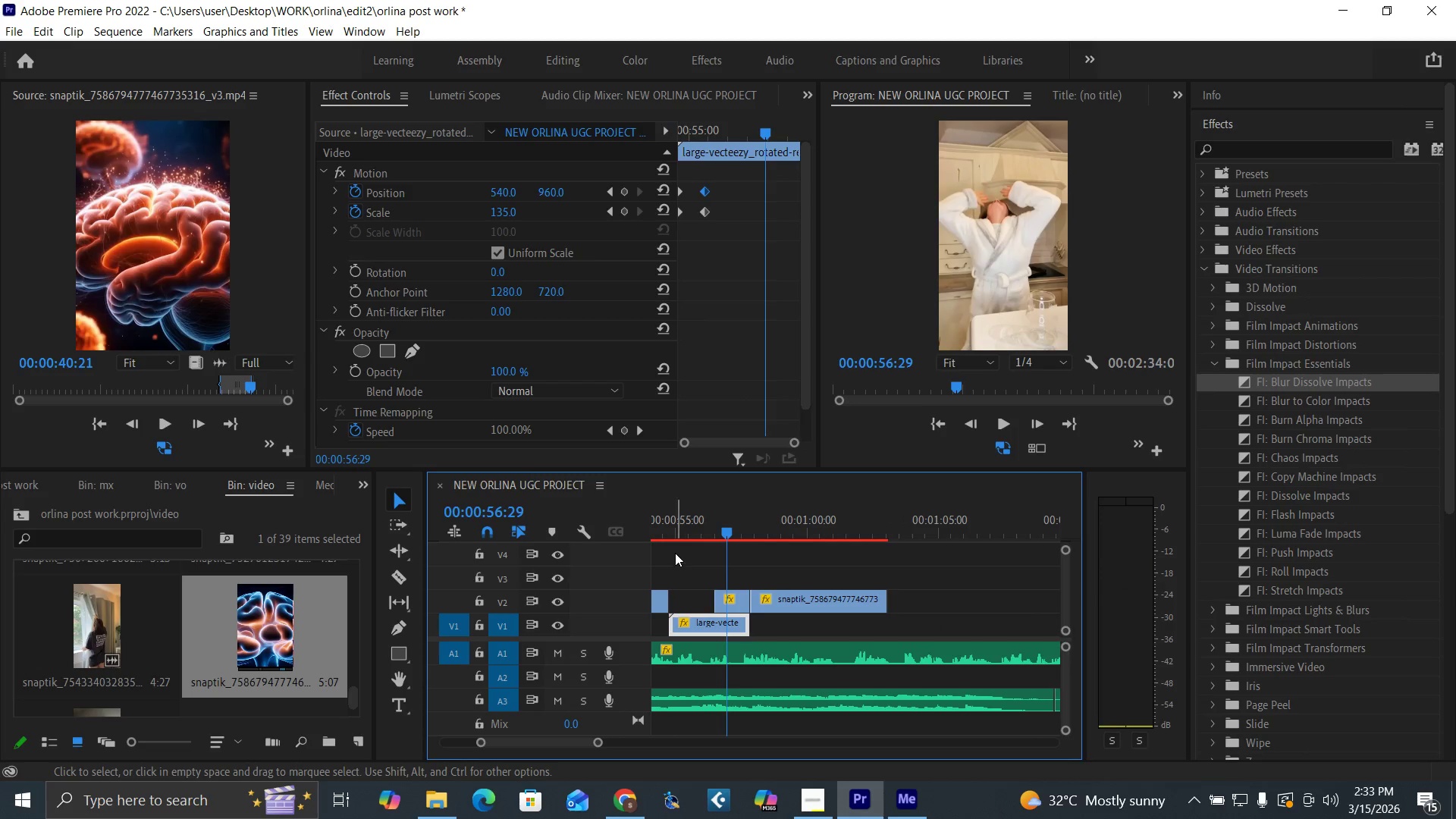 
left_click([670, 537])
 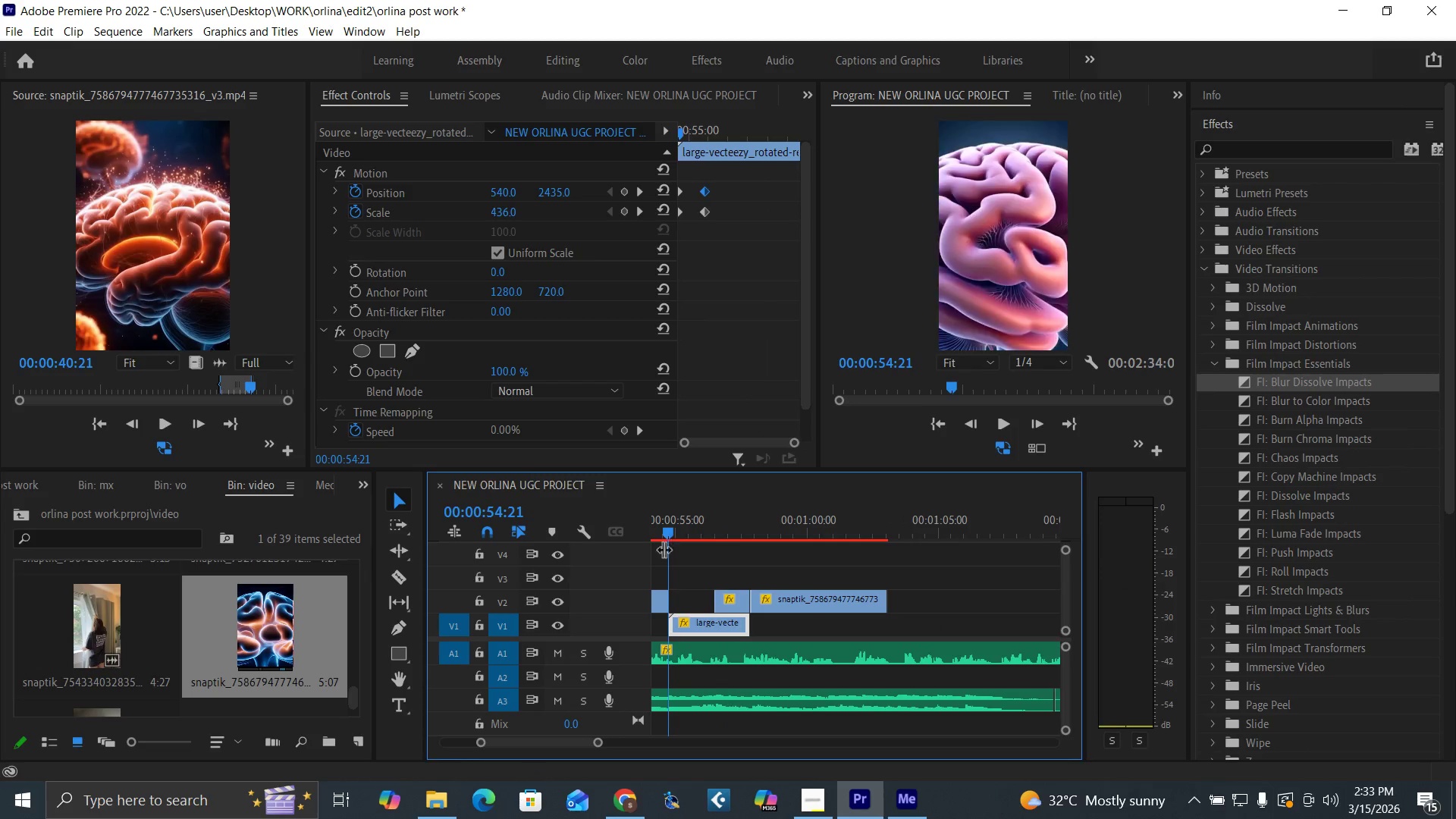 
key(Space)
 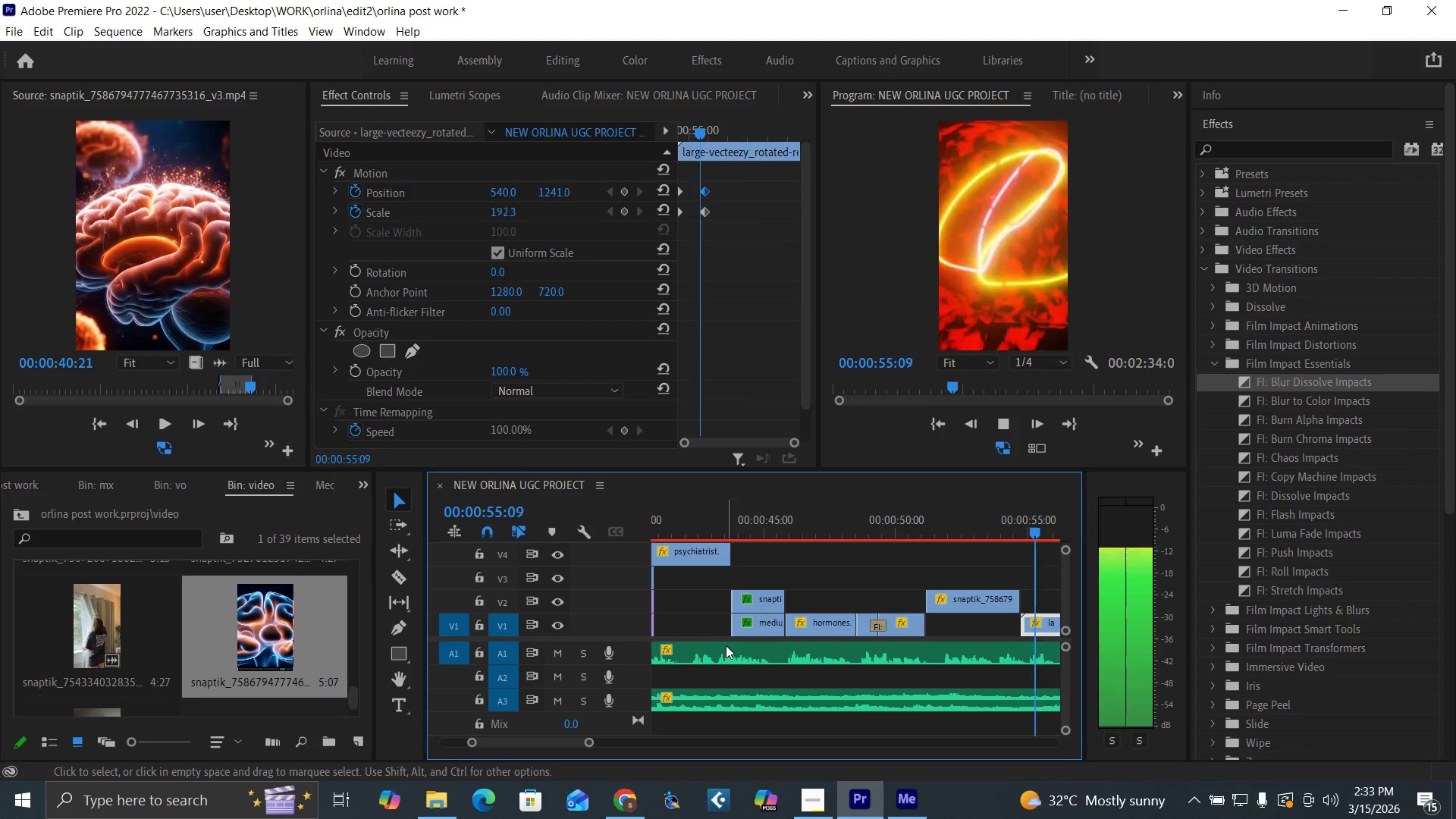 
key(Space)
 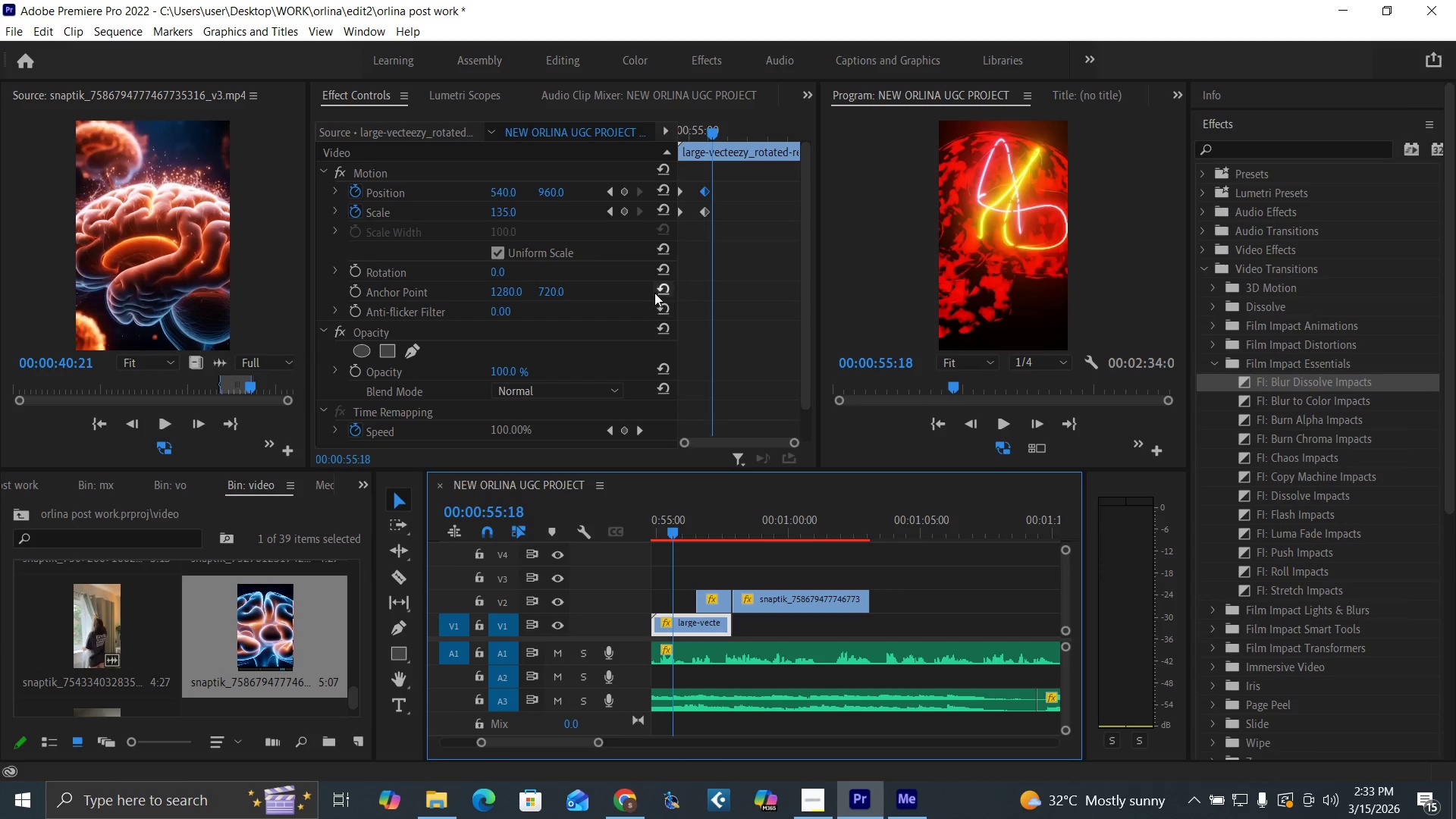 
key(Space)
 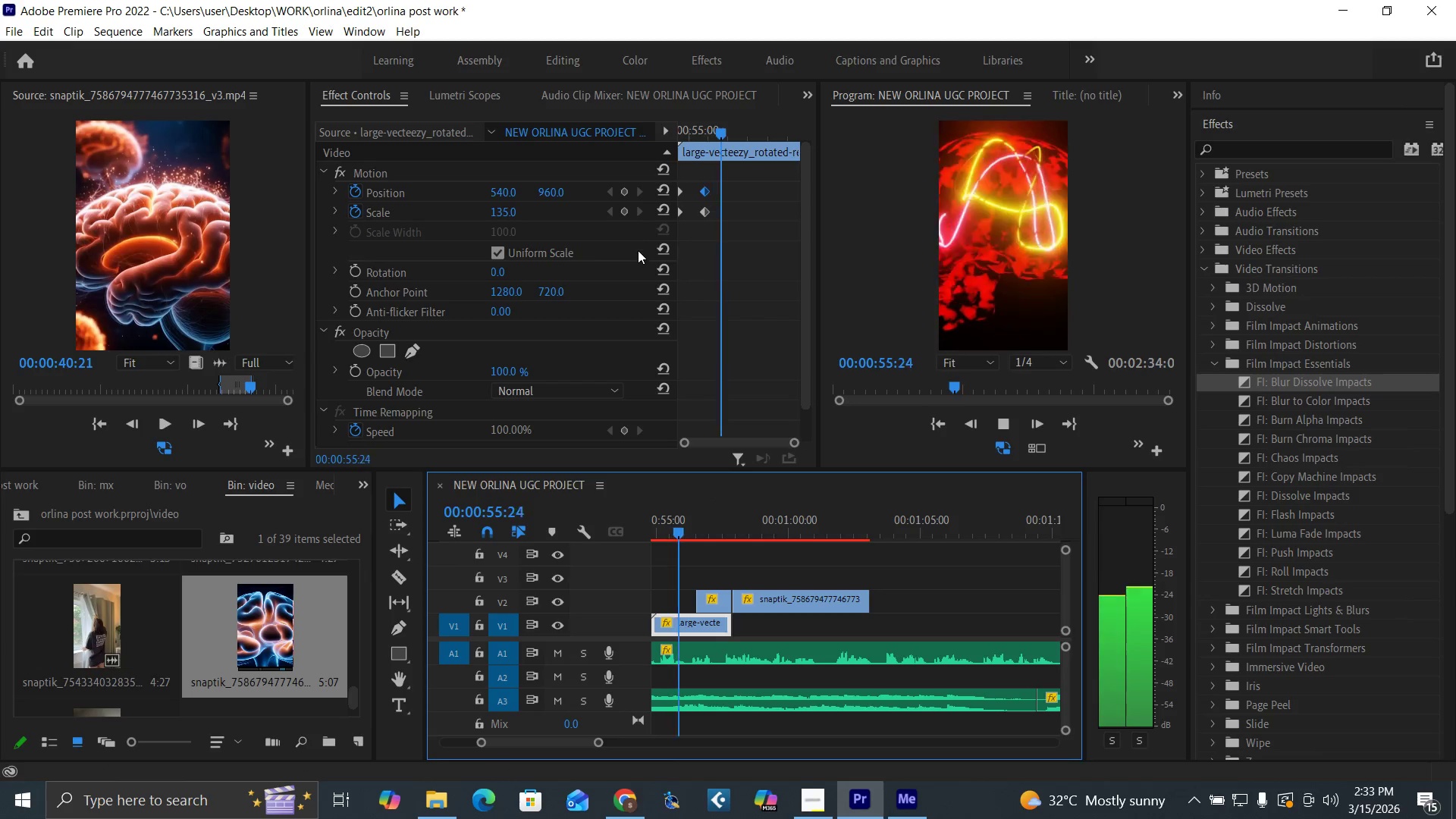 
key(Space)
 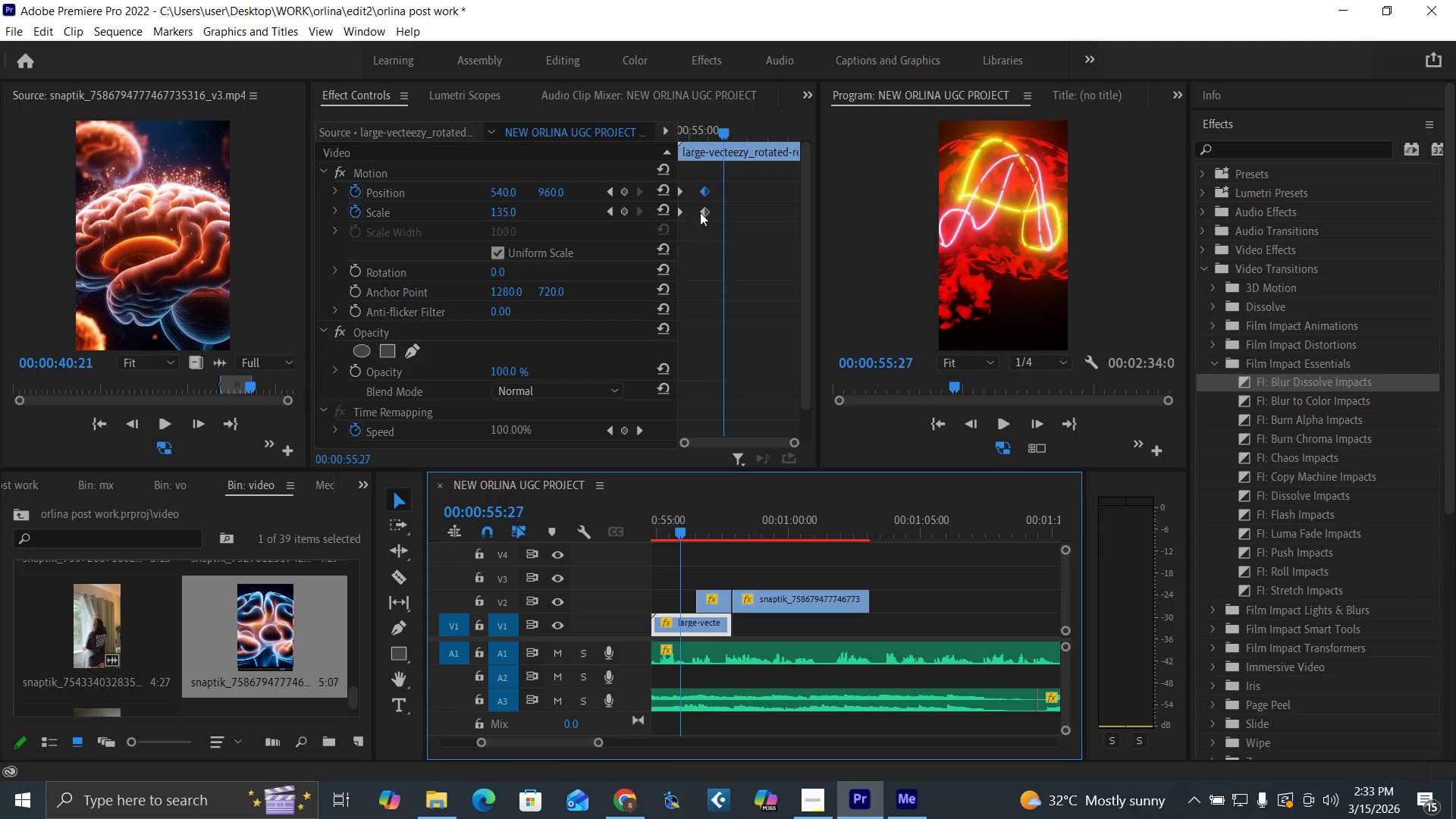 
left_click_drag(start_coordinate=[704, 211], to_coordinate=[720, 212])
 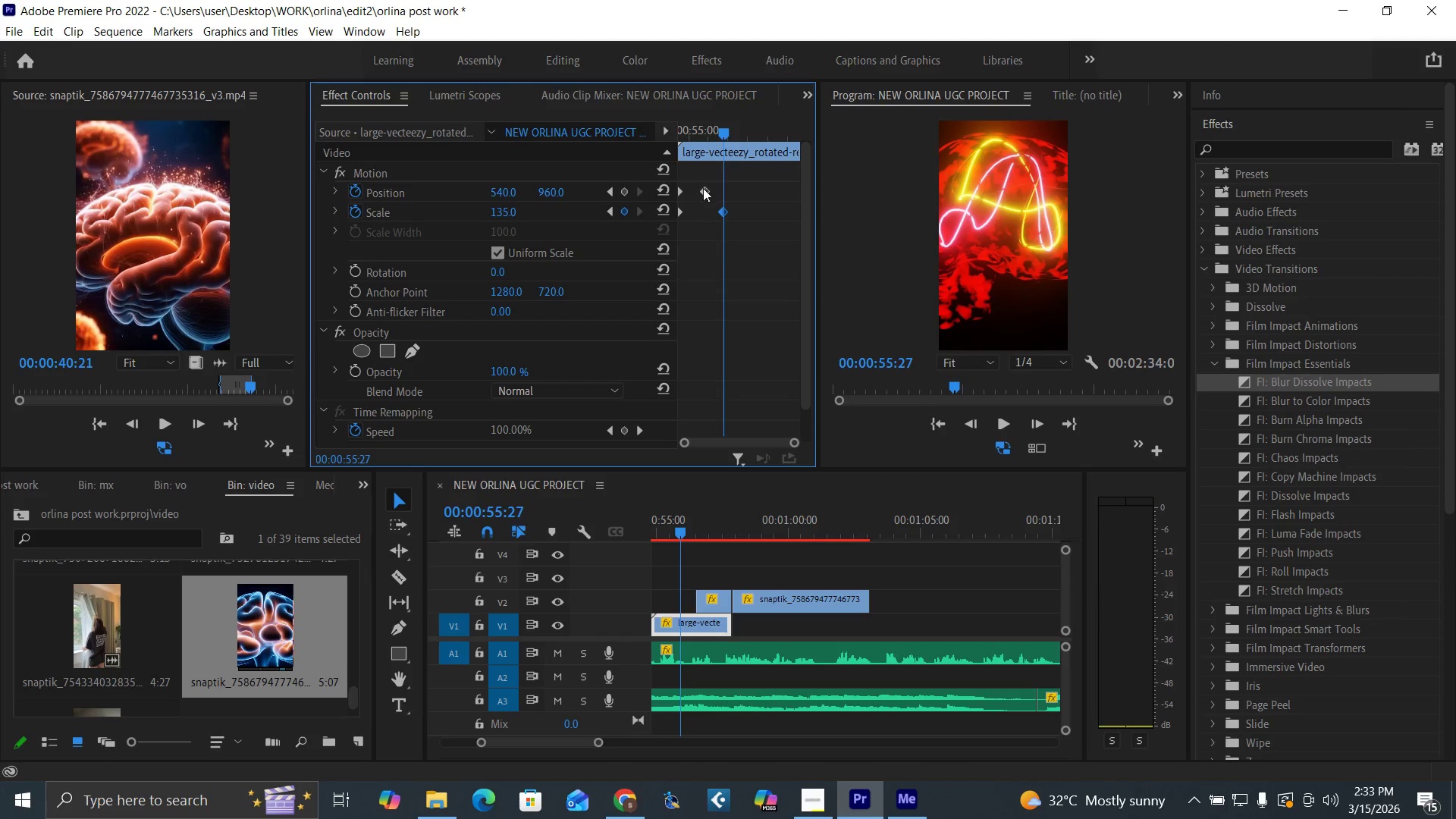 
left_click_drag(start_coordinate=[706, 188], to_coordinate=[723, 193])
 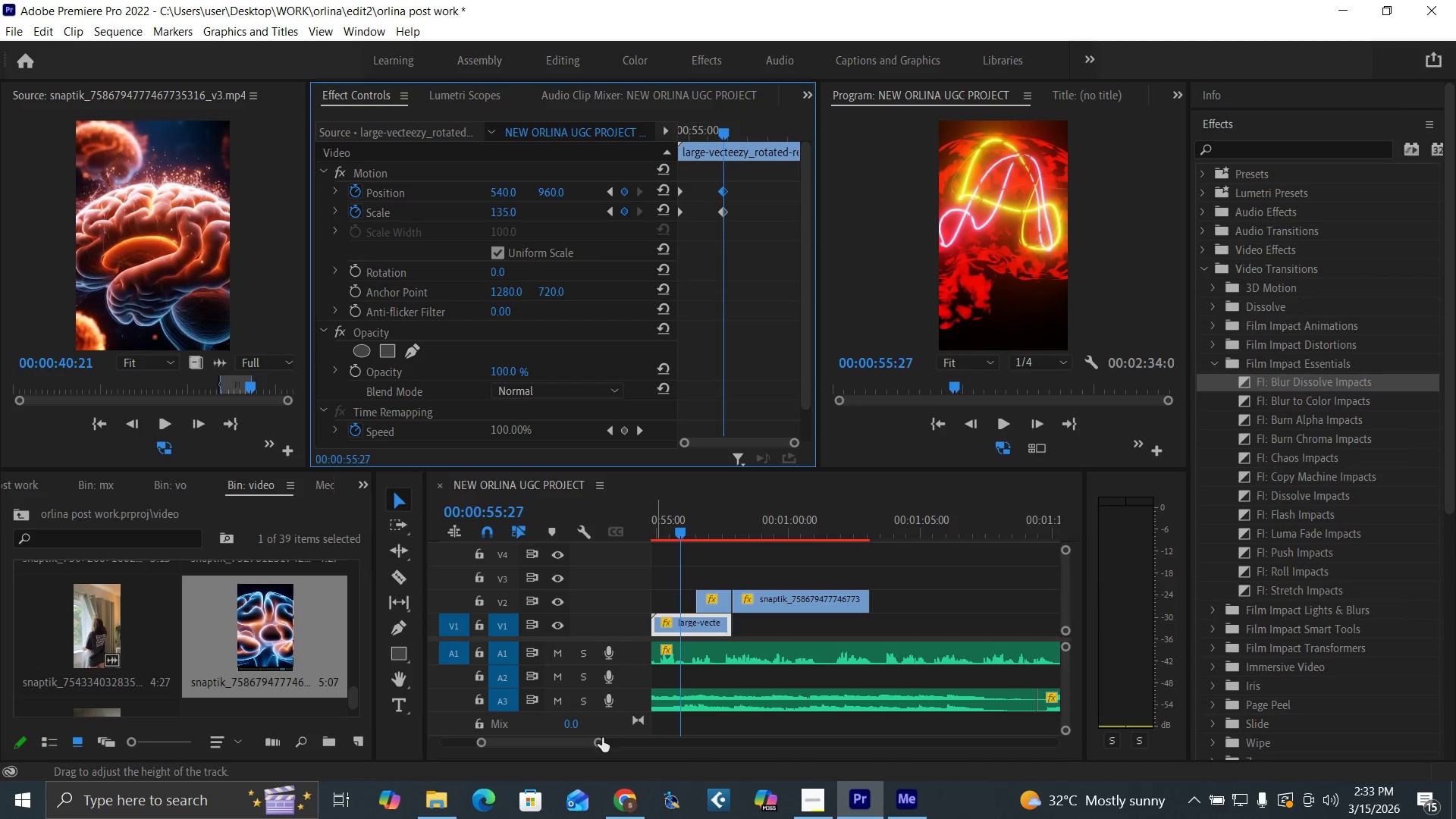 
left_click_drag(start_coordinate=[601, 742], to_coordinate=[608, 743])
 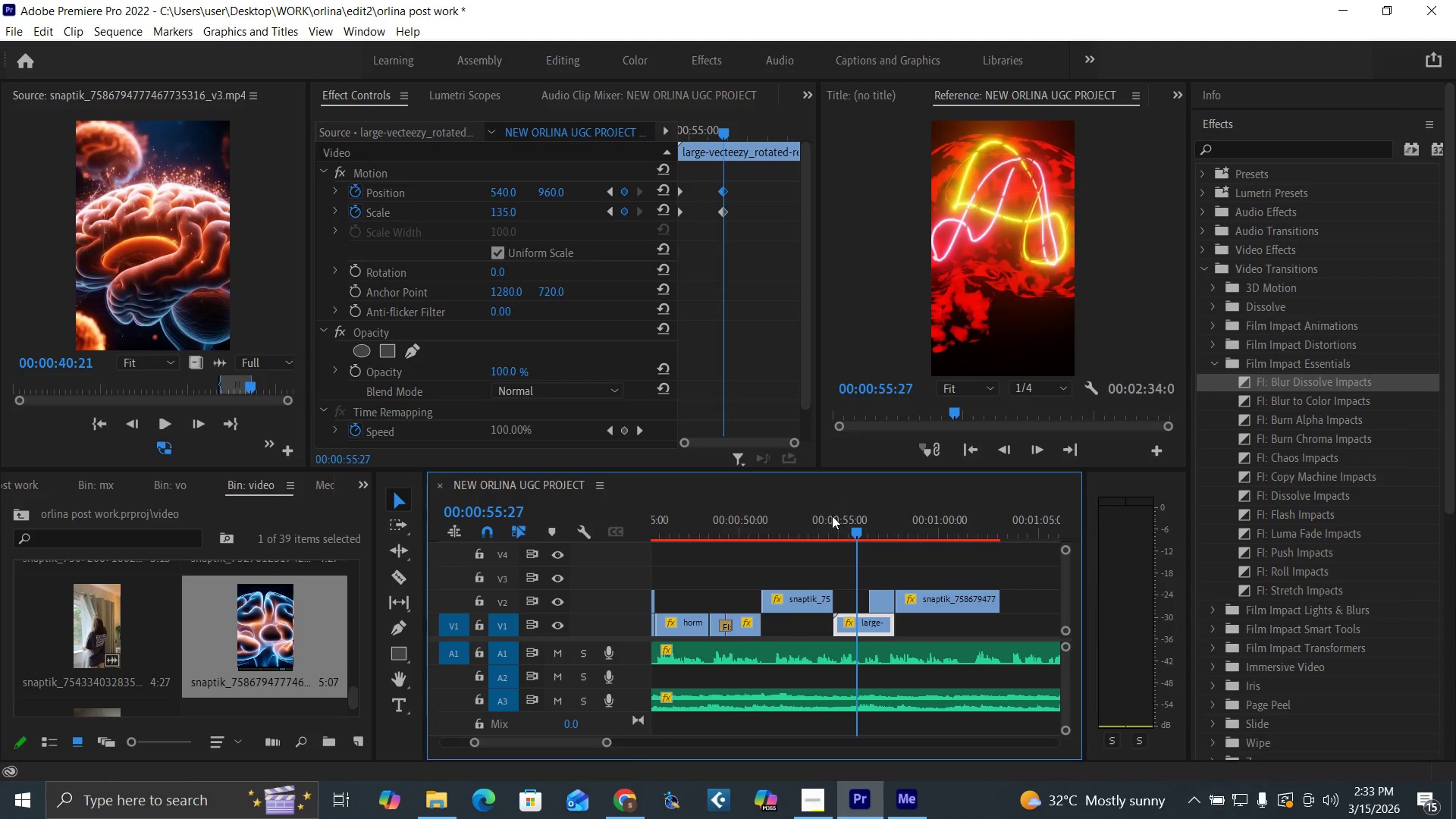 
left_click_drag(start_coordinate=[817, 522], to_coordinate=[817, 527])
 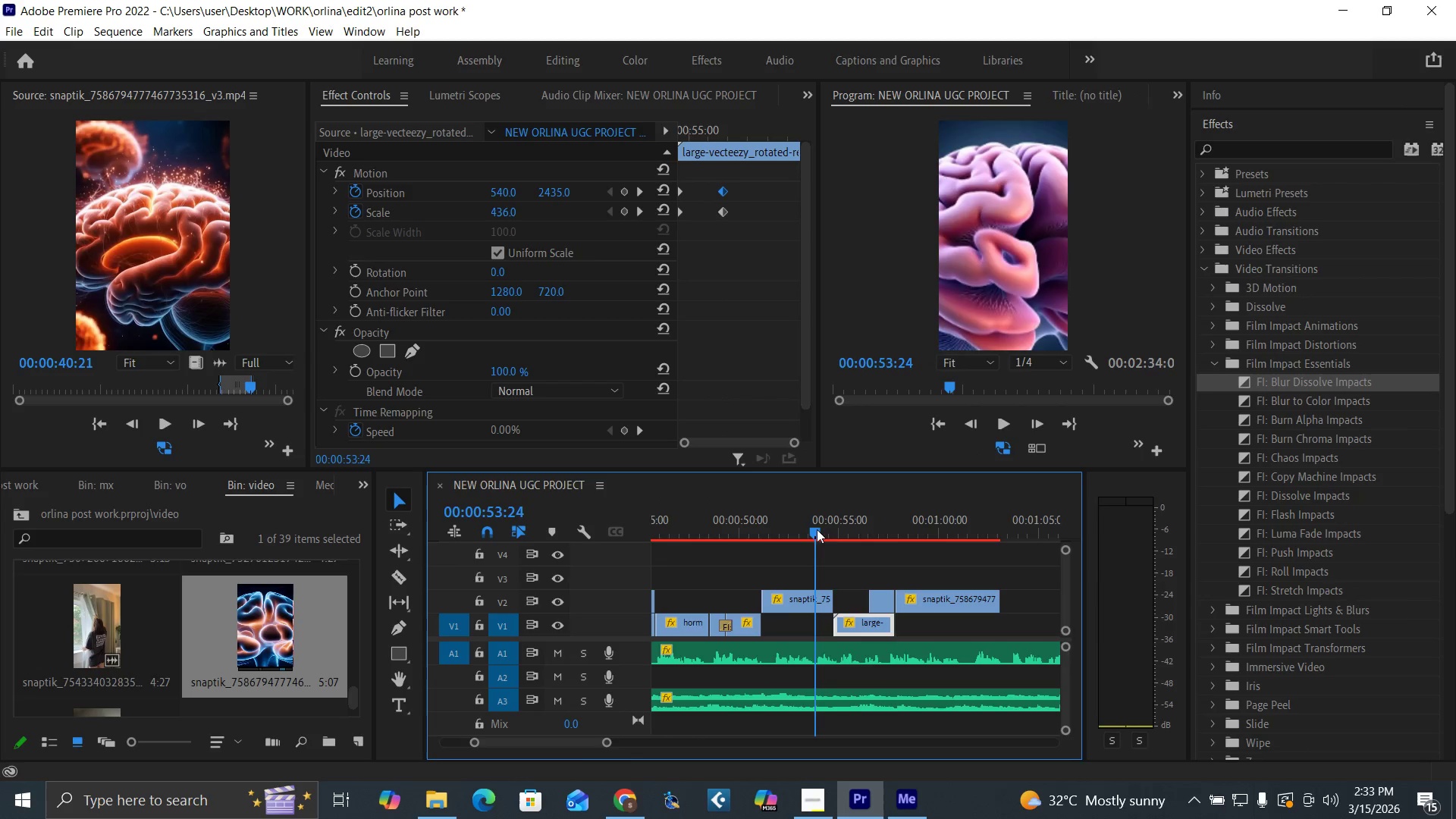 
key(Space)
 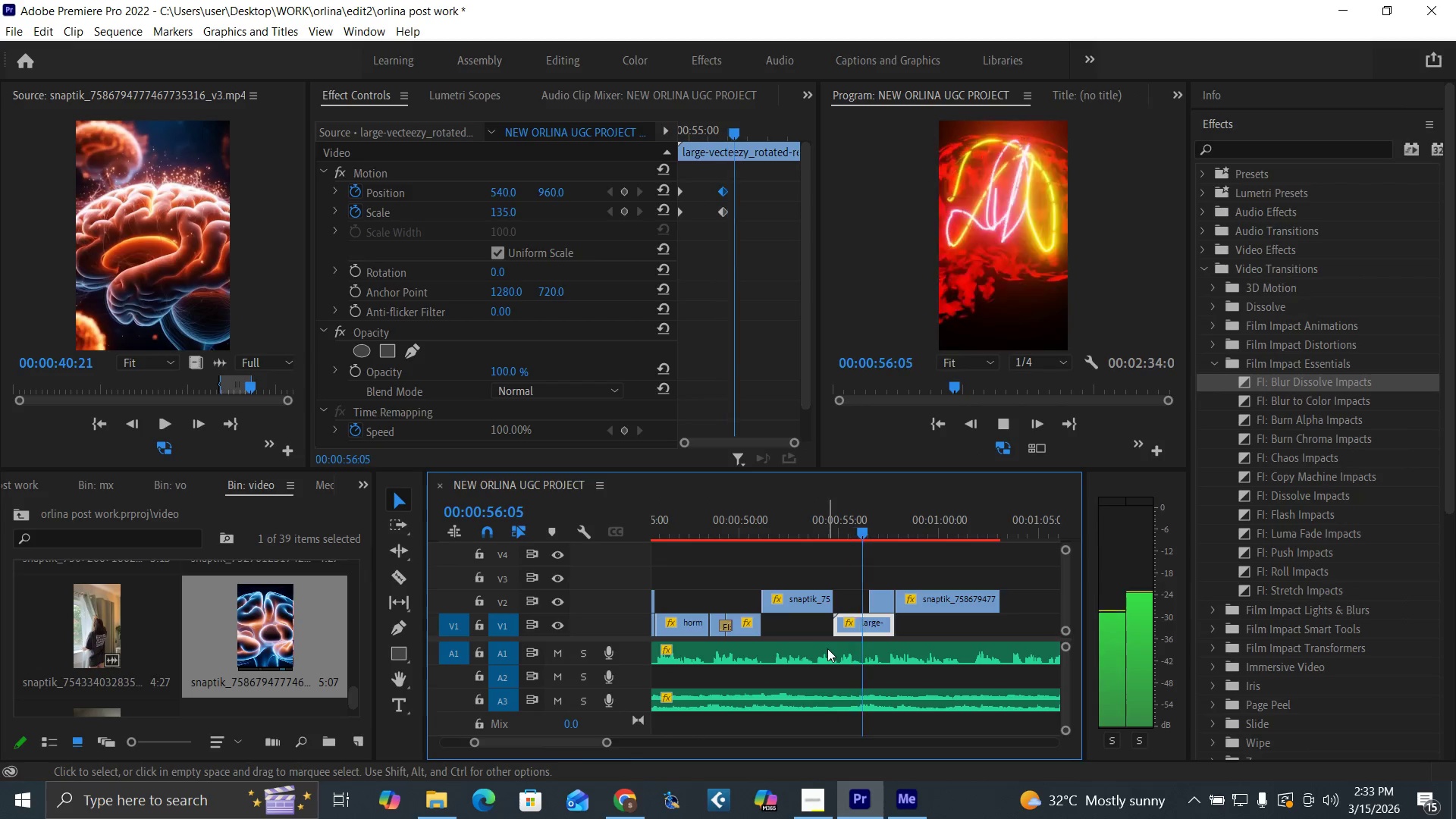 
key(Space)
 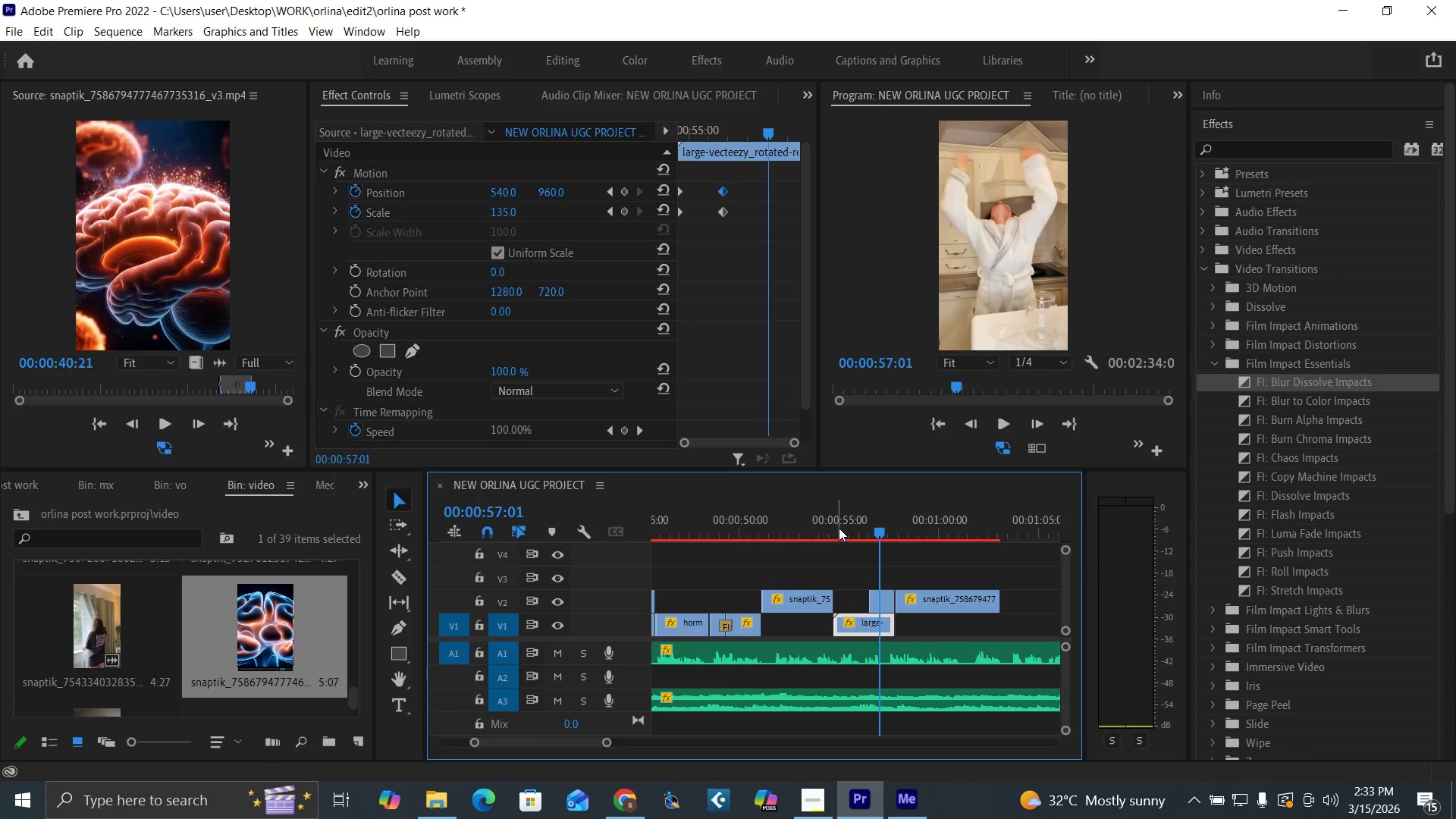 
left_click_drag(start_coordinate=[846, 529], to_coordinate=[875, 552])
 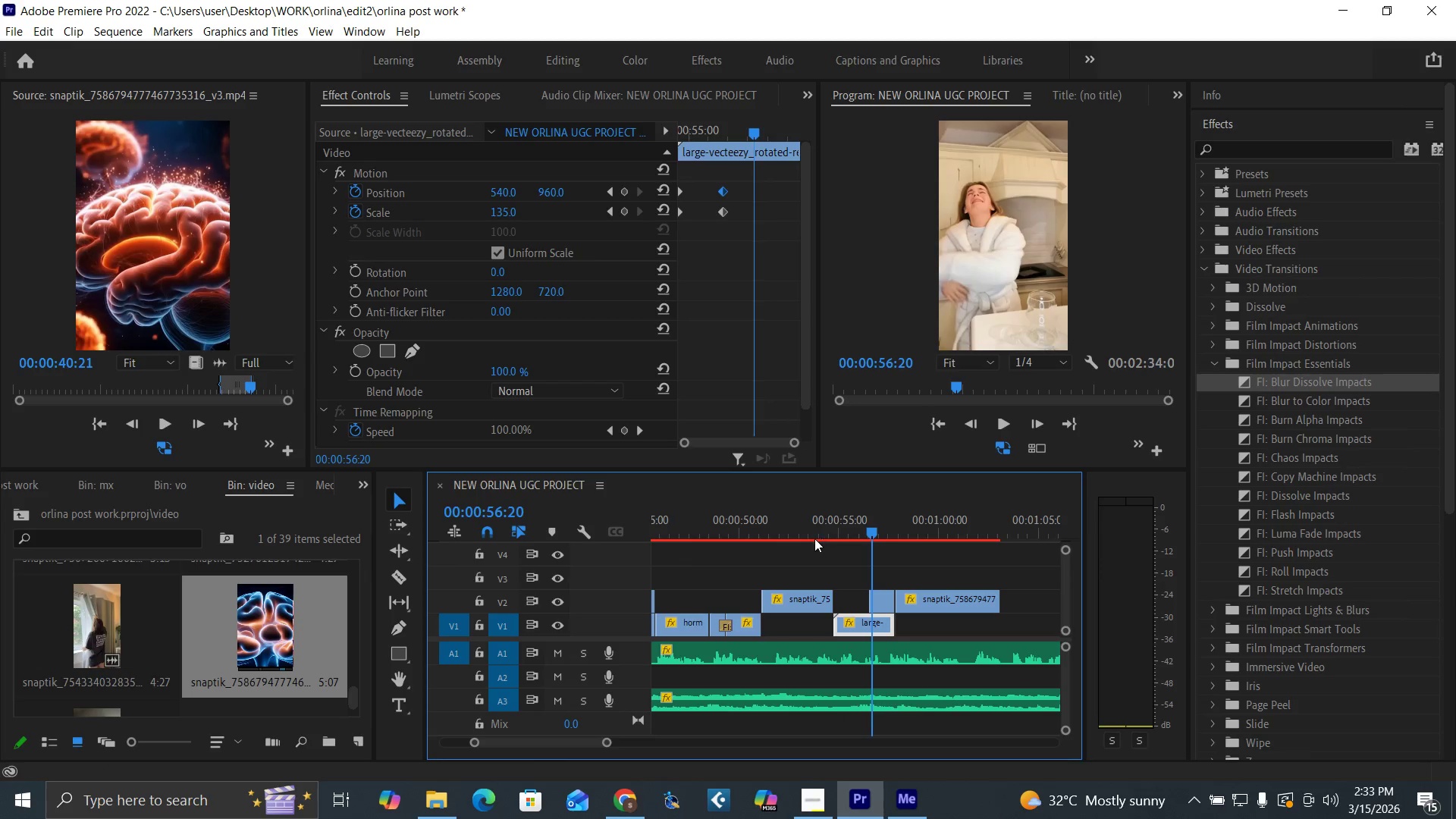 
left_click([811, 538])
 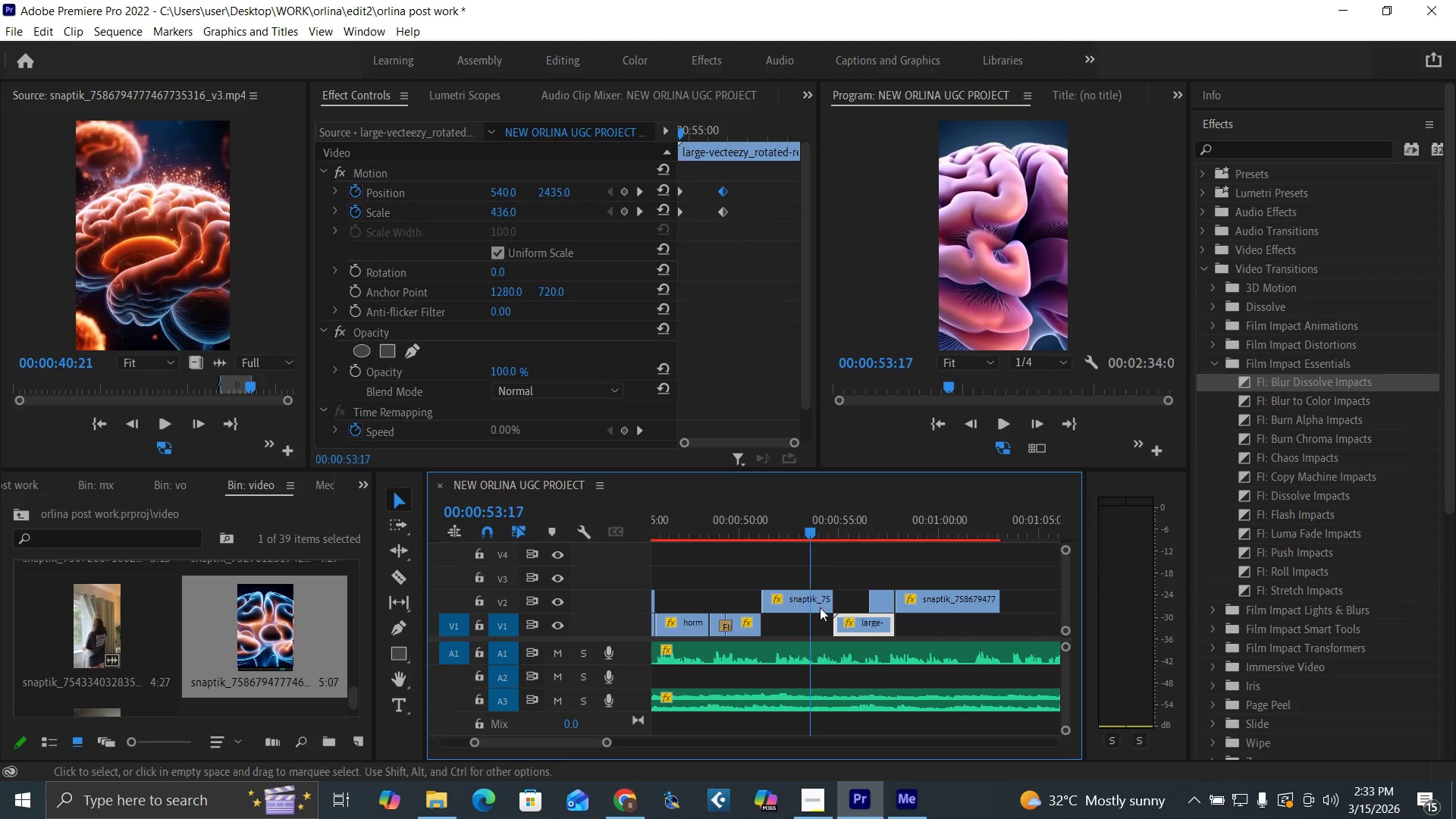 
key(Space)
 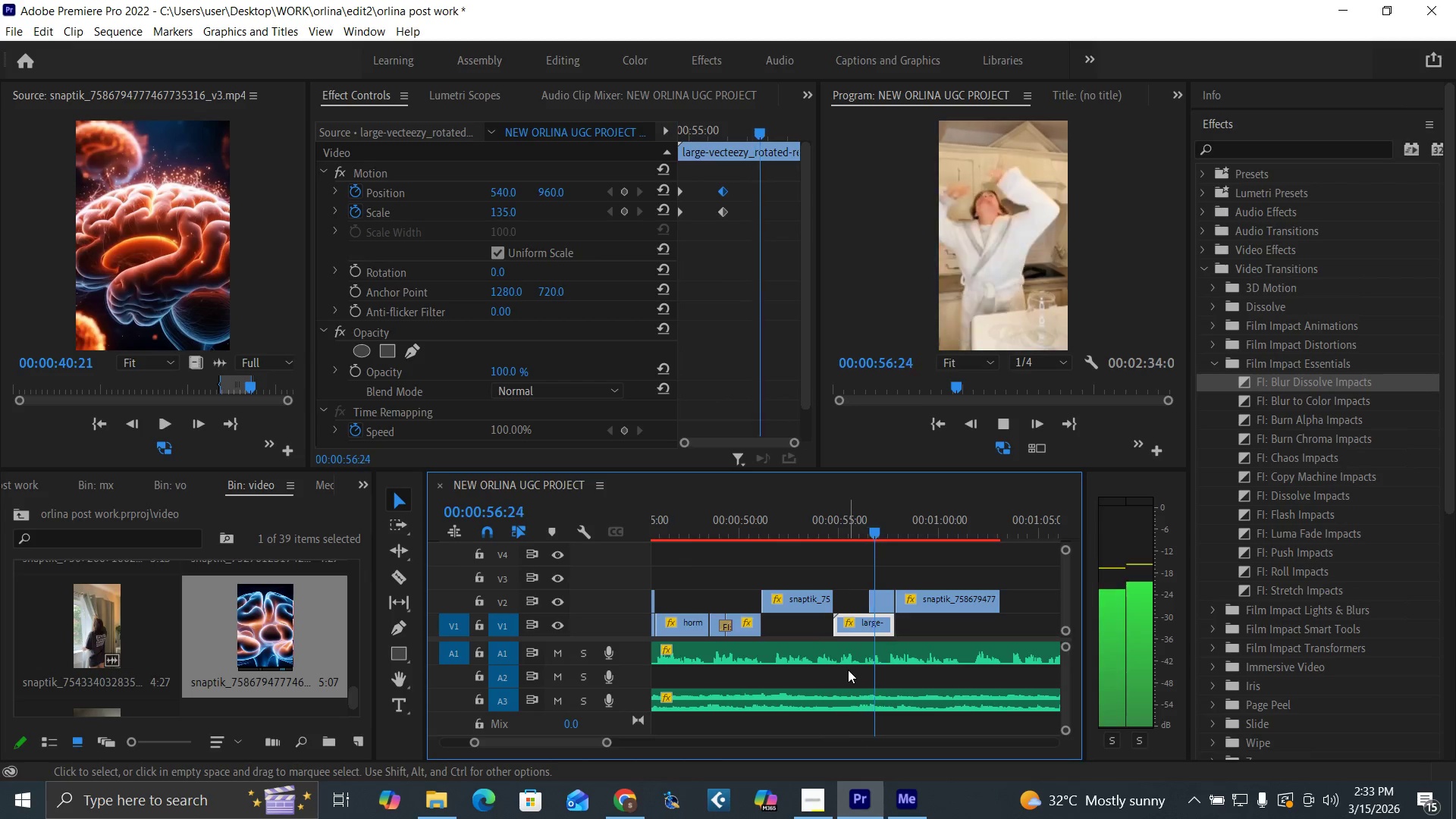 
key(Space)
 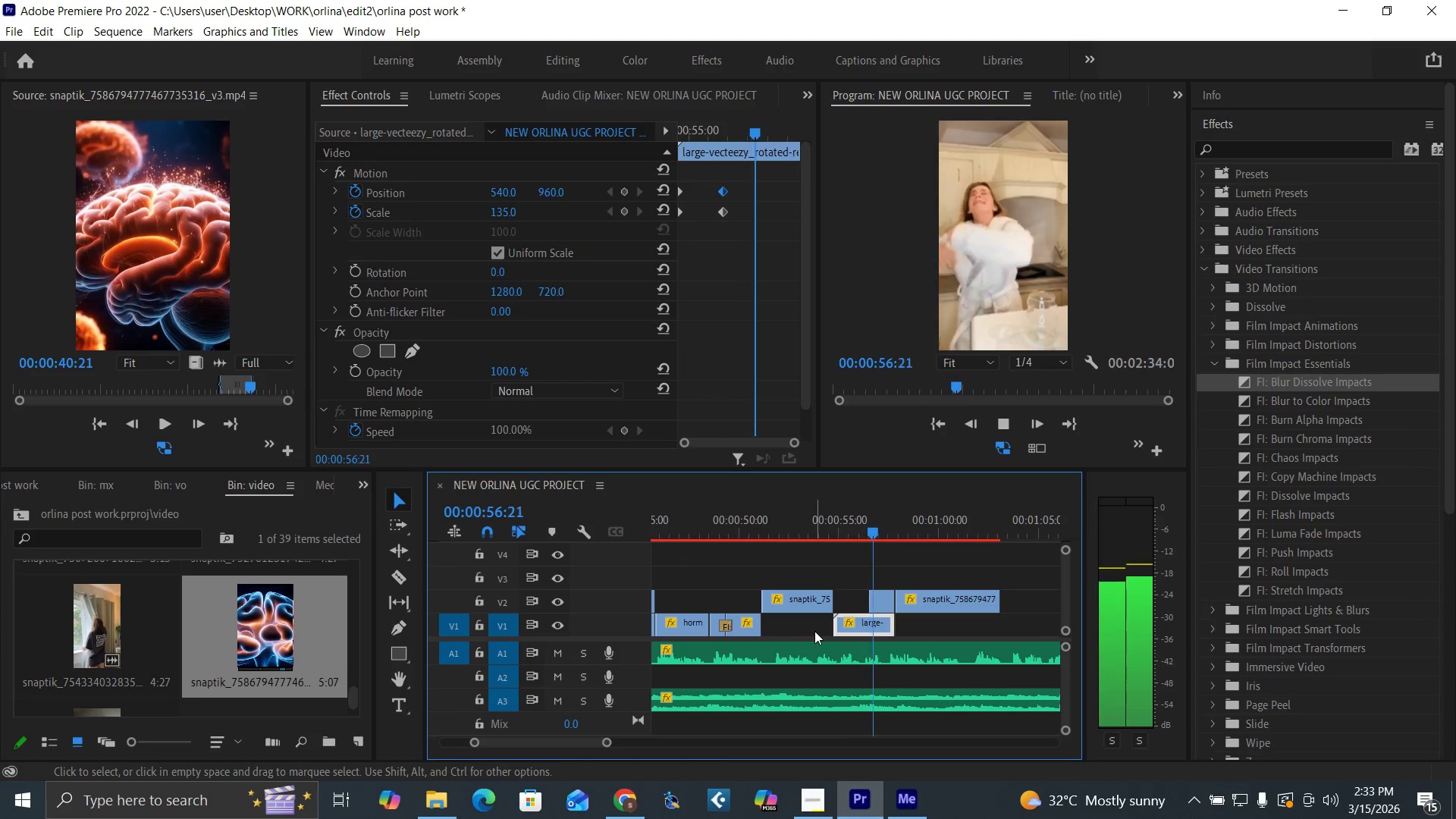 
left_click([761, 527])
 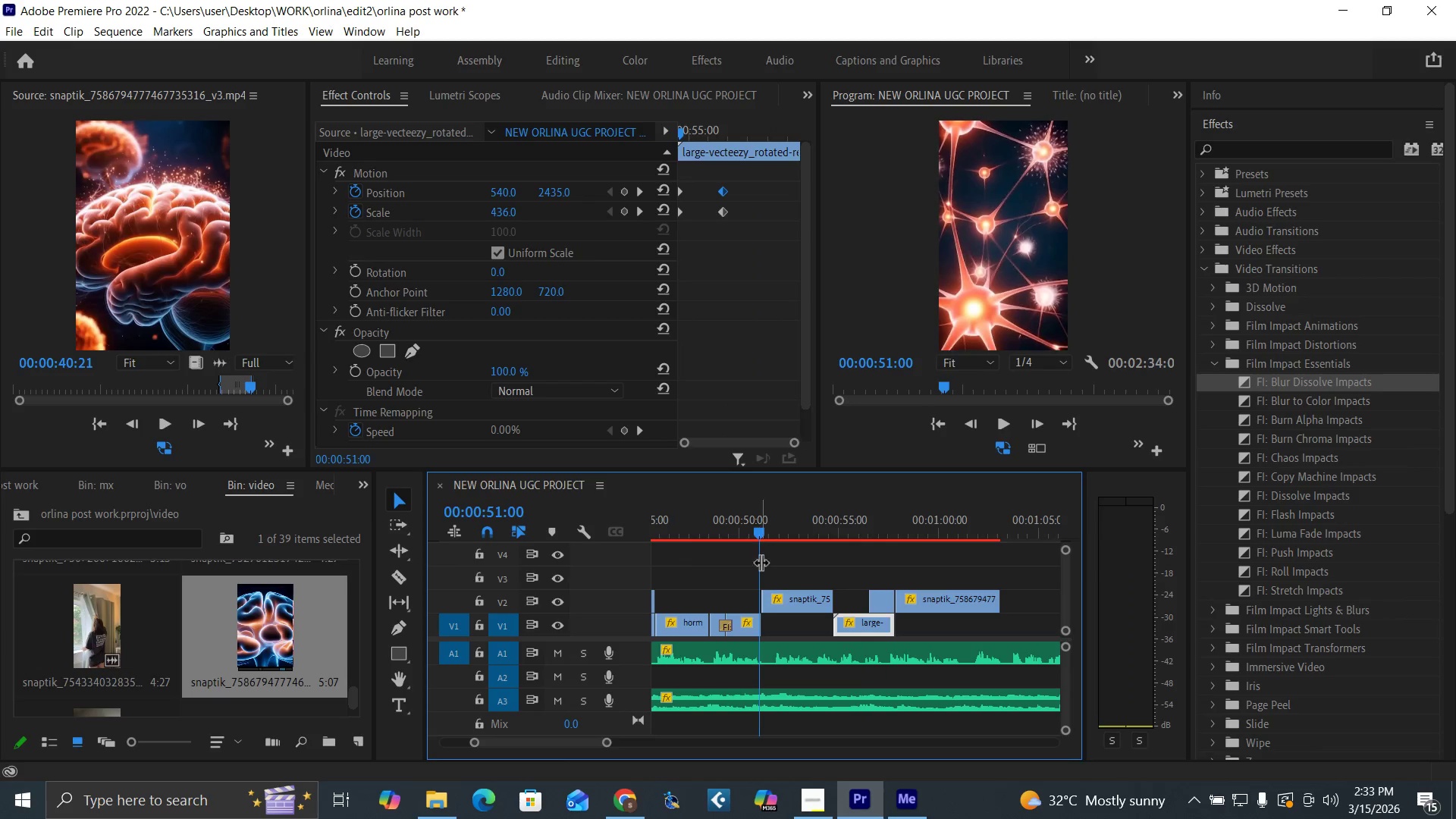 
key(Space)
 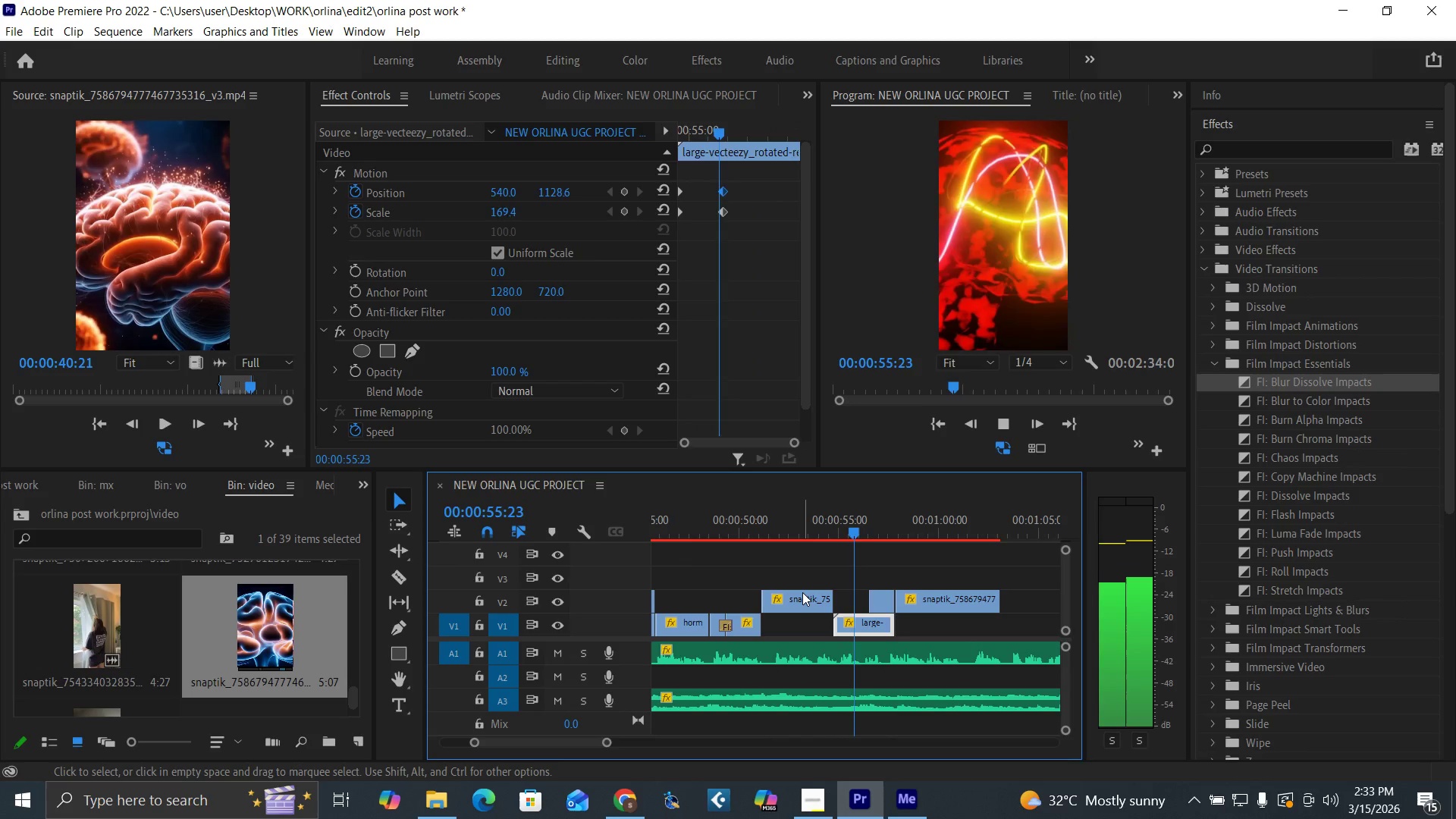 
wait(6.33)
 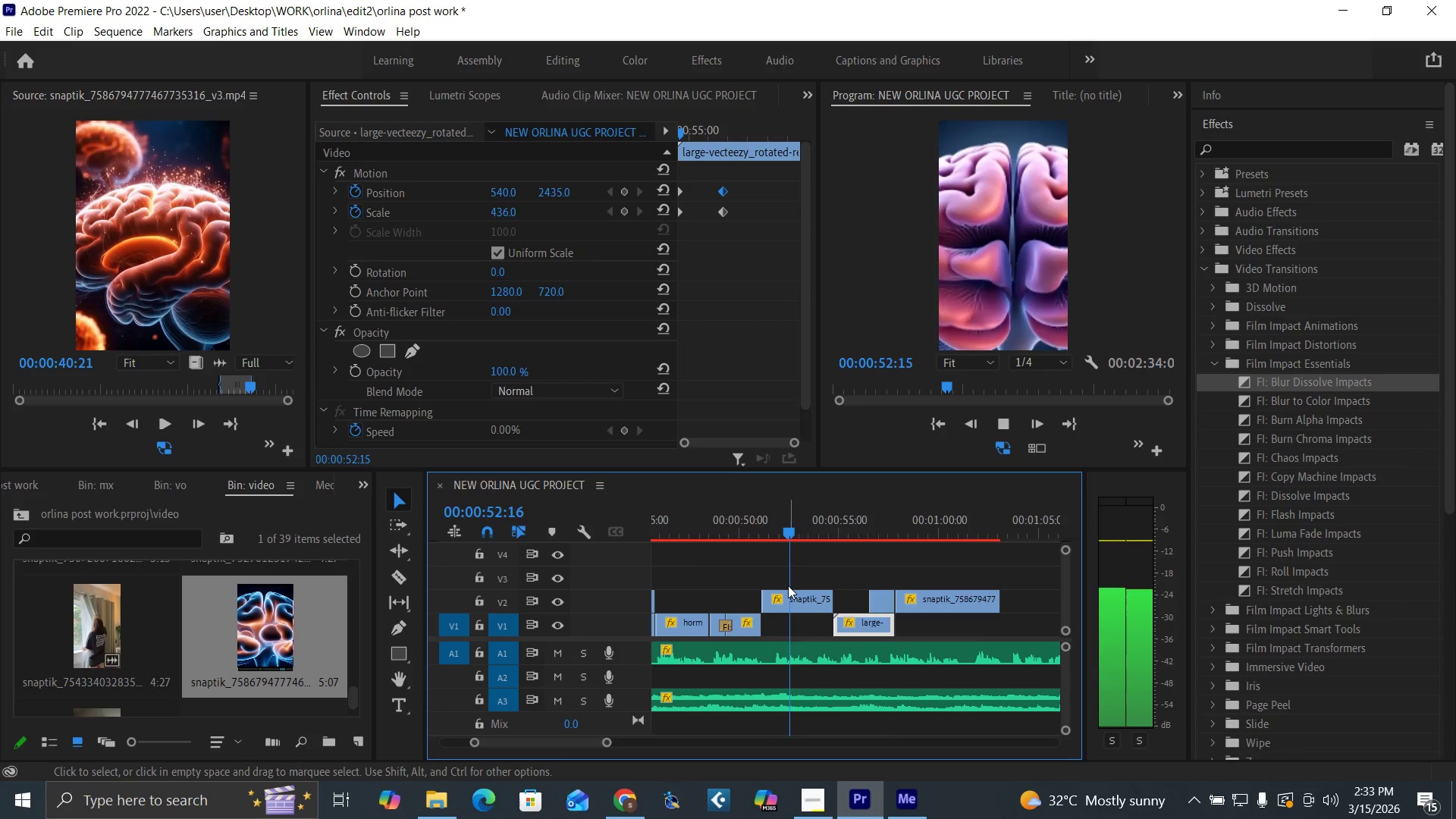 
key(Space)
 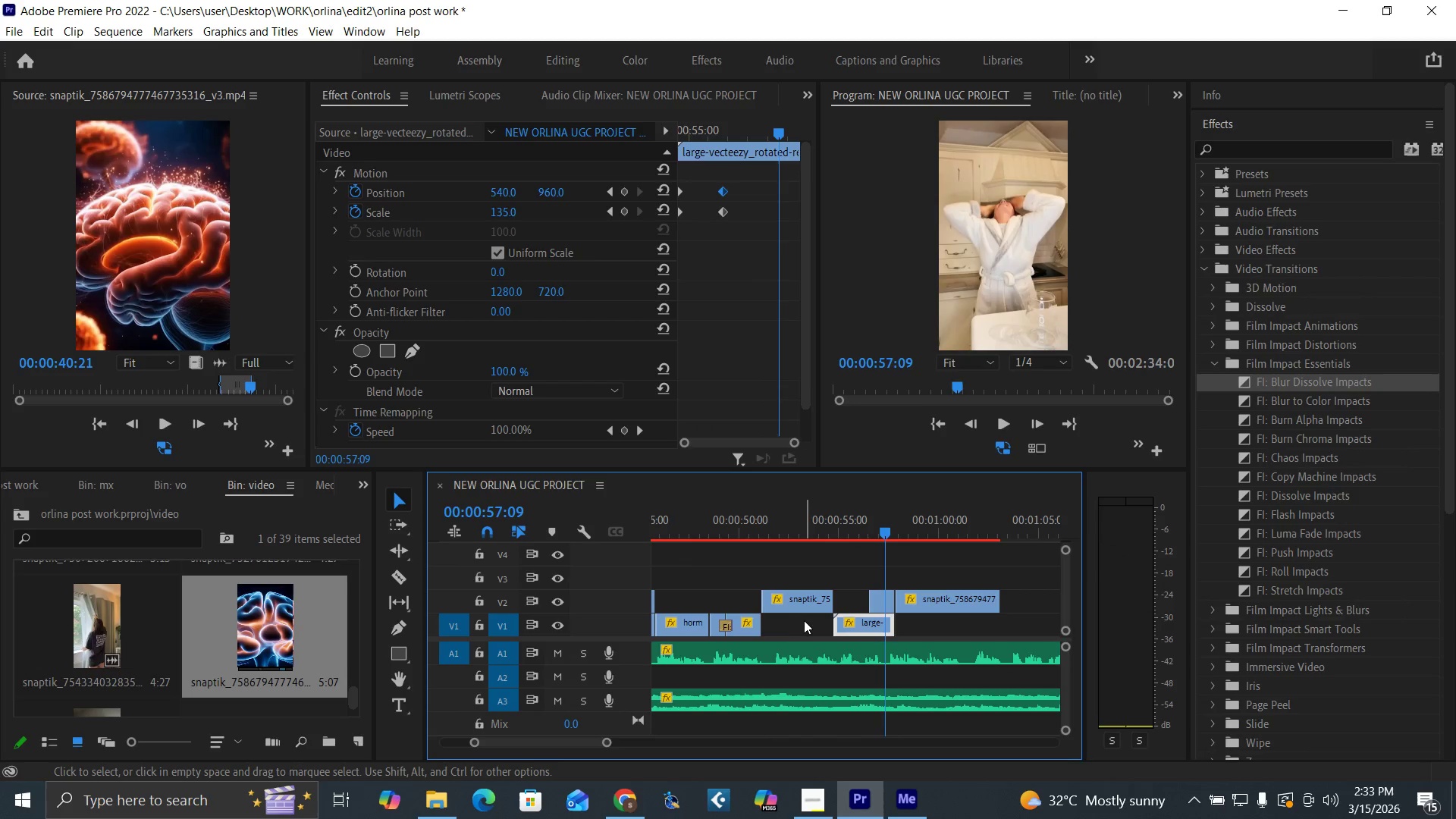 
key(Space)
 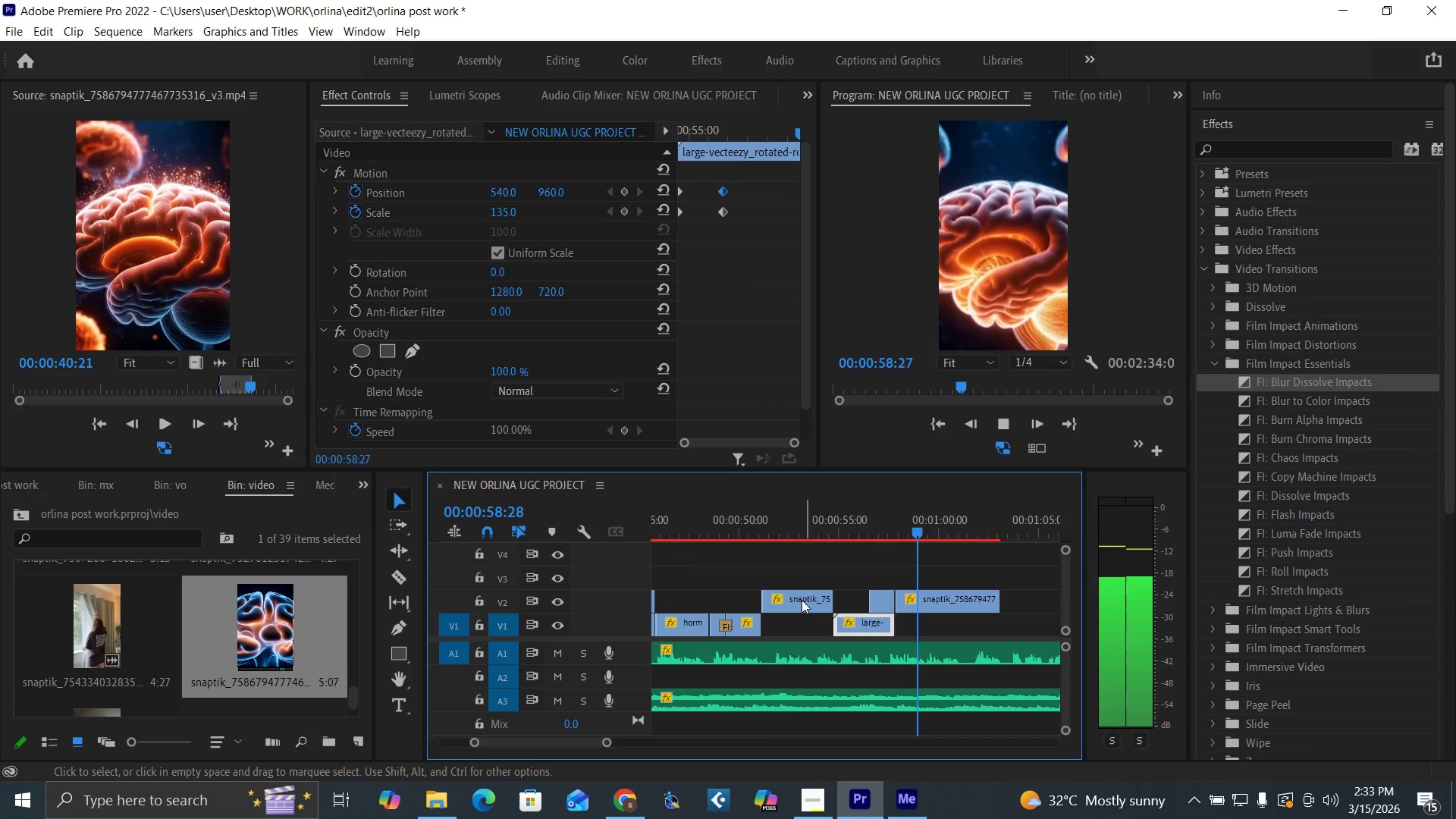 
left_click([789, 522])
 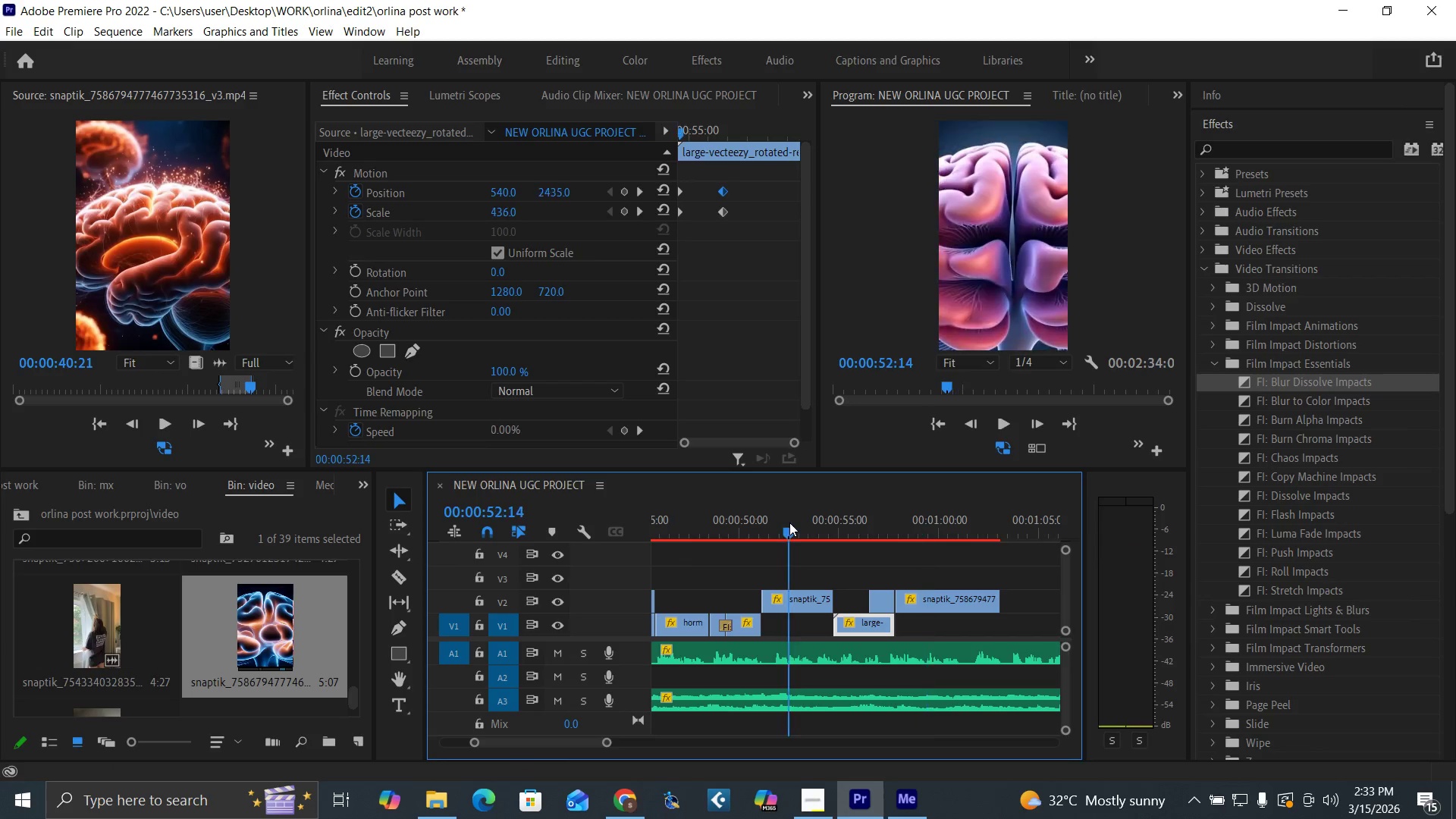 
key(Space)
 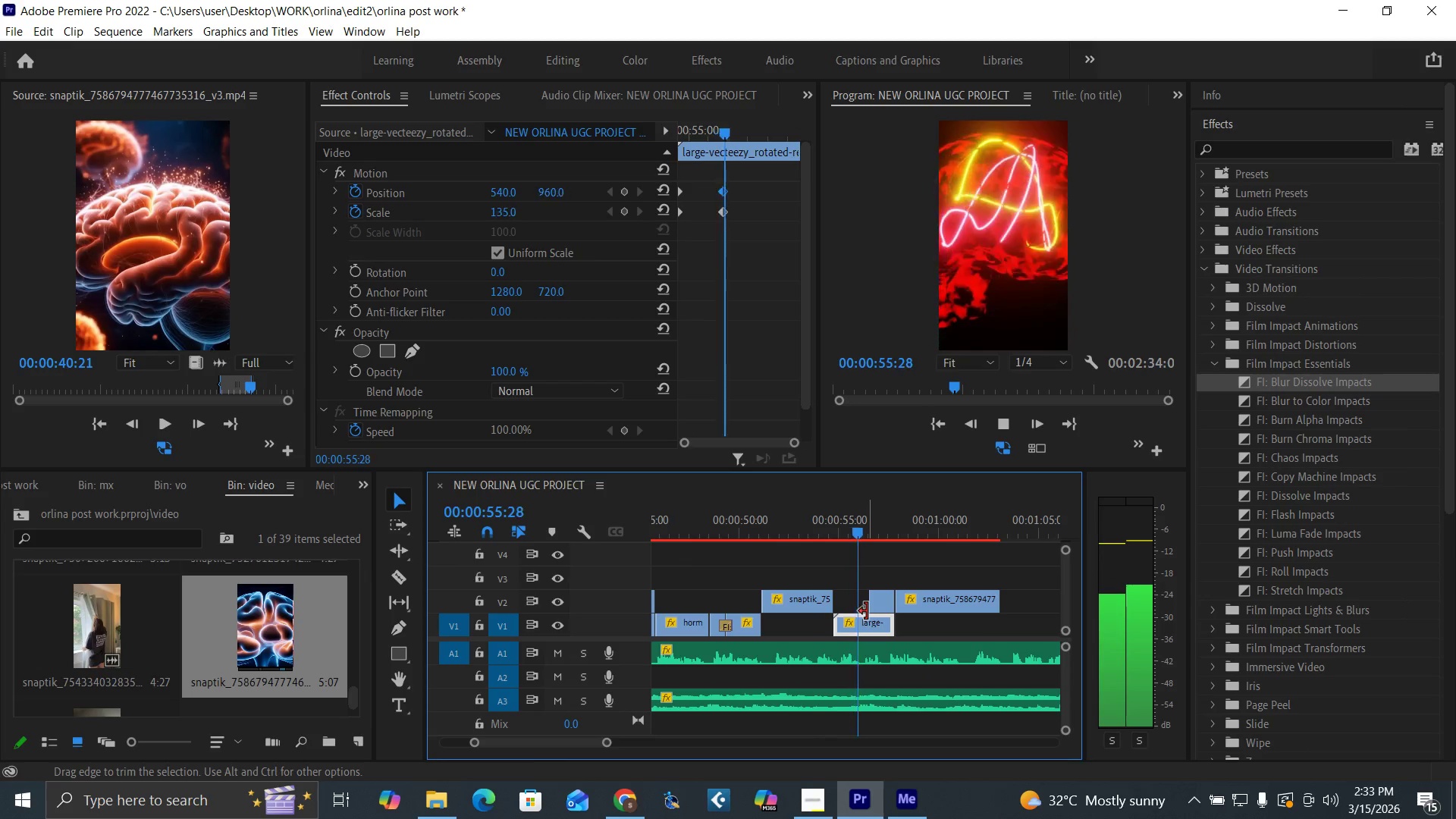 
key(Space)
 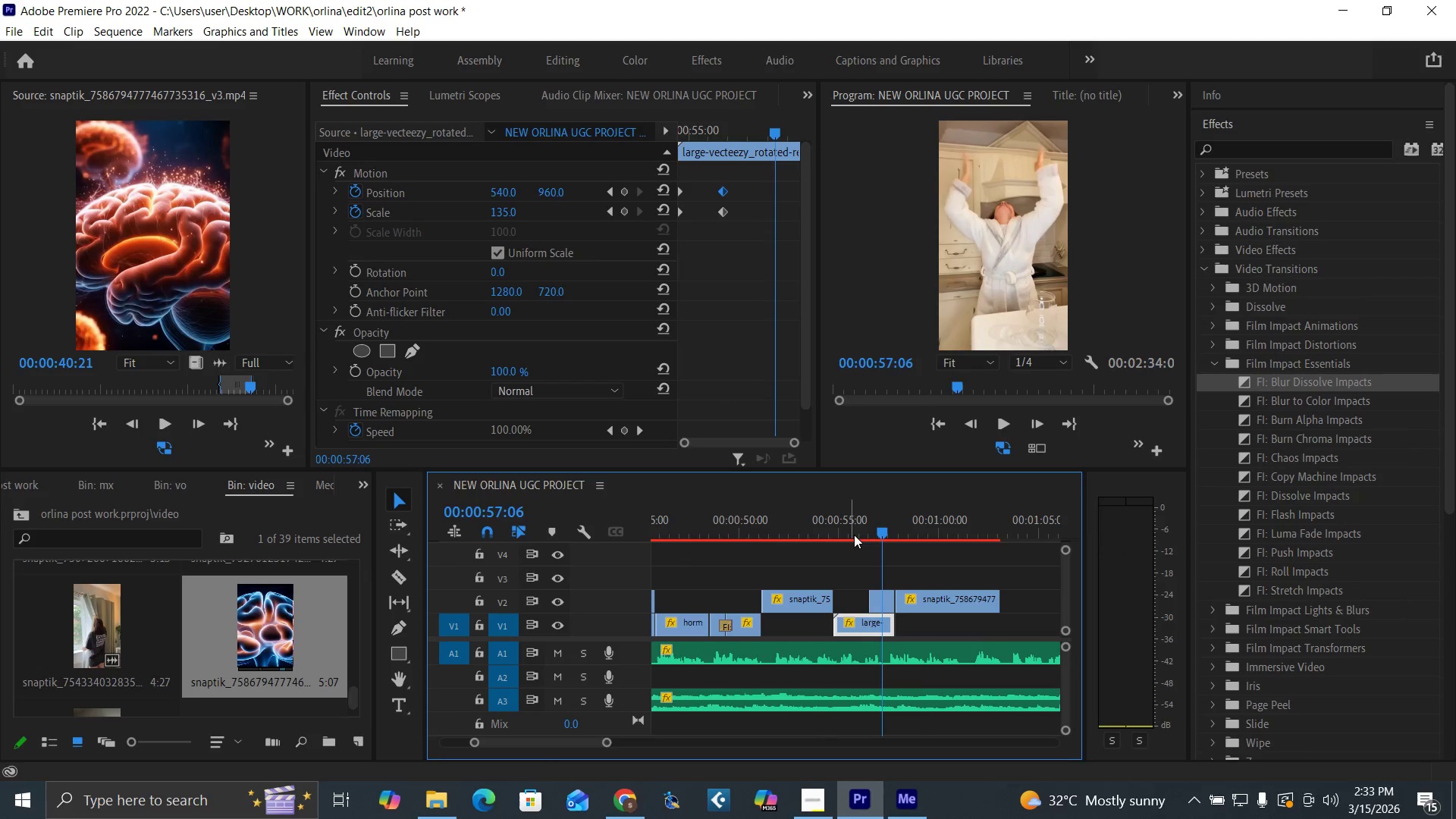 
left_click_drag(start_coordinate=[858, 534], to_coordinate=[873, 538])
 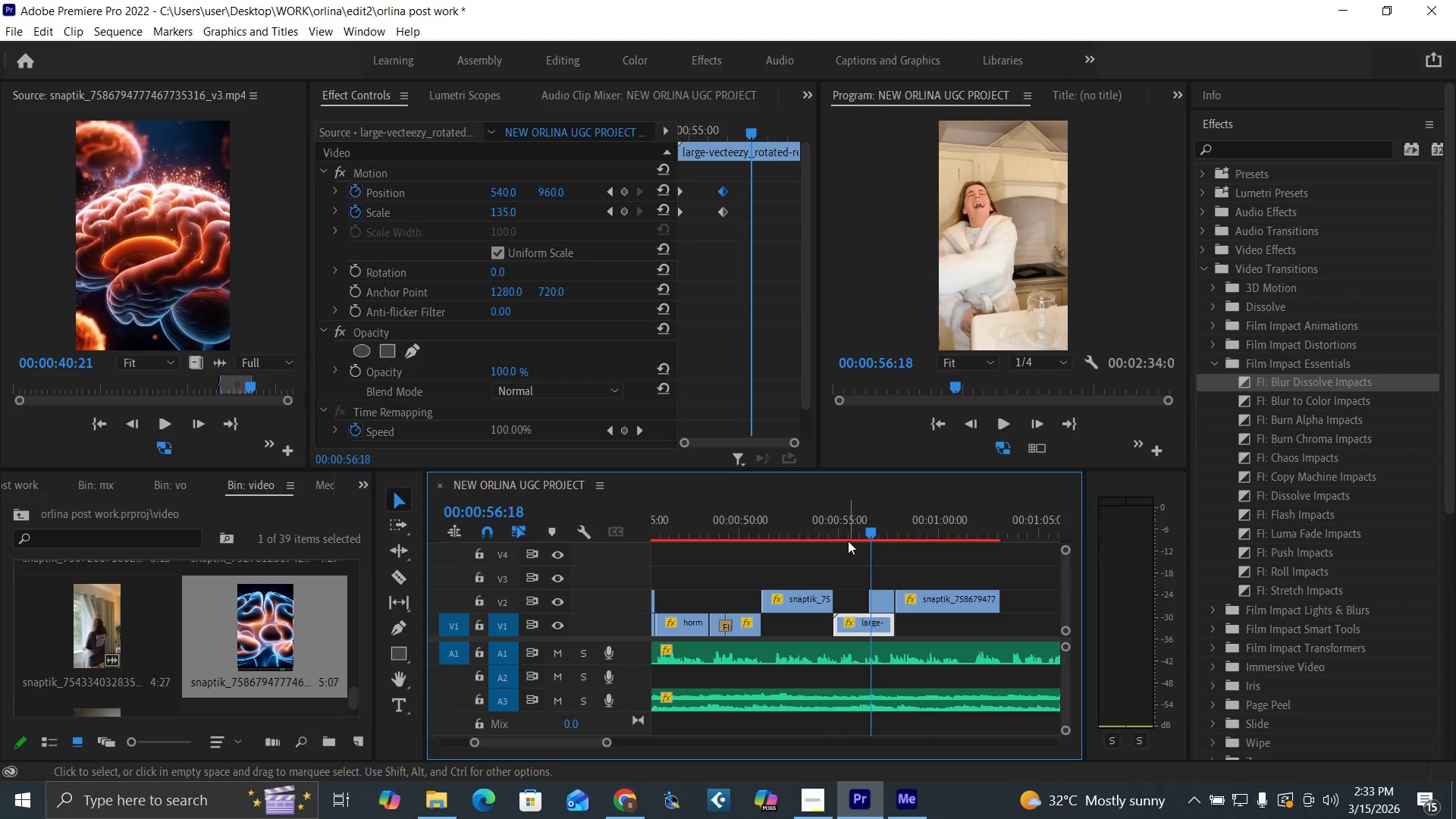 
key(Equal)
 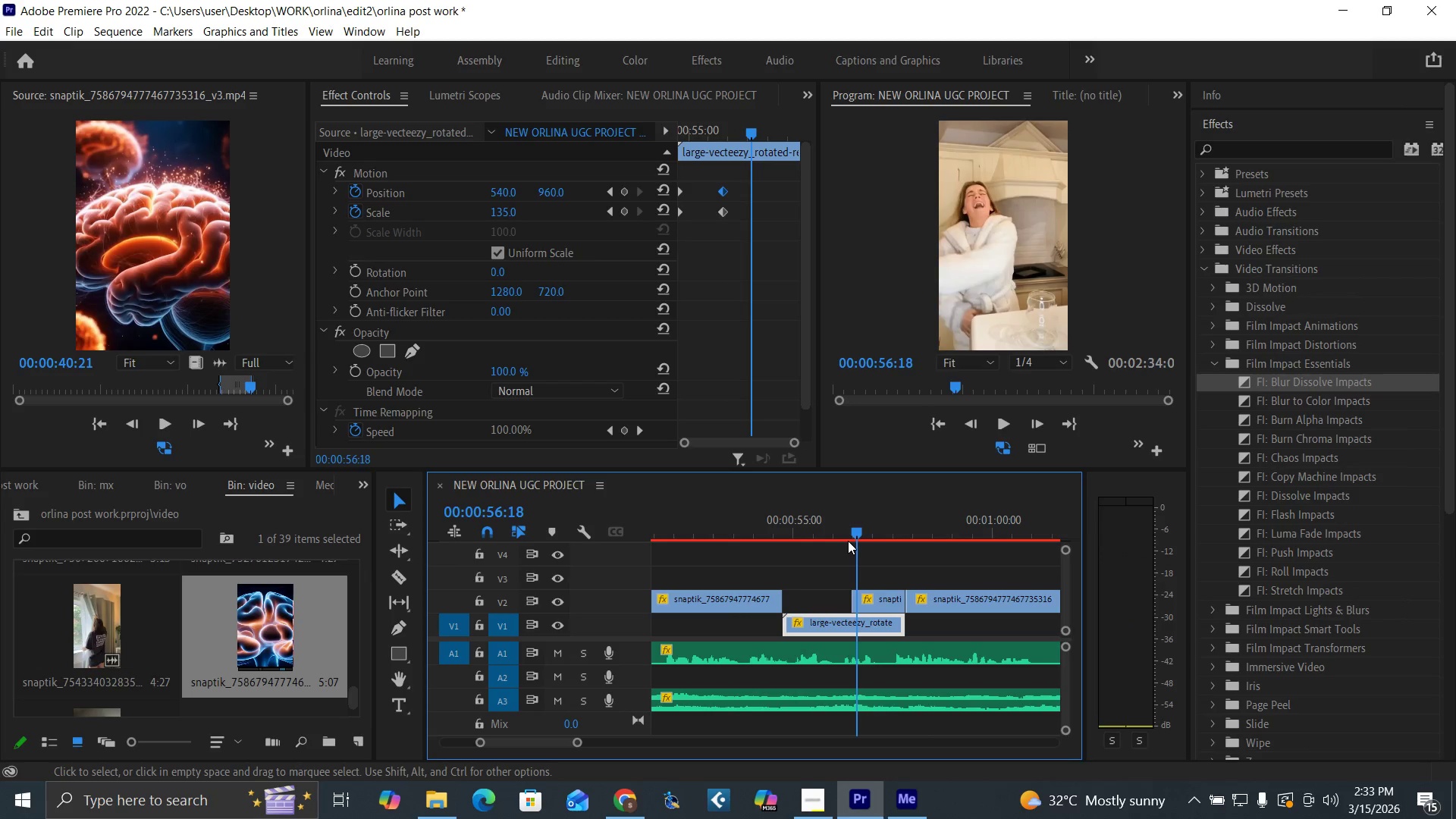 
key(Equal)
 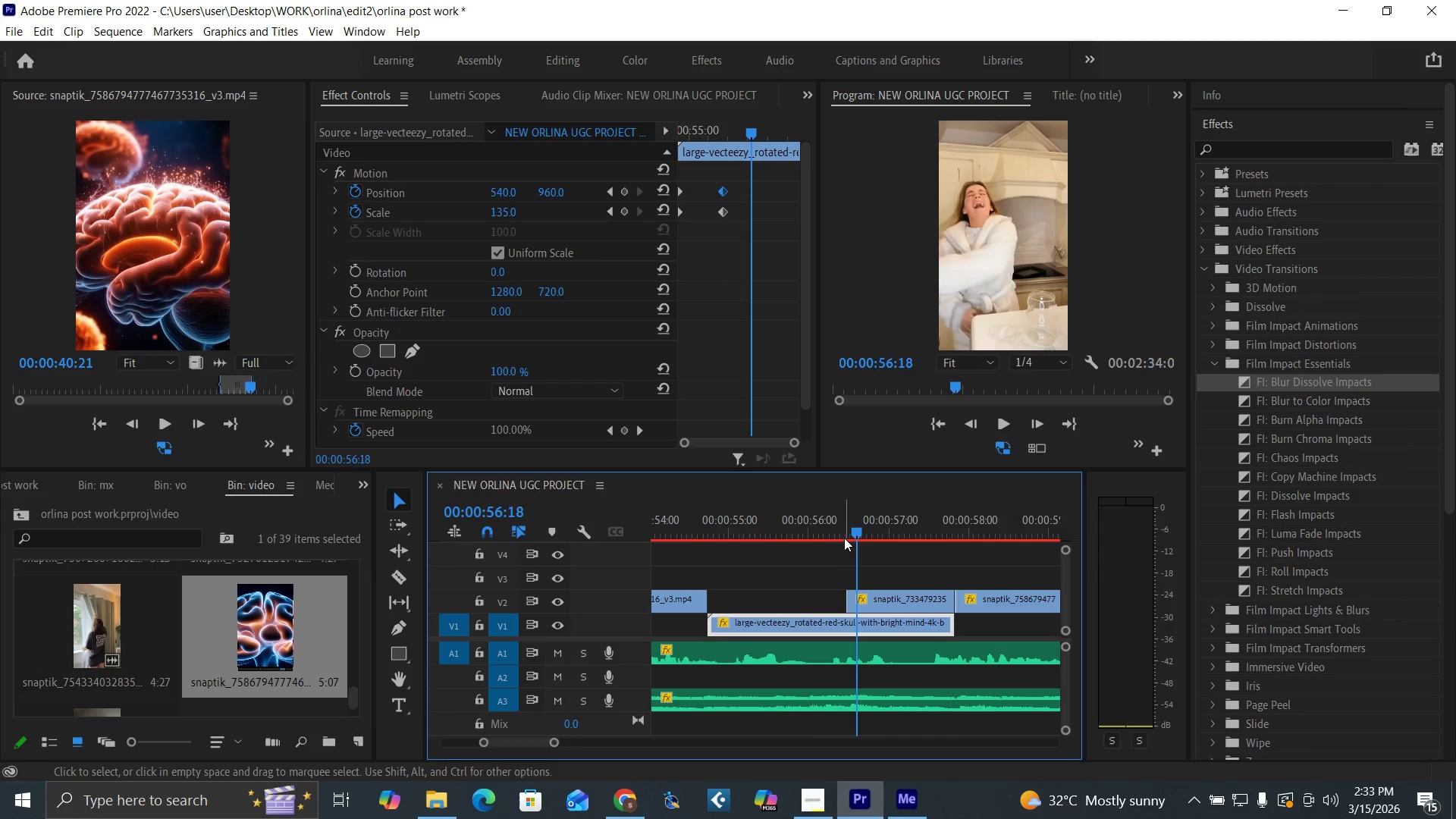 
left_click([845, 529])
 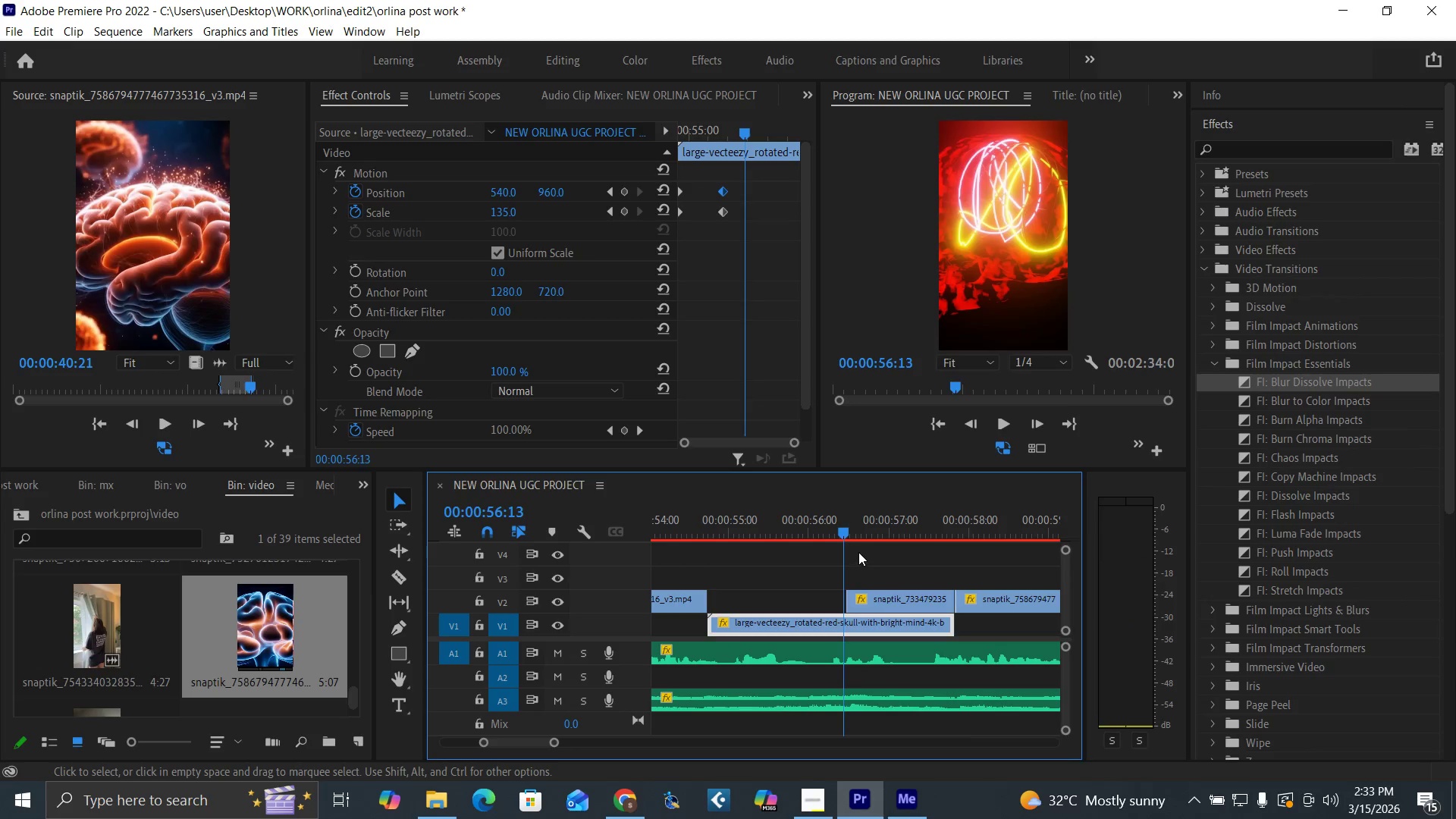 
key(ArrowRight)
 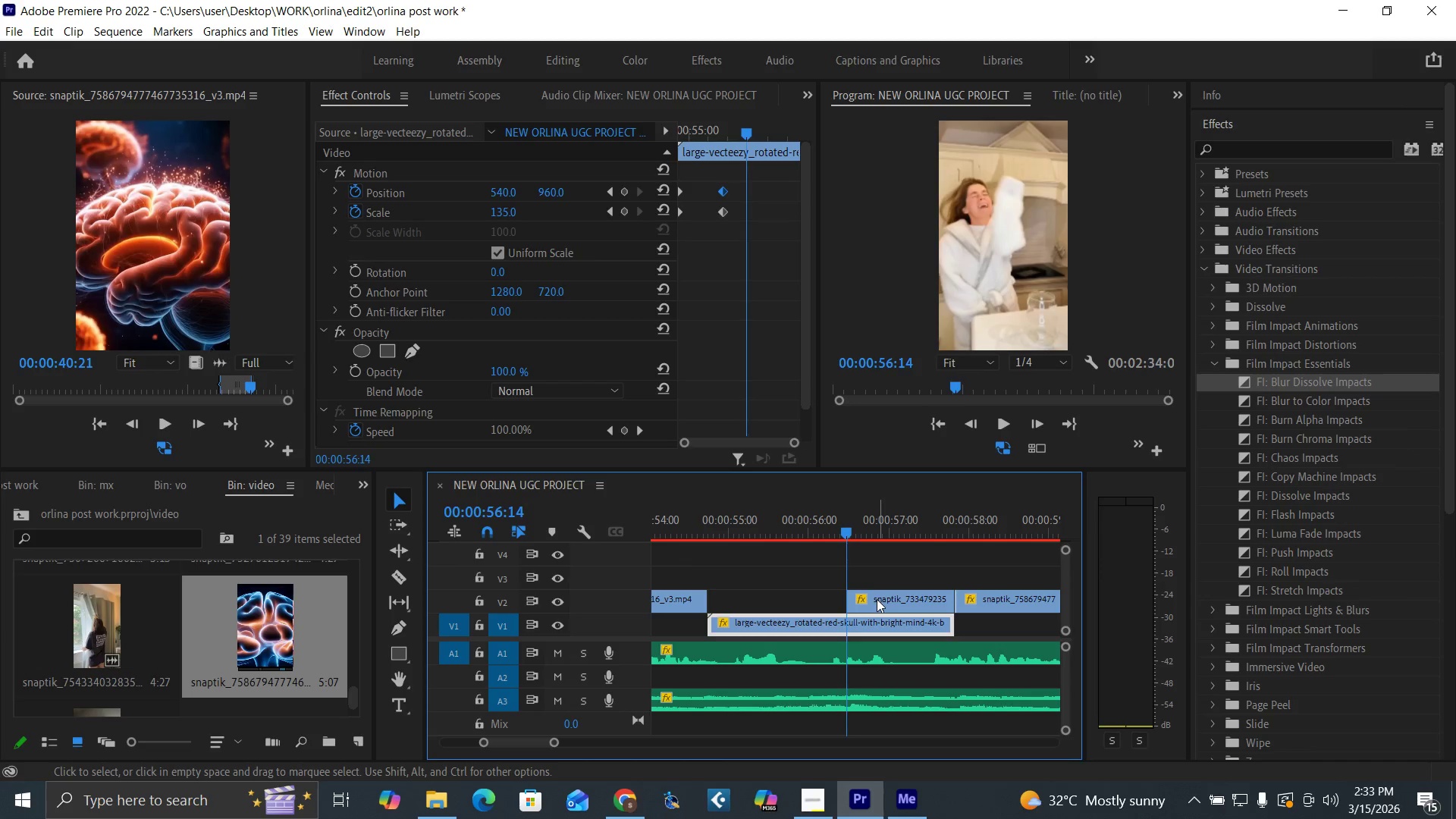 
left_click([877, 599])
 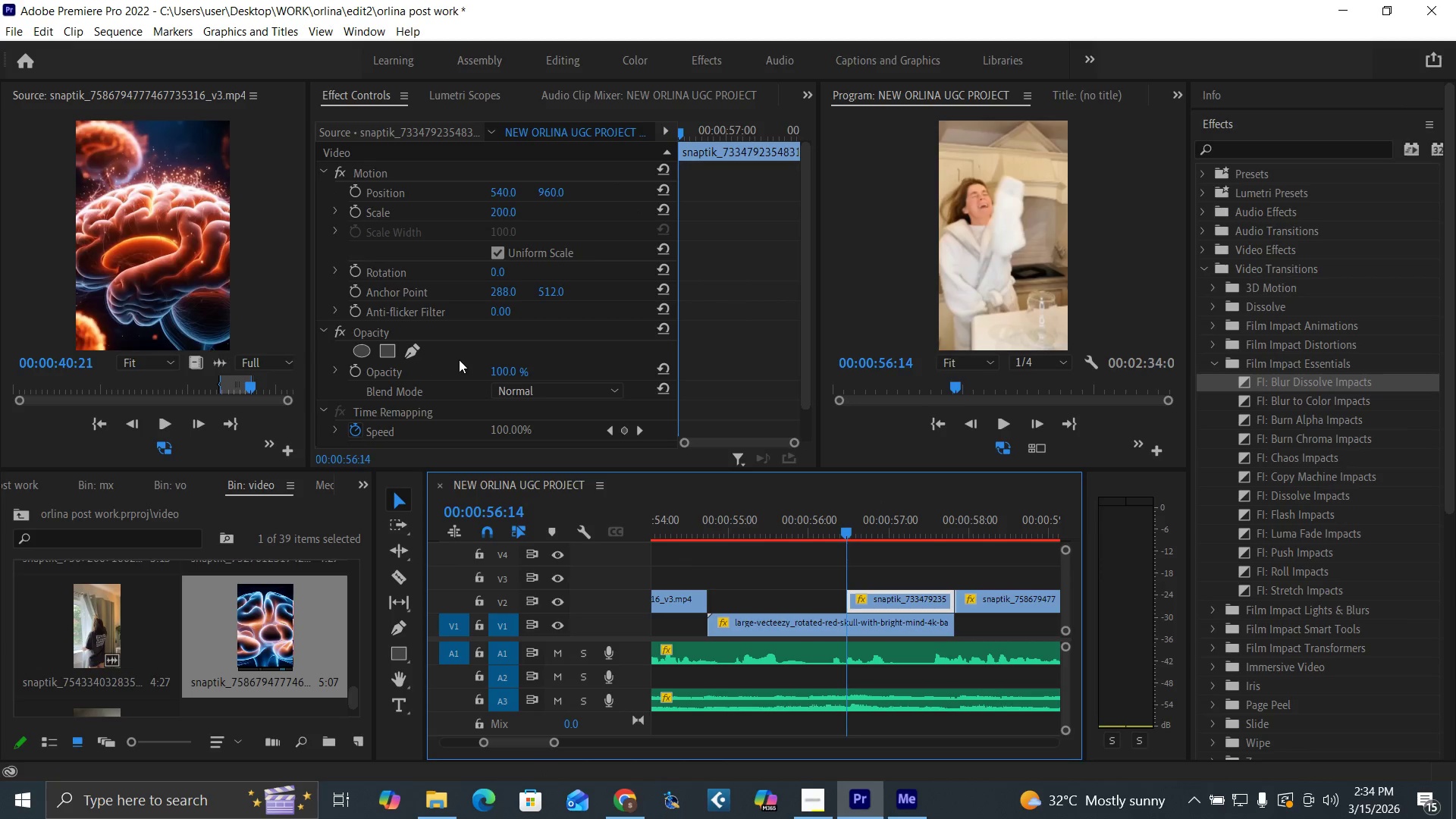 
left_click([494, 367])
 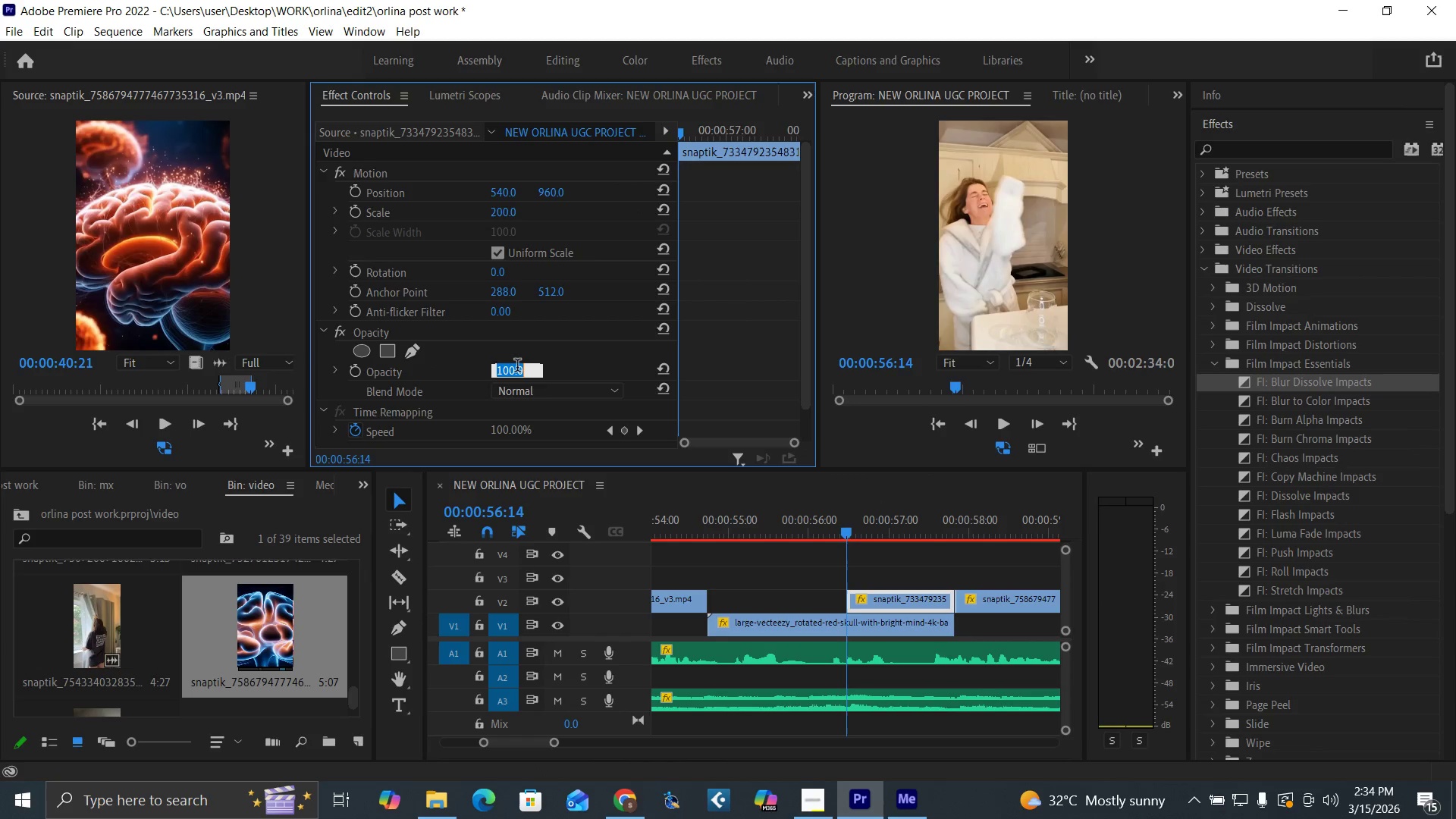 
key(0)
 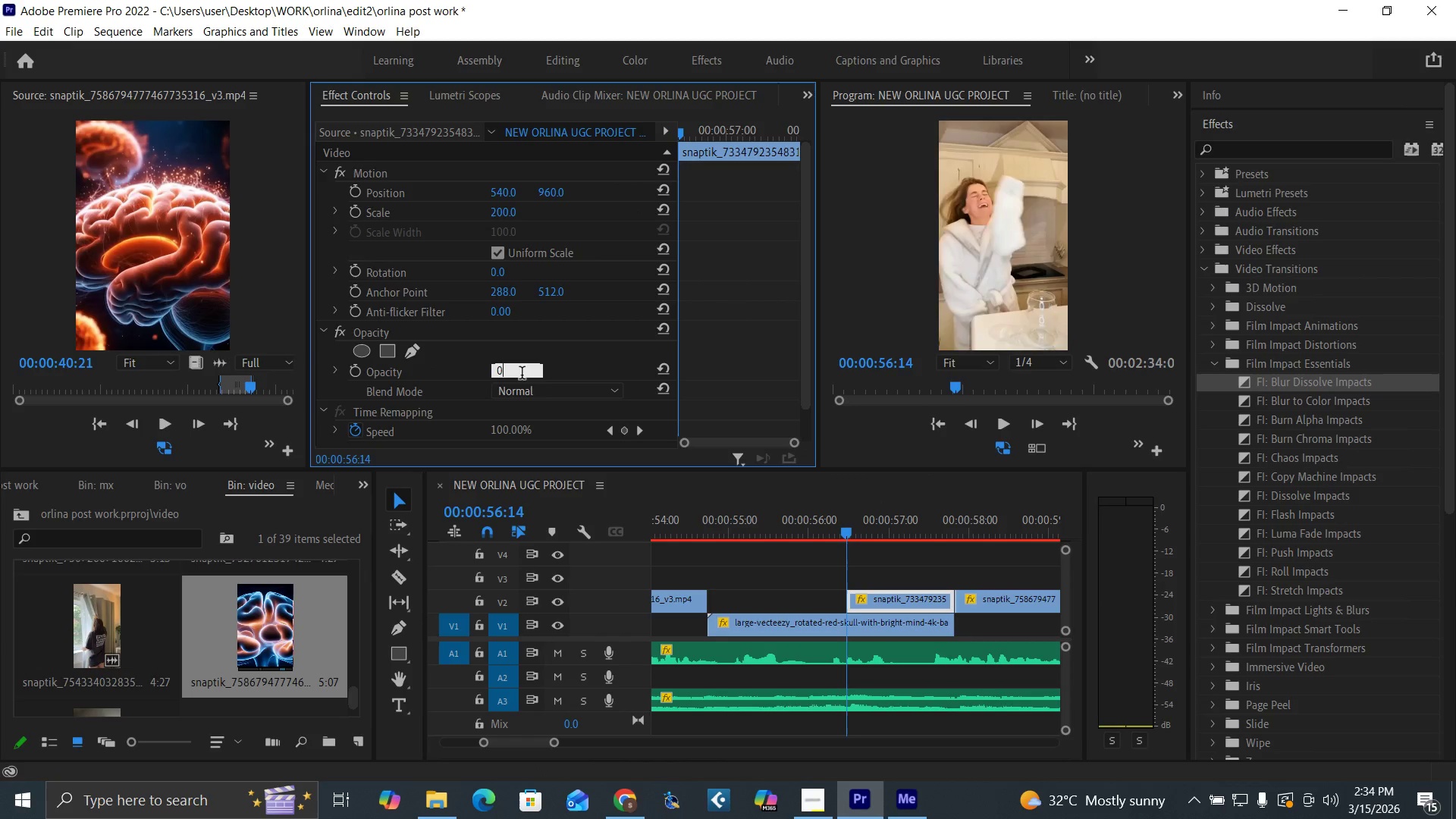 
key(Enter)
 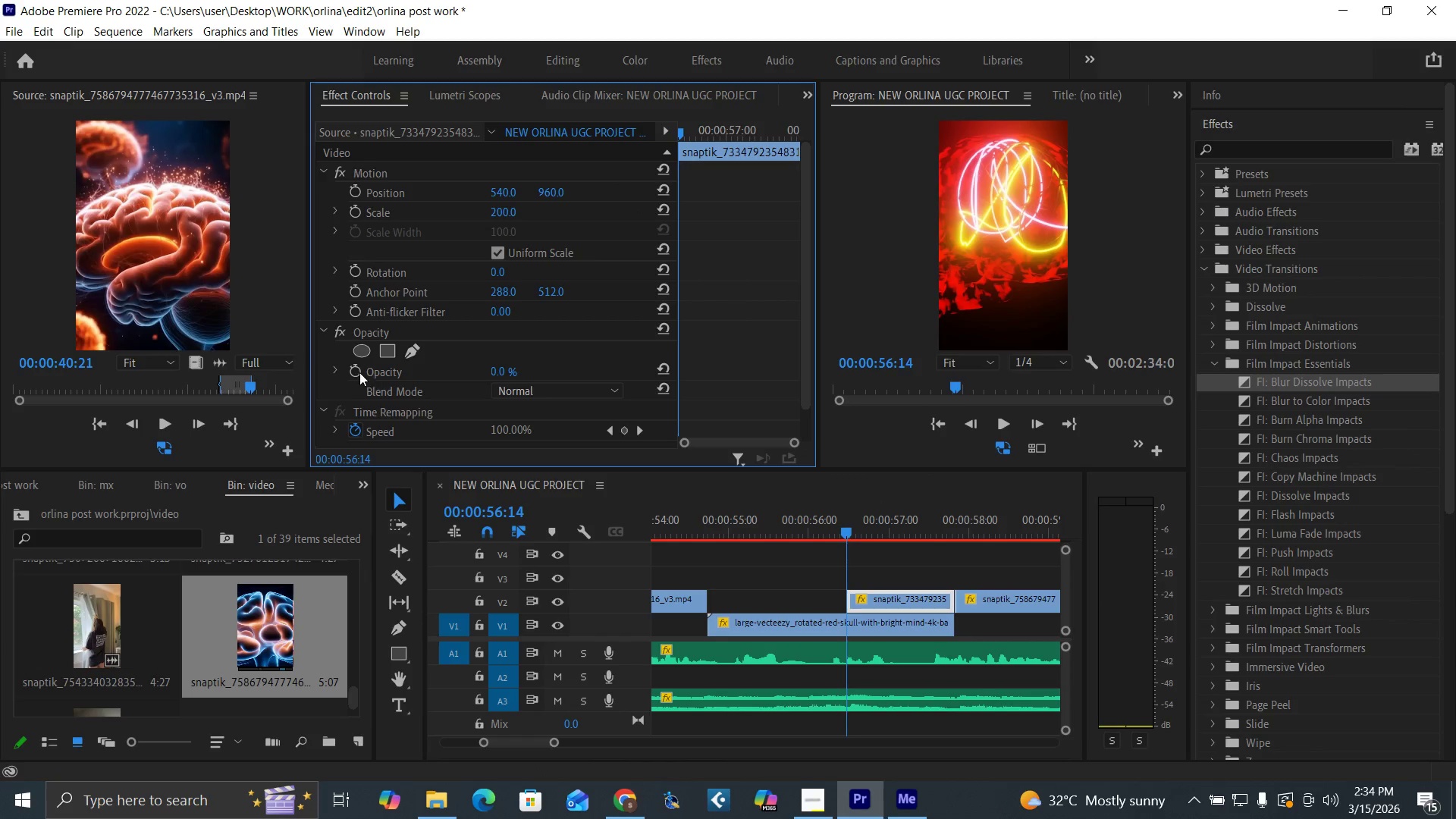 
left_click([353, 368])
 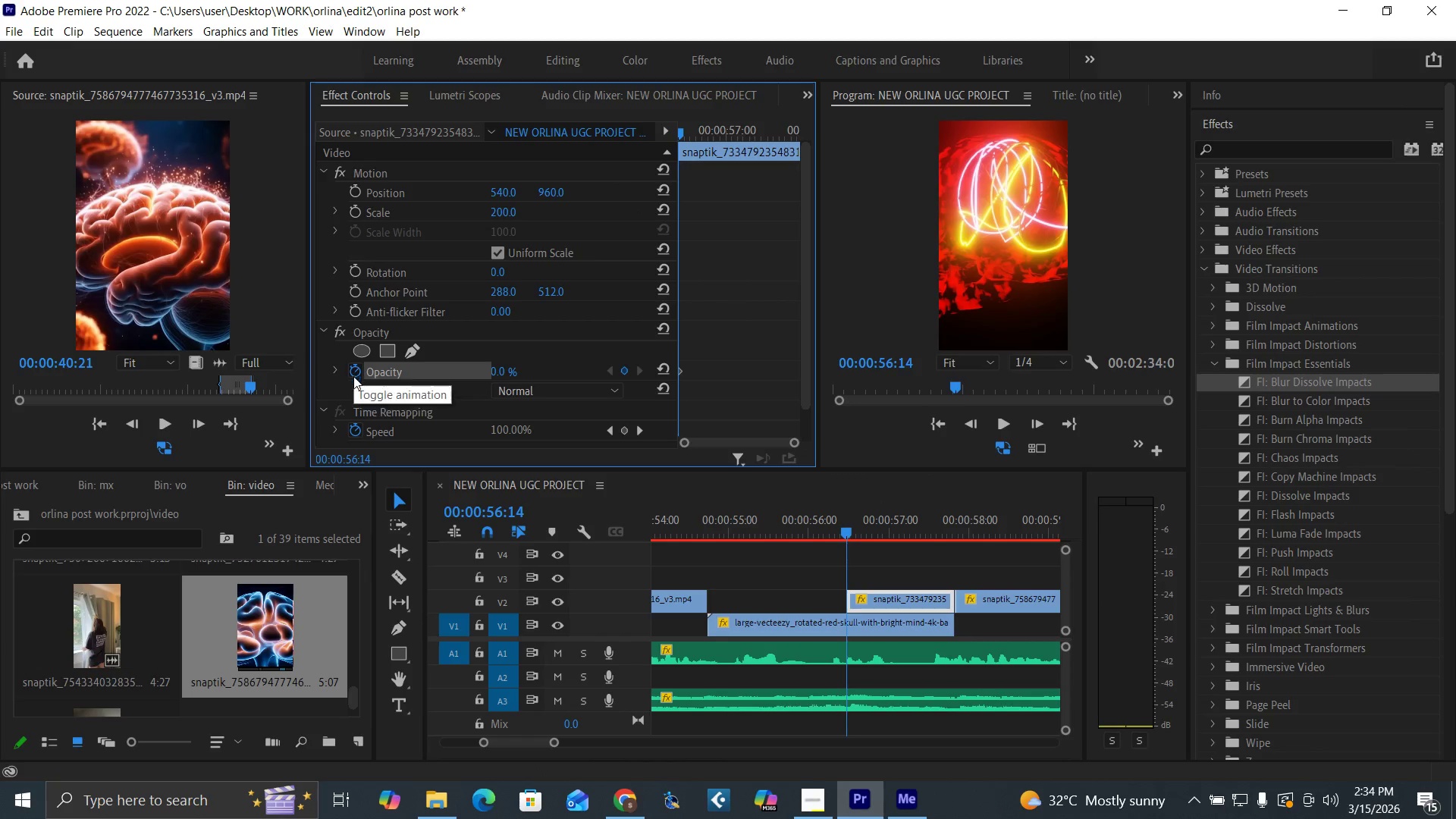 
key(Space)
 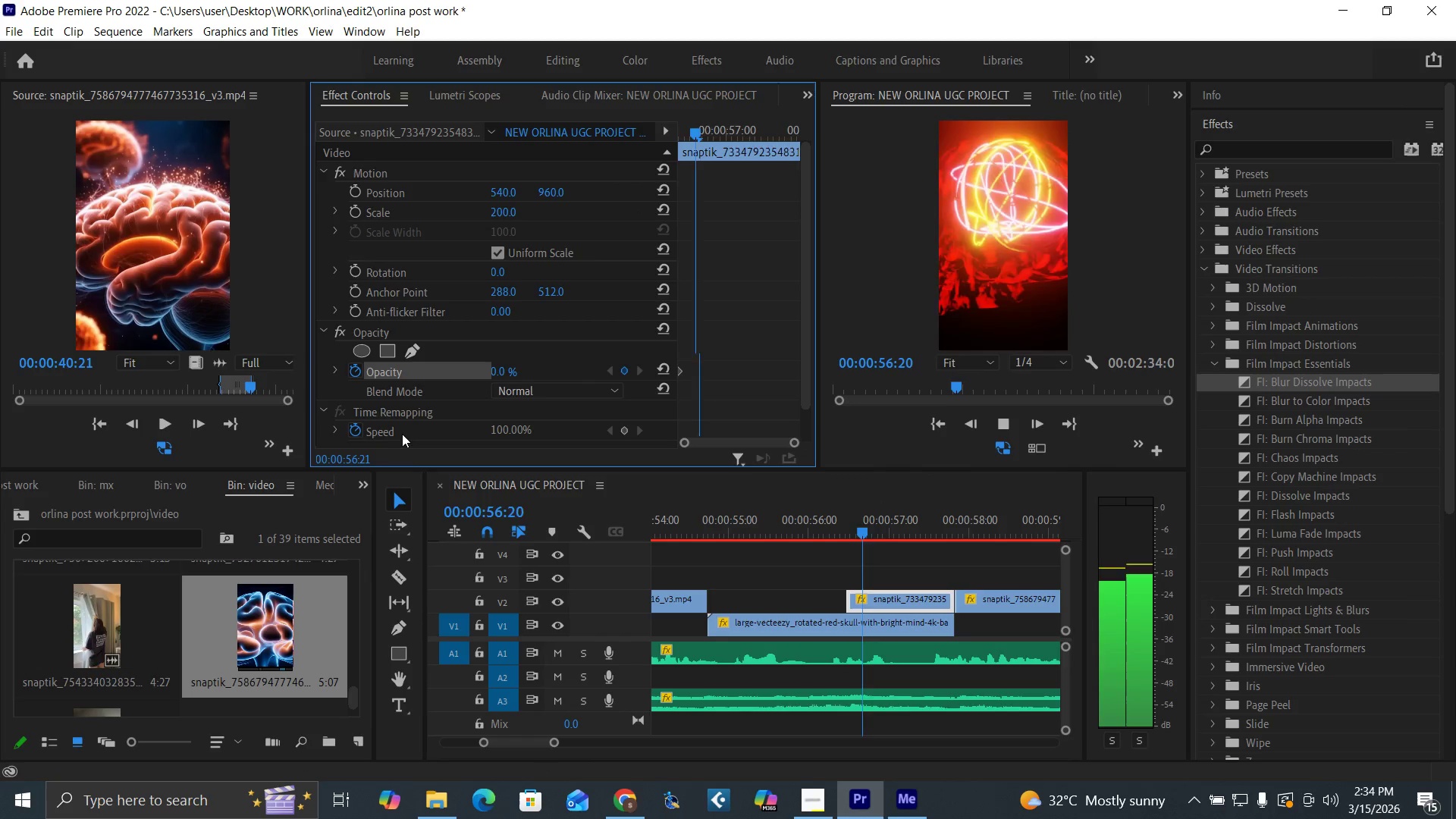 
key(Space)
 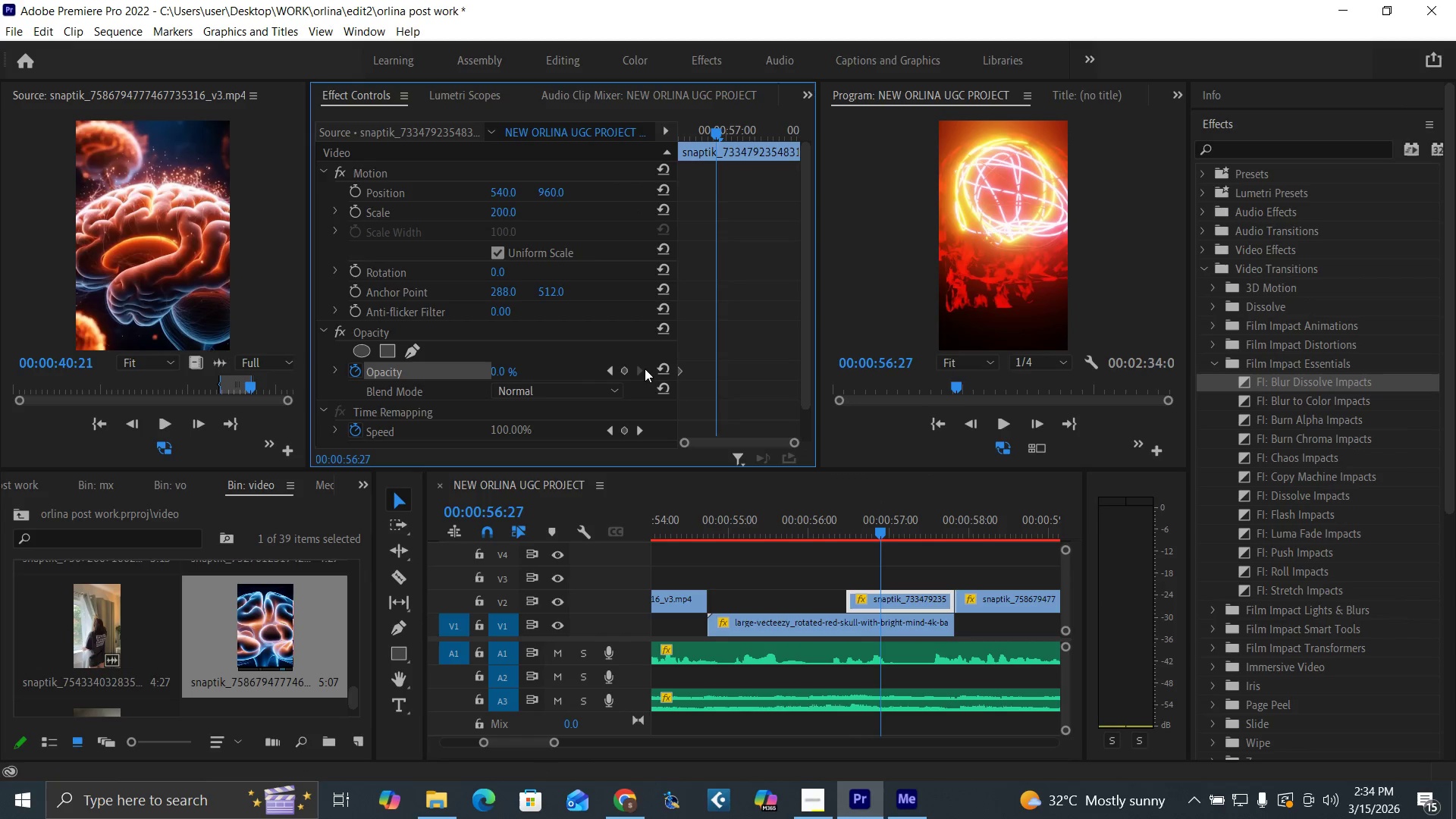 
left_click([657, 365])
 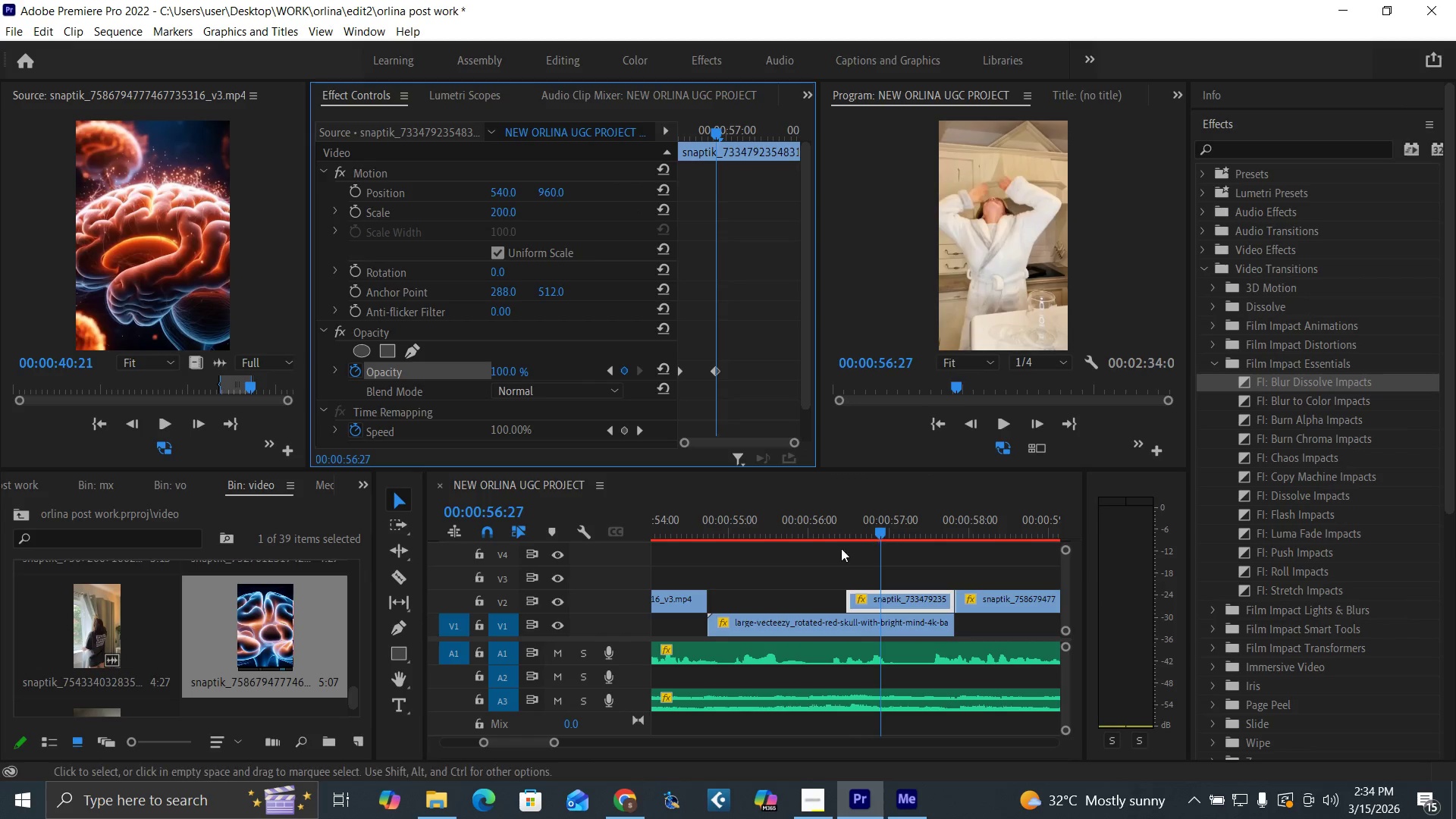 
left_click([808, 537])
 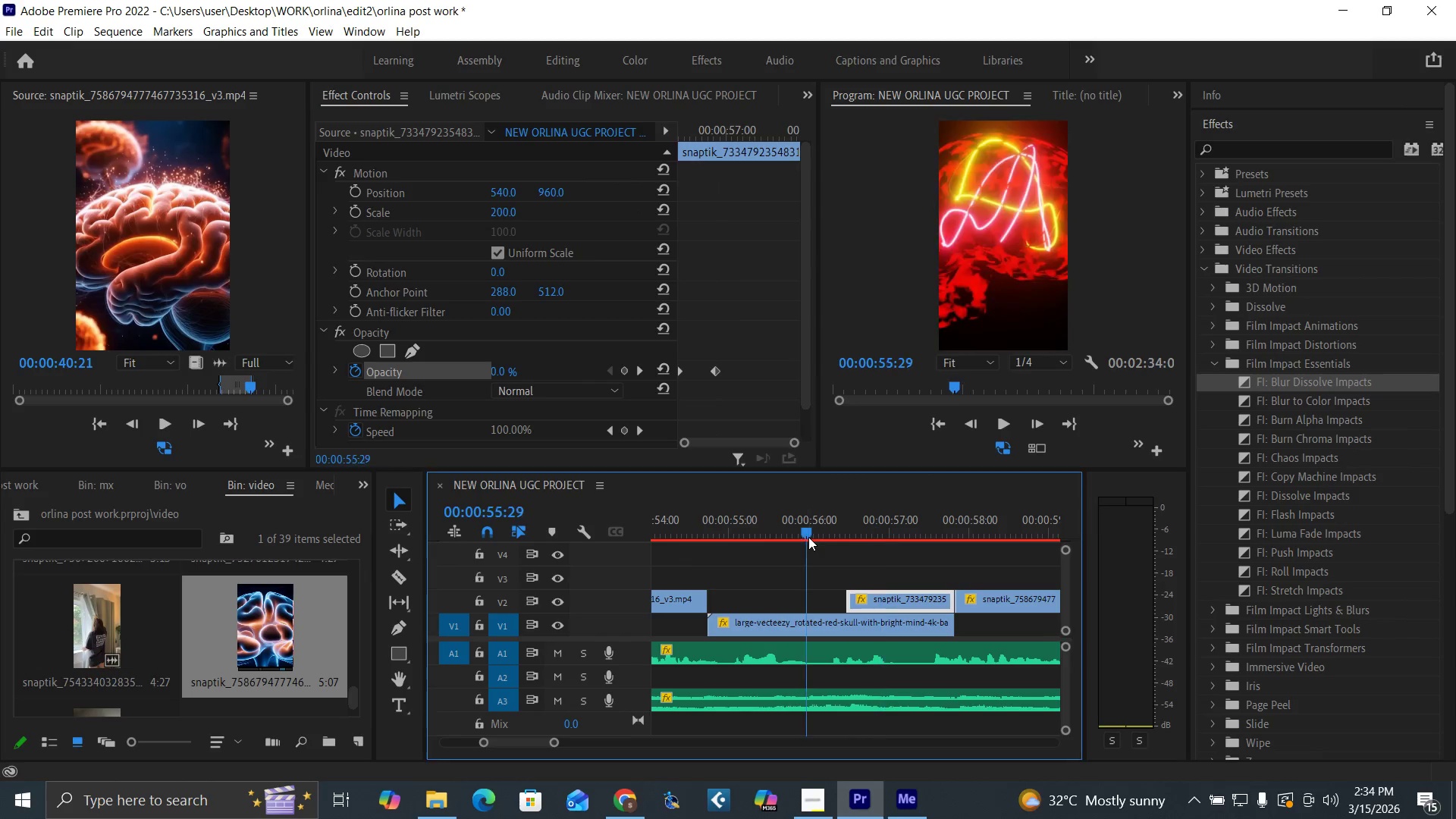 
key(Space)
 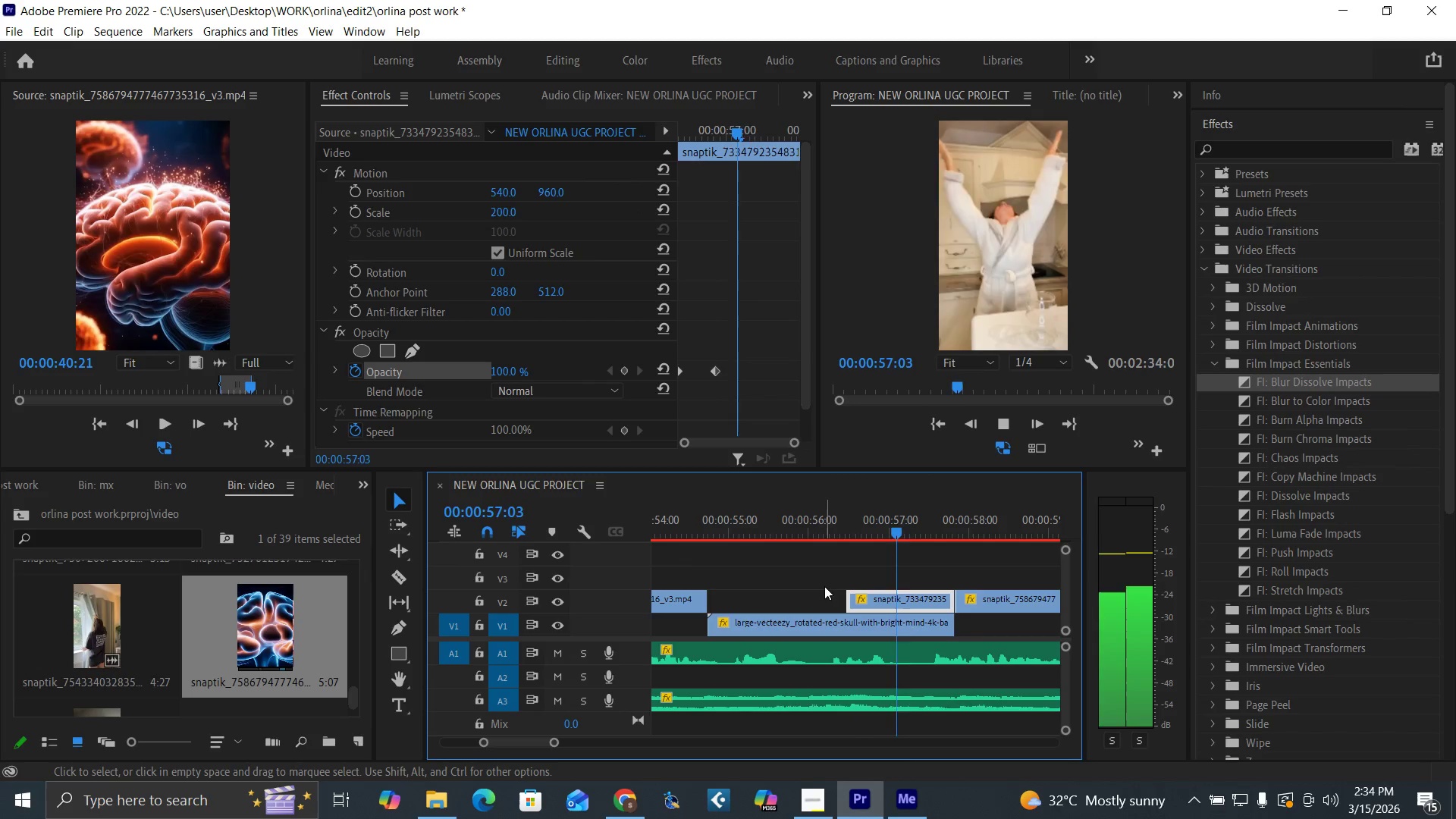 
left_click([734, 528])
 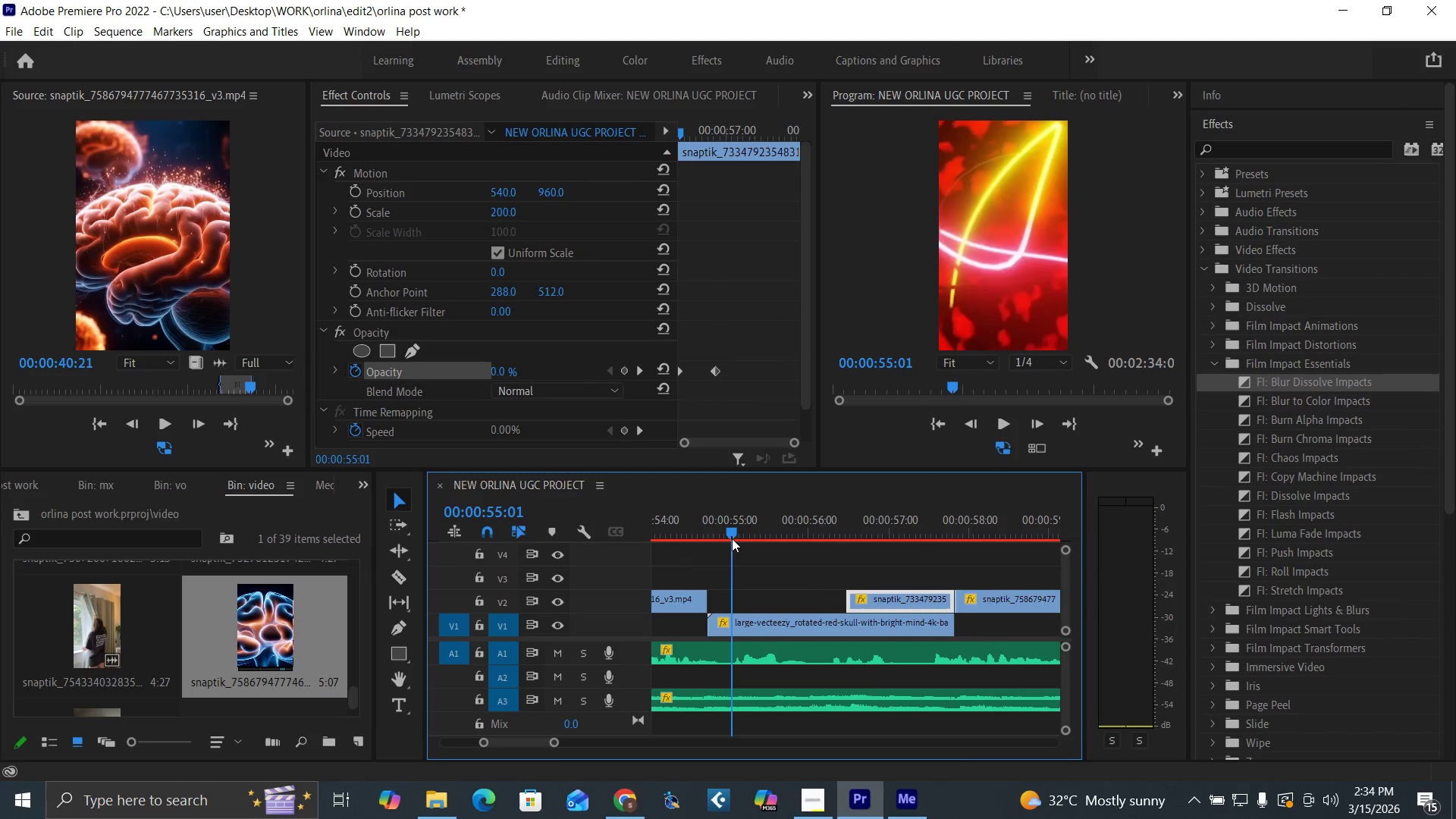 
key(Space)
 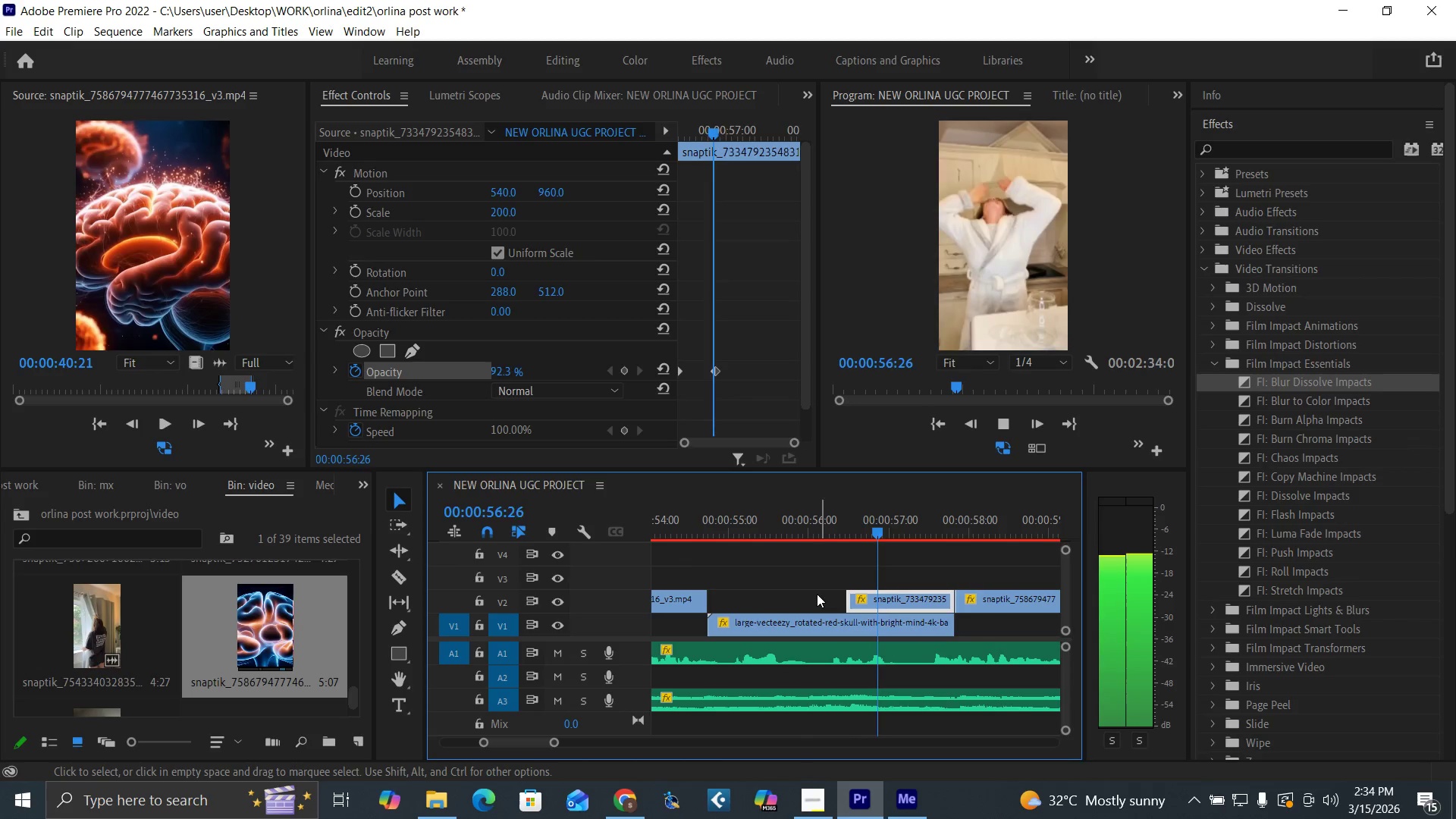 
key(Space)
 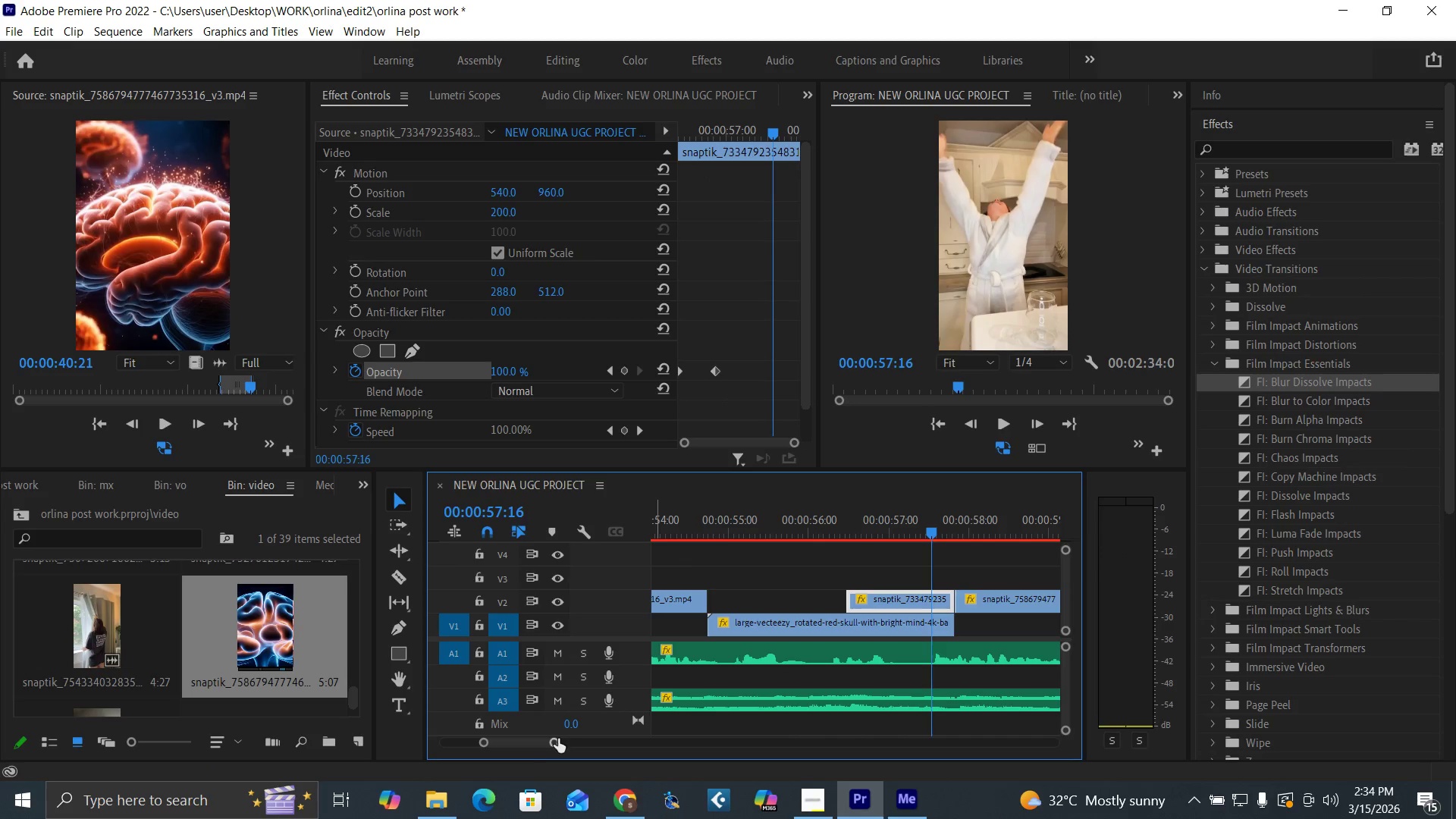 
left_click_drag(start_coordinate=[558, 742], to_coordinate=[567, 747])
 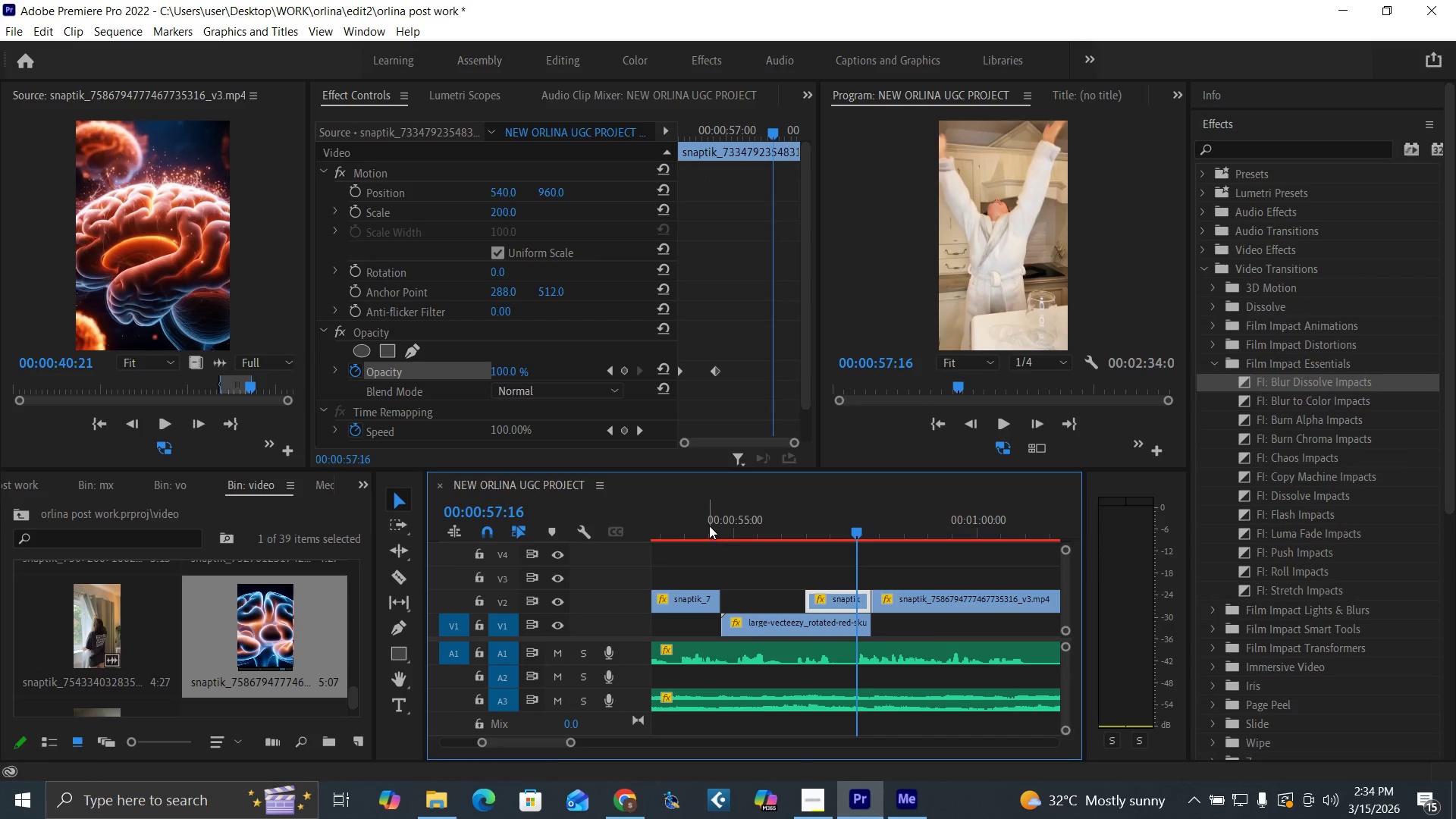 
key(Space)
 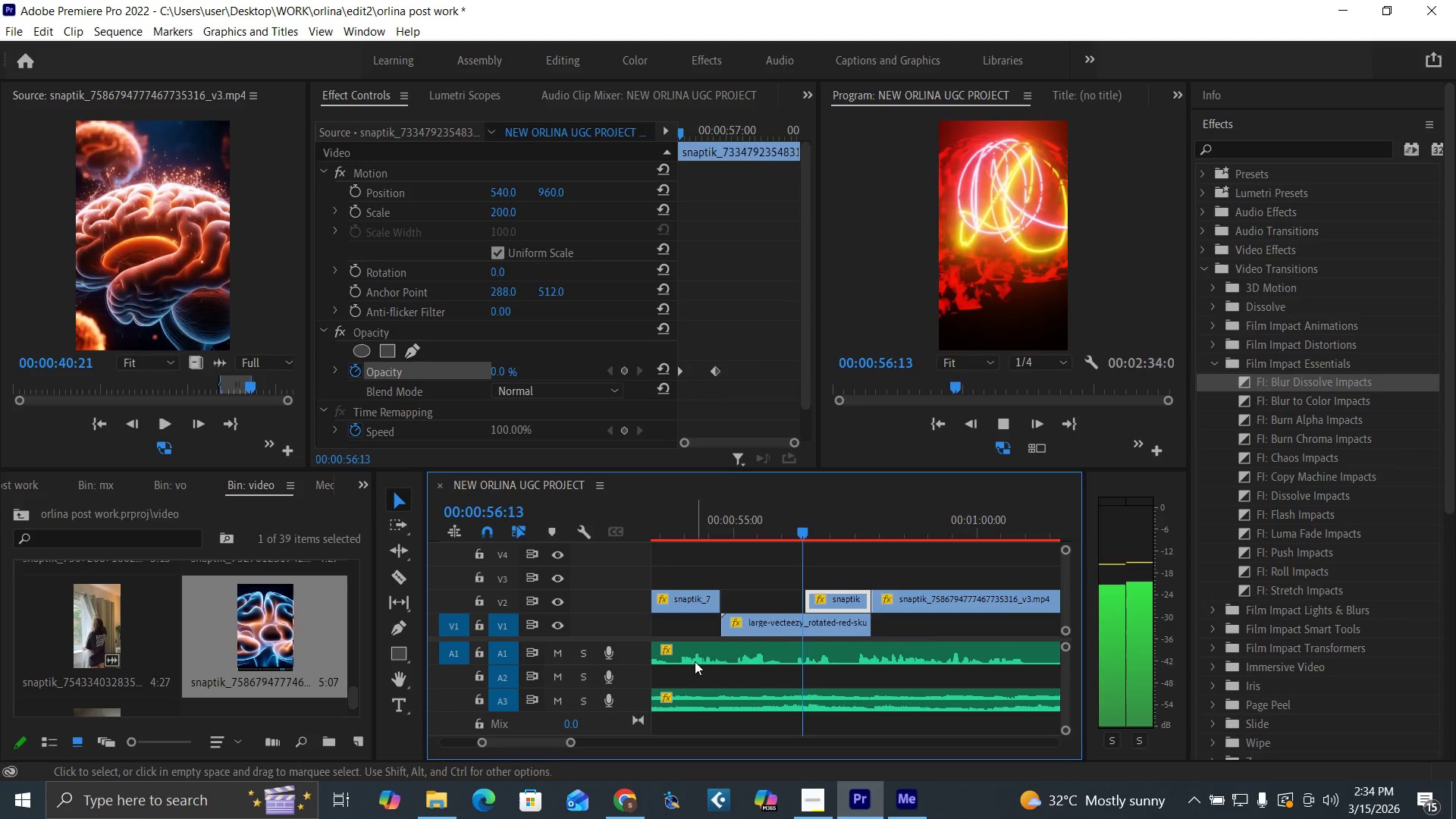 
key(Space)
 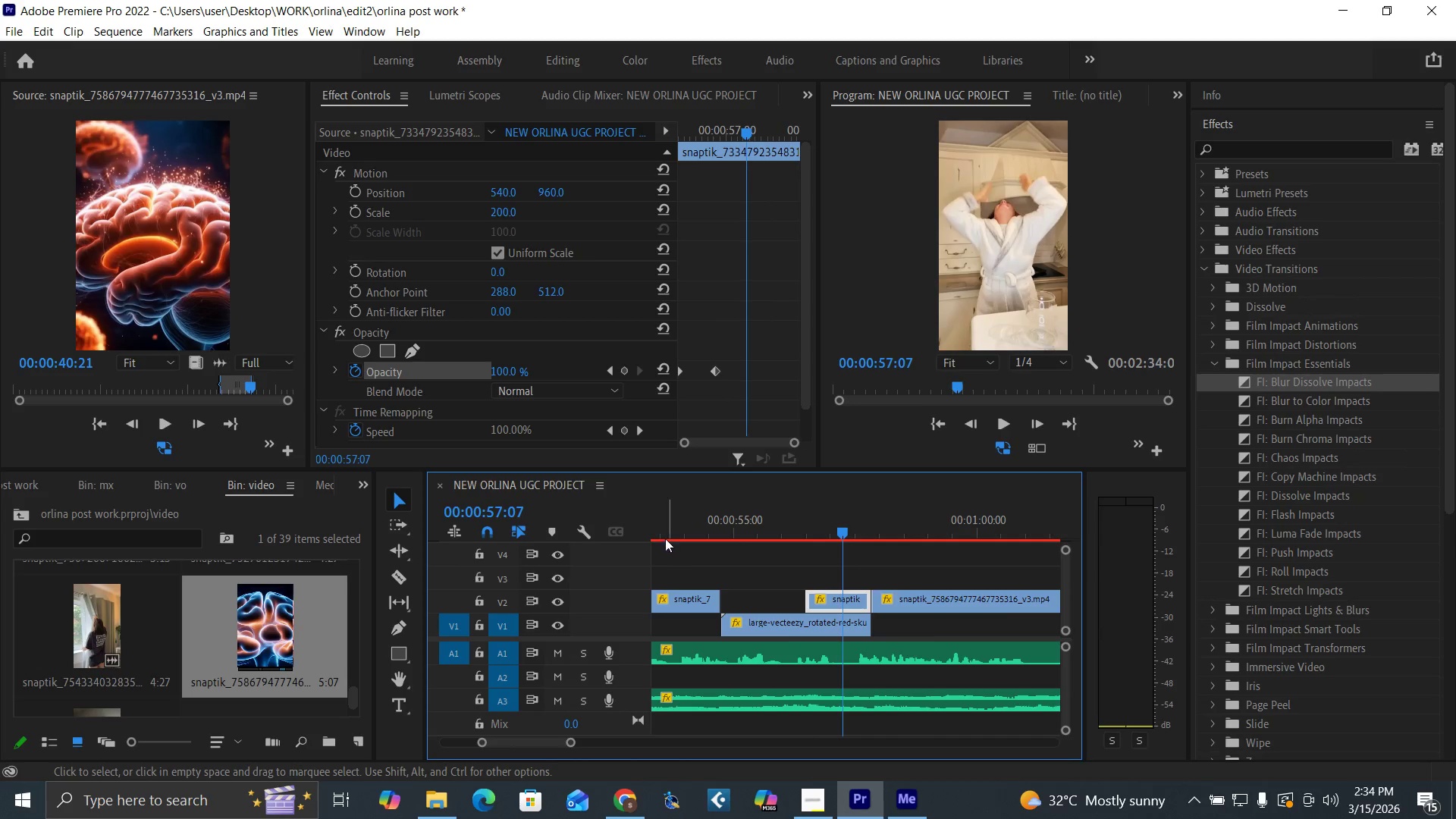 
left_click([663, 529])
 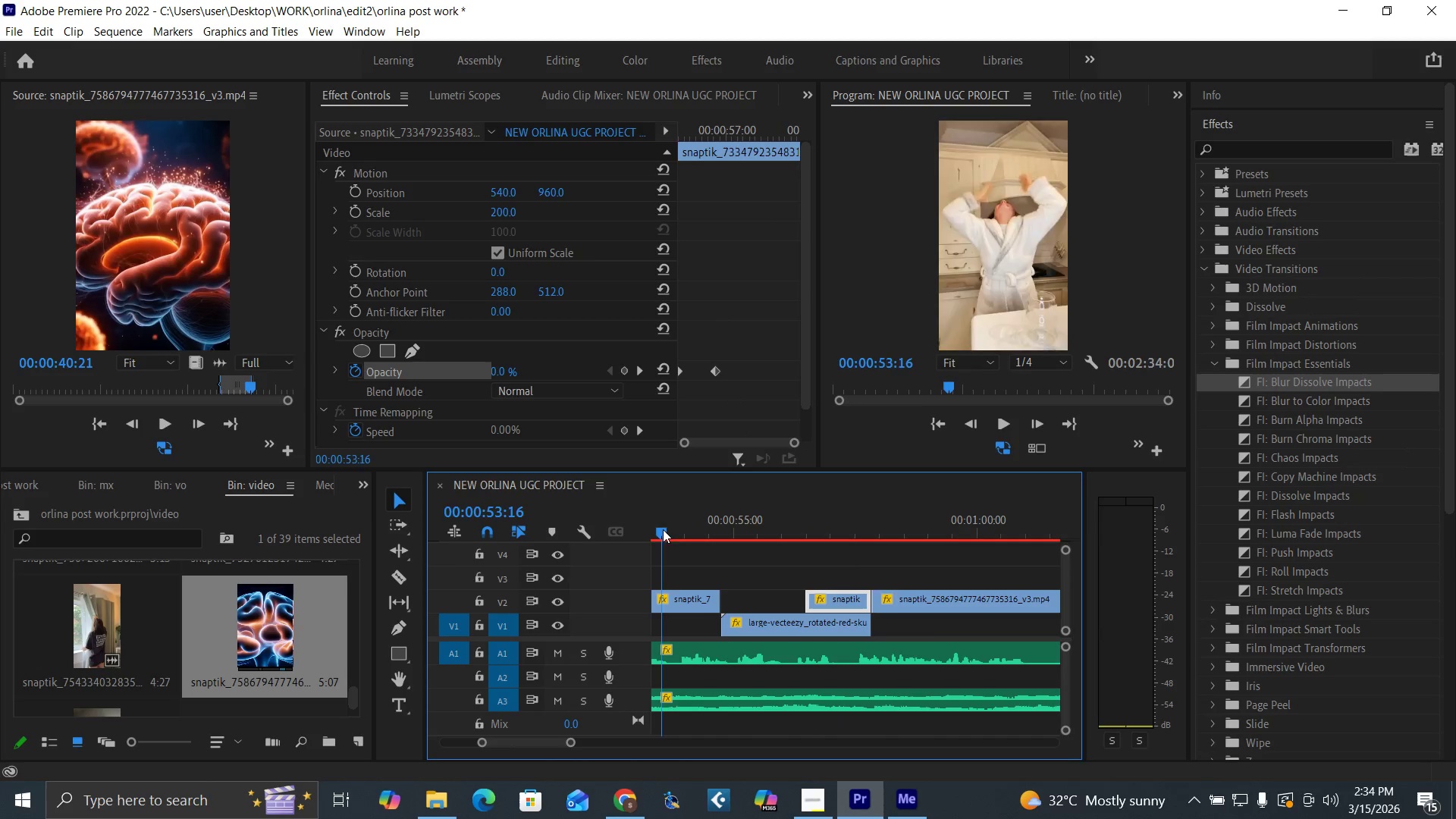 
key(Space)
 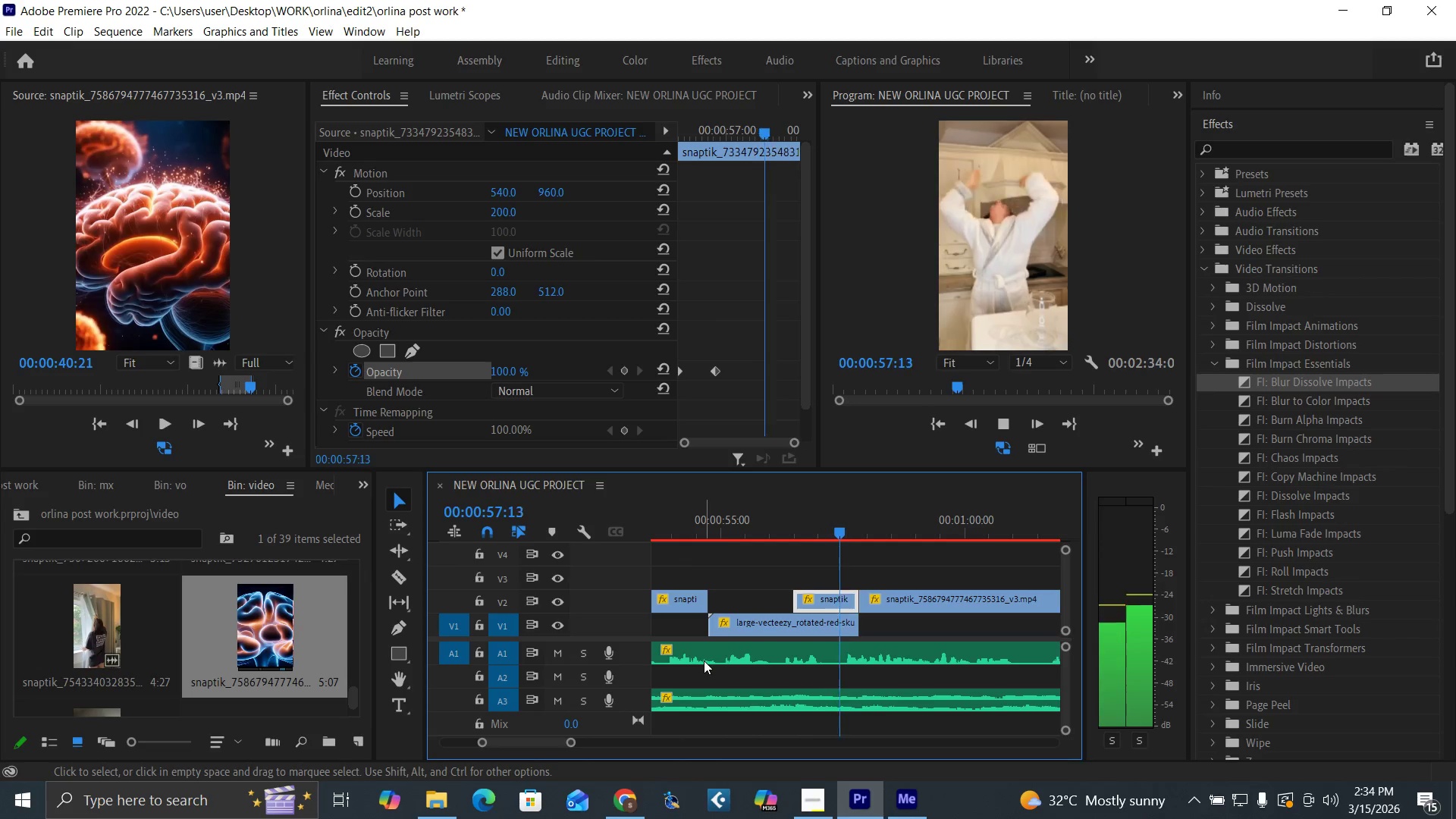 
wait(5.33)
 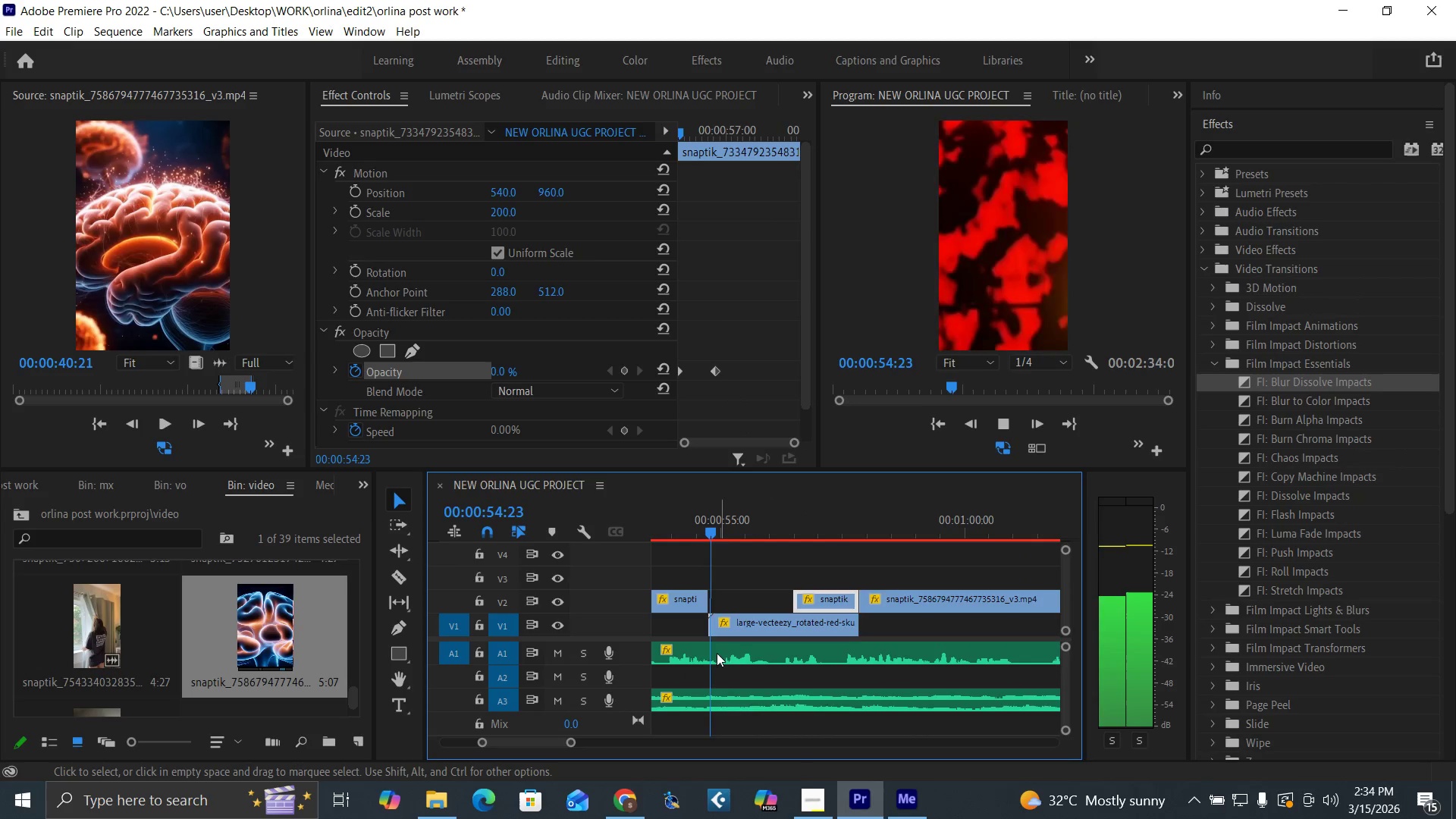 
key(Space)
 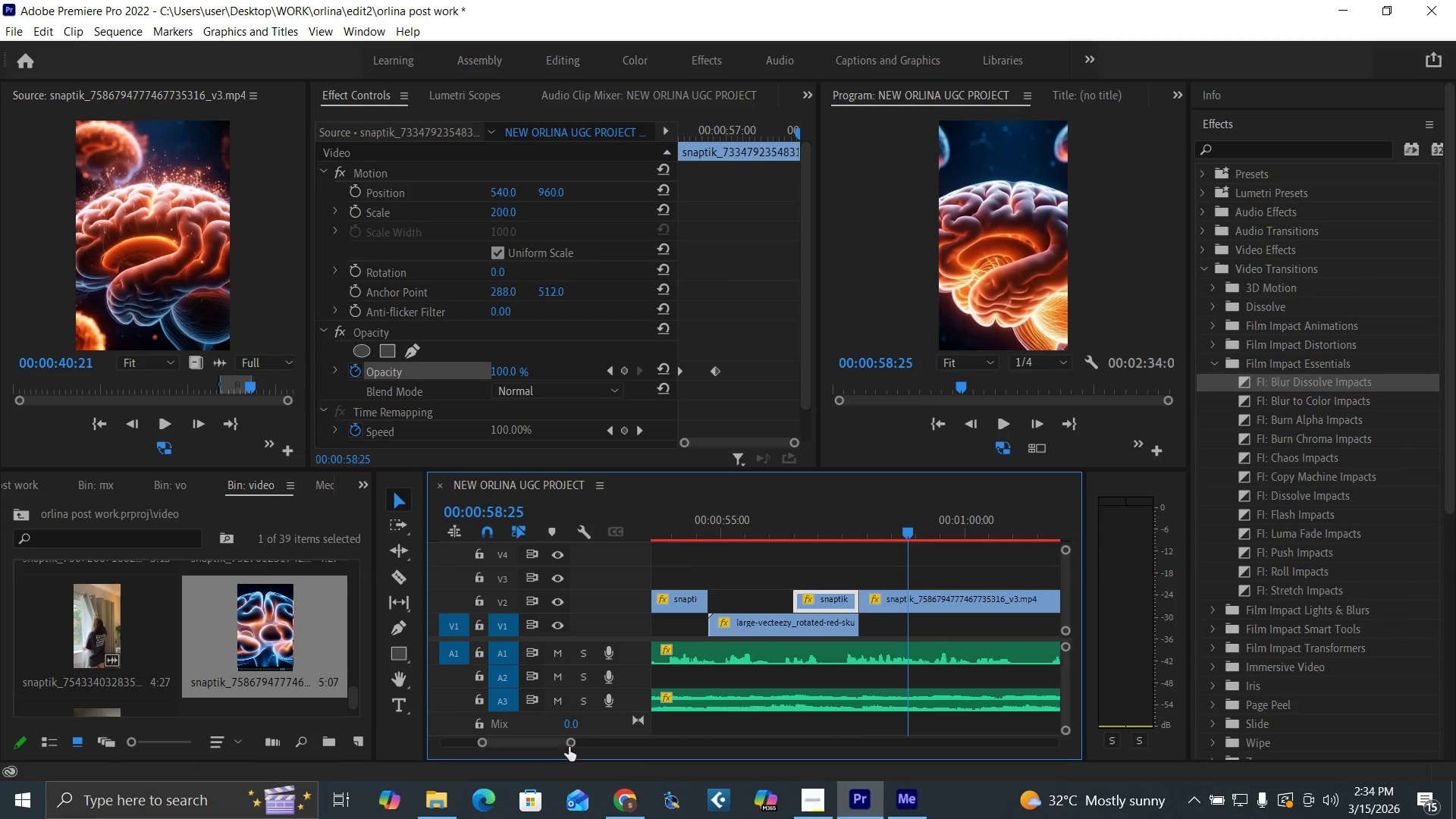 
left_click_drag(start_coordinate=[569, 745], to_coordinate=[596, 759])
 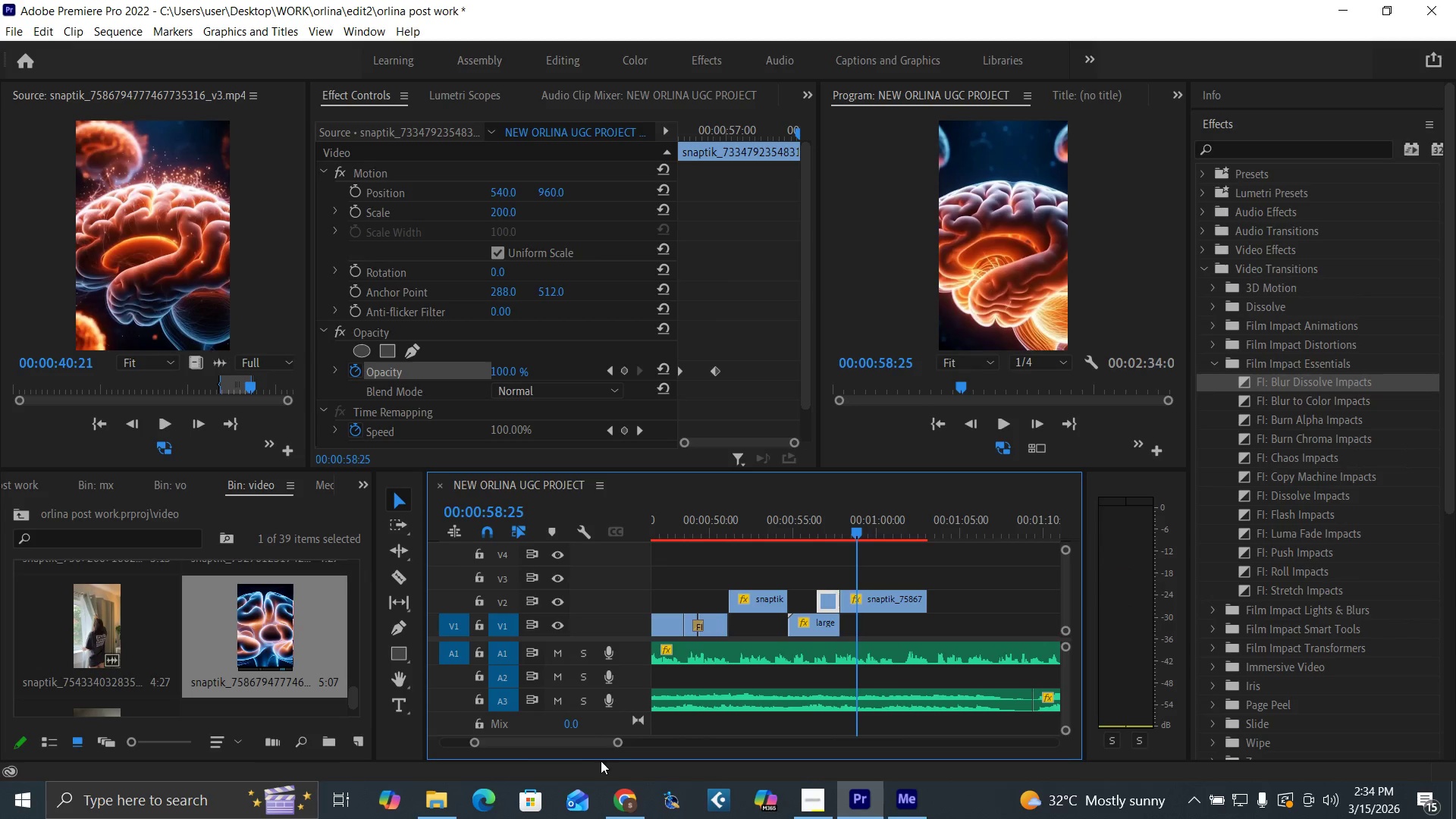 
hold_key(key=Space, duration=0.31)
 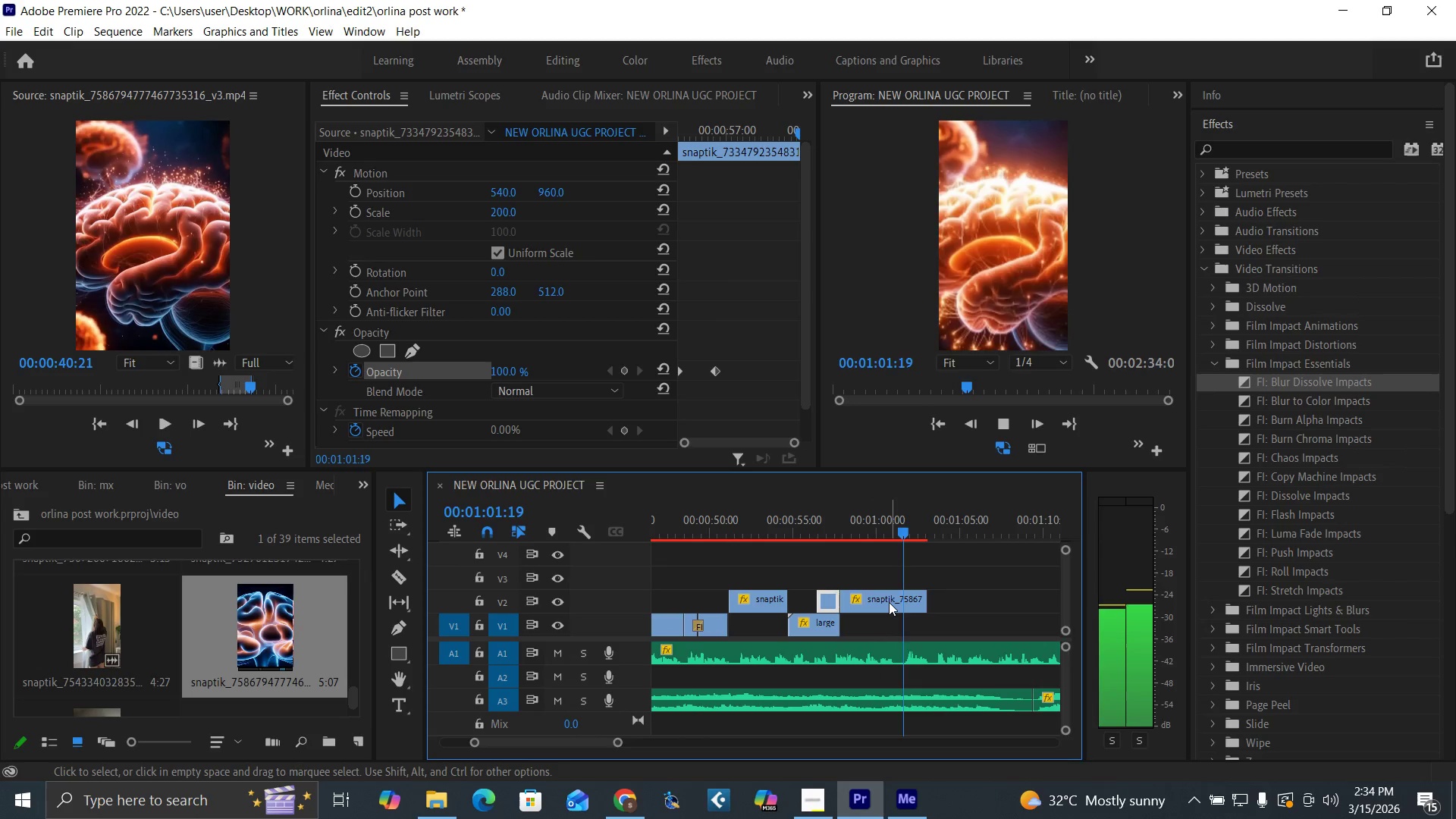 
key(Space)
 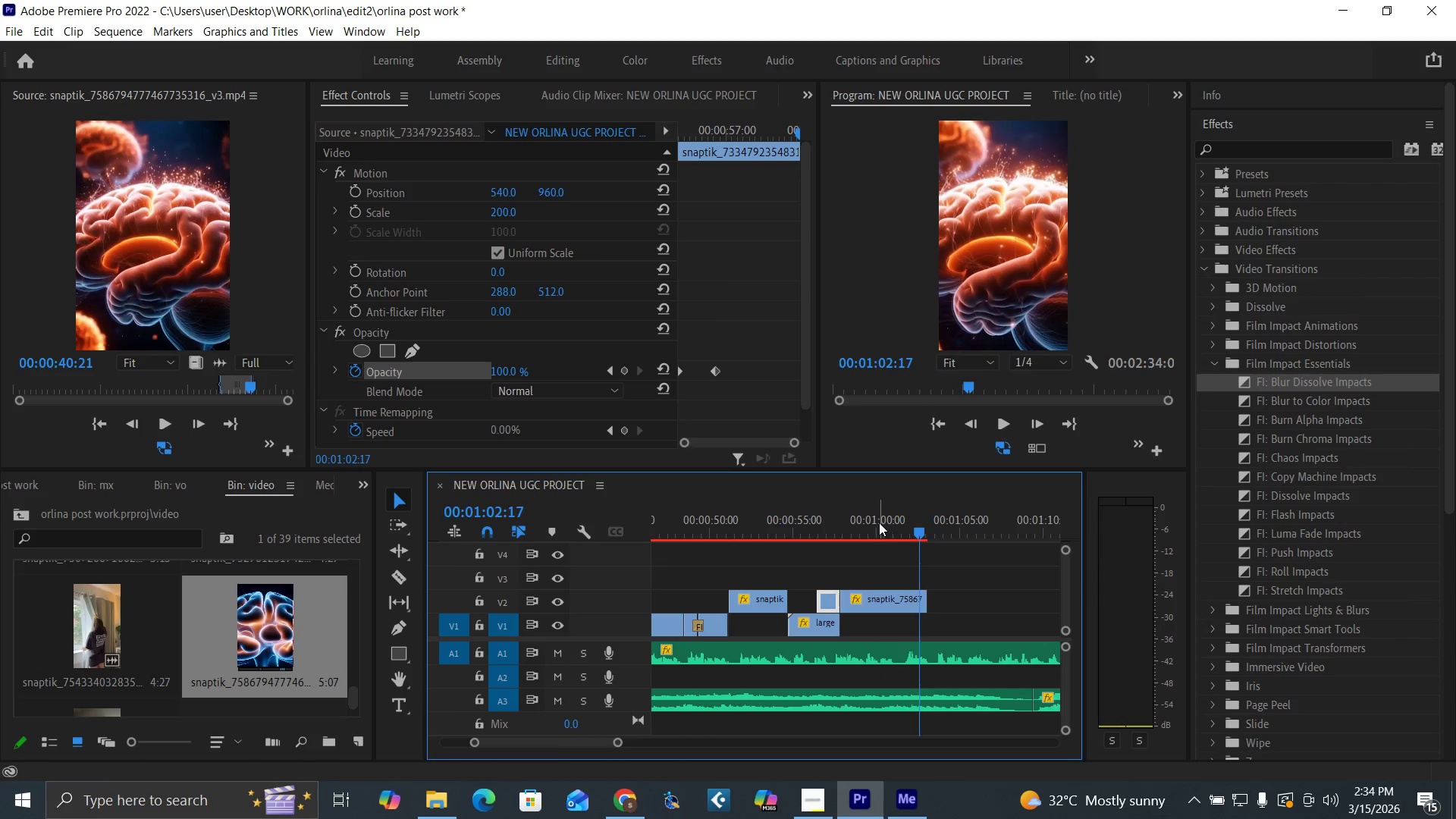 
left_click([879, 522])
 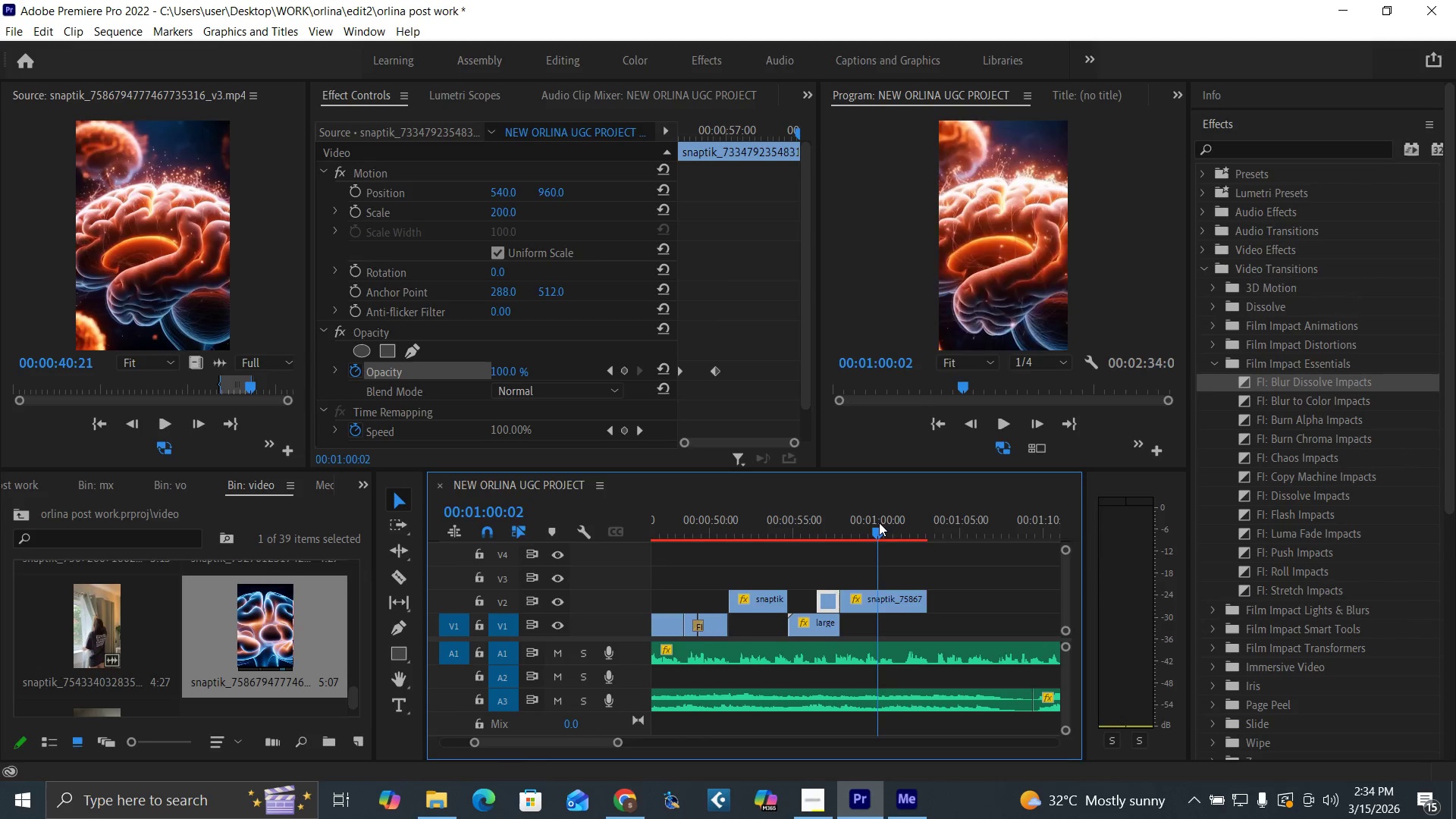 
key(Space)
 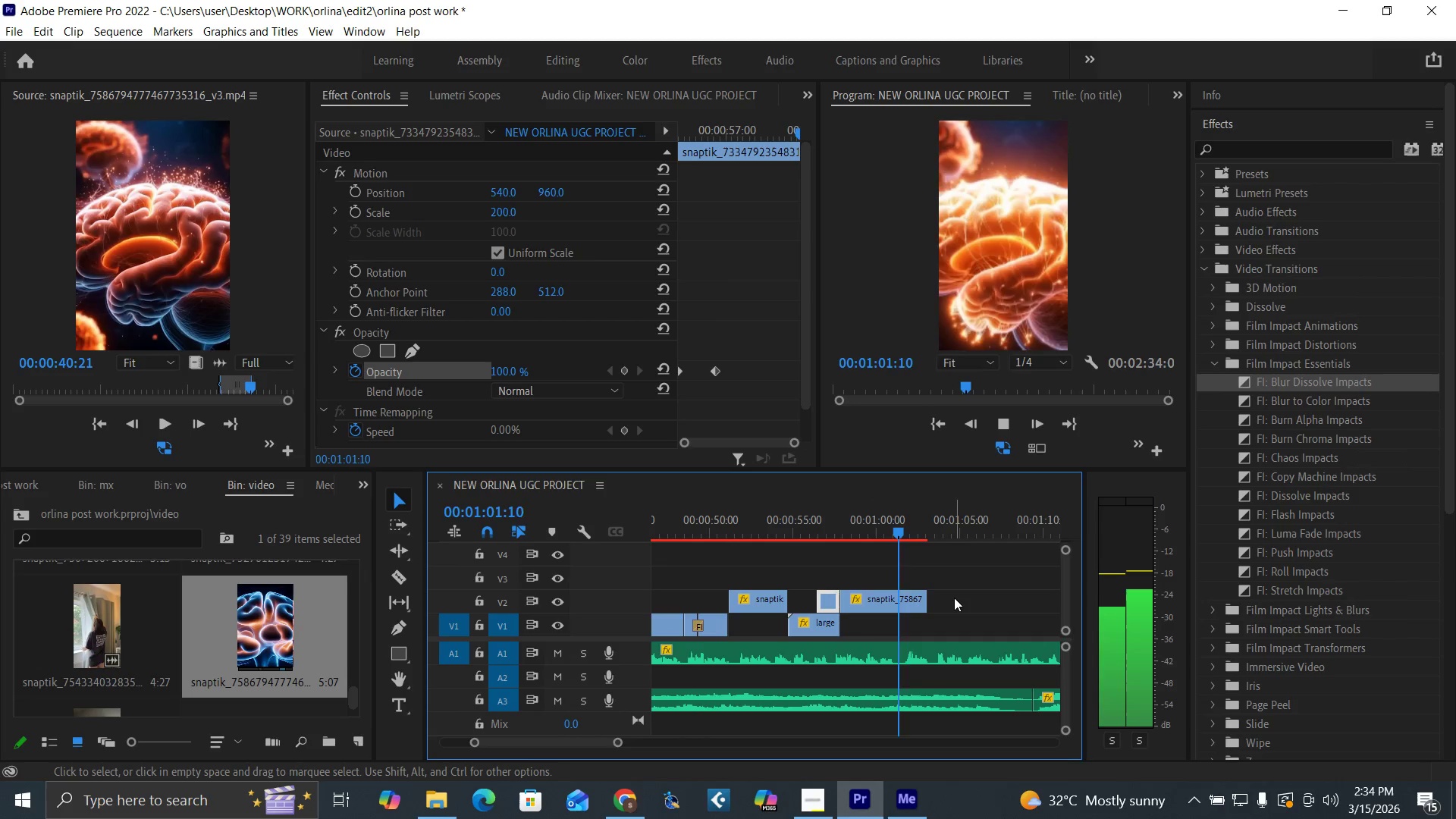 
key(Space)
 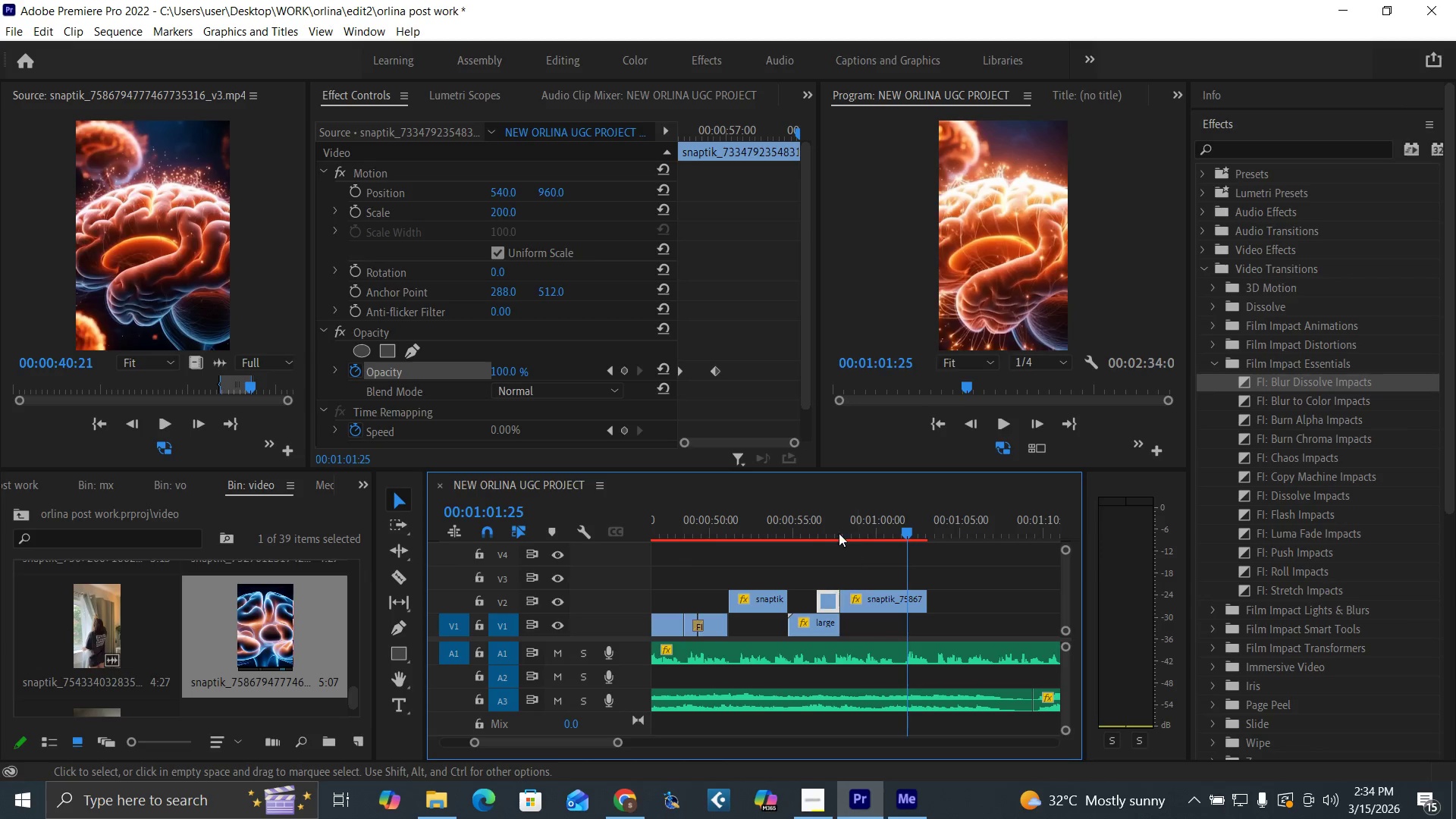 
left_click([838, 529])
 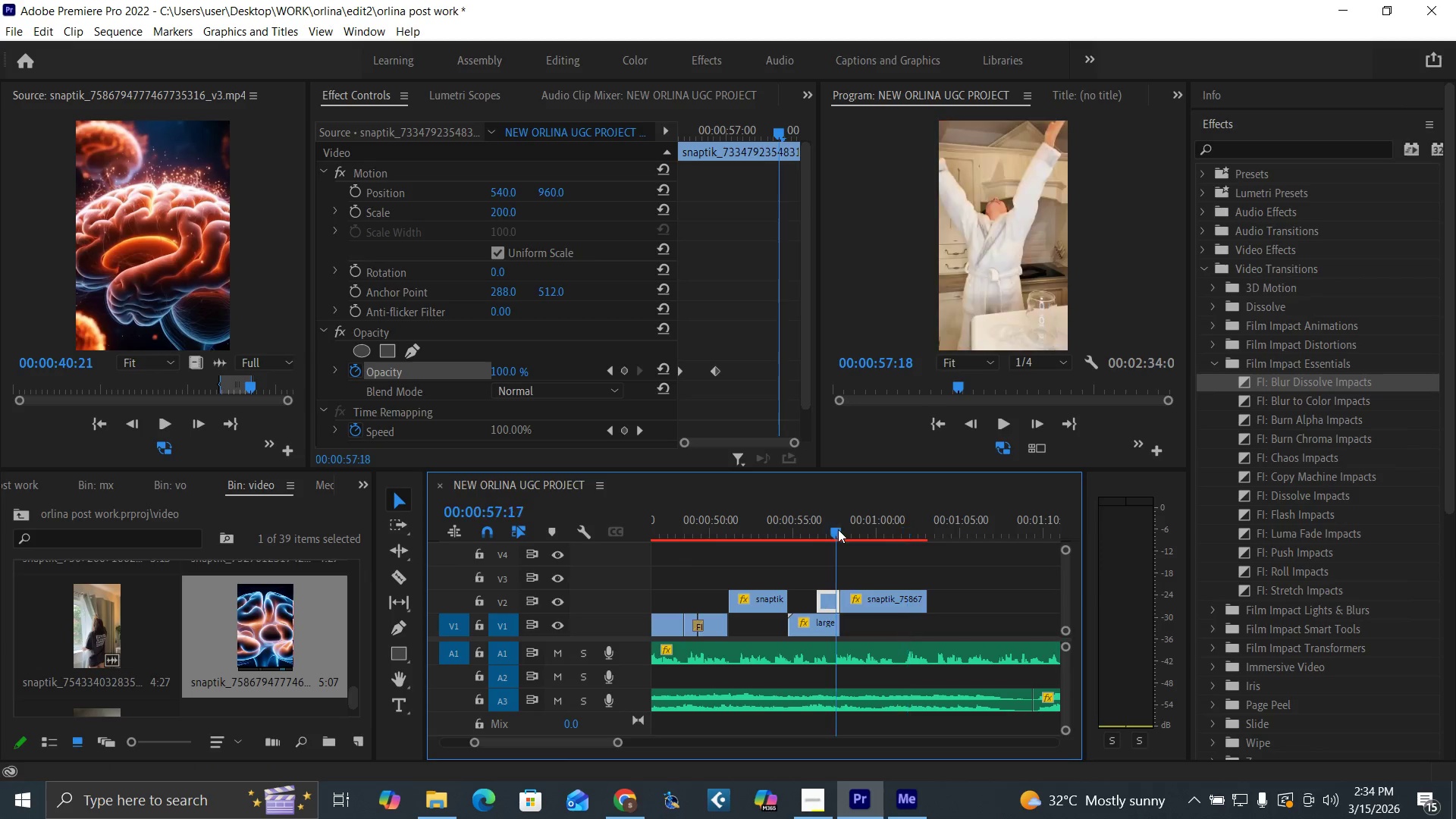 
key(Space)
 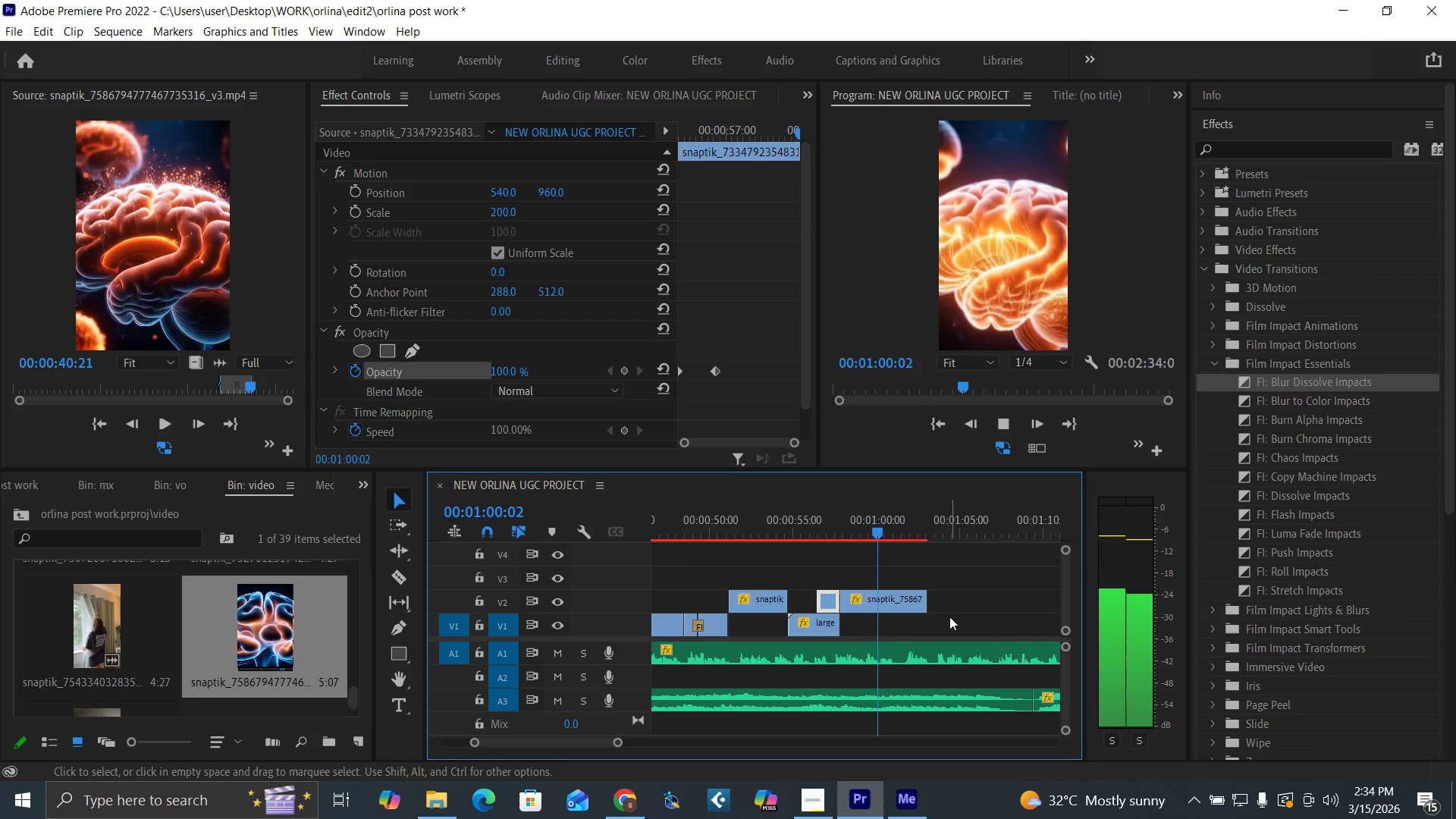 
key(Space)
 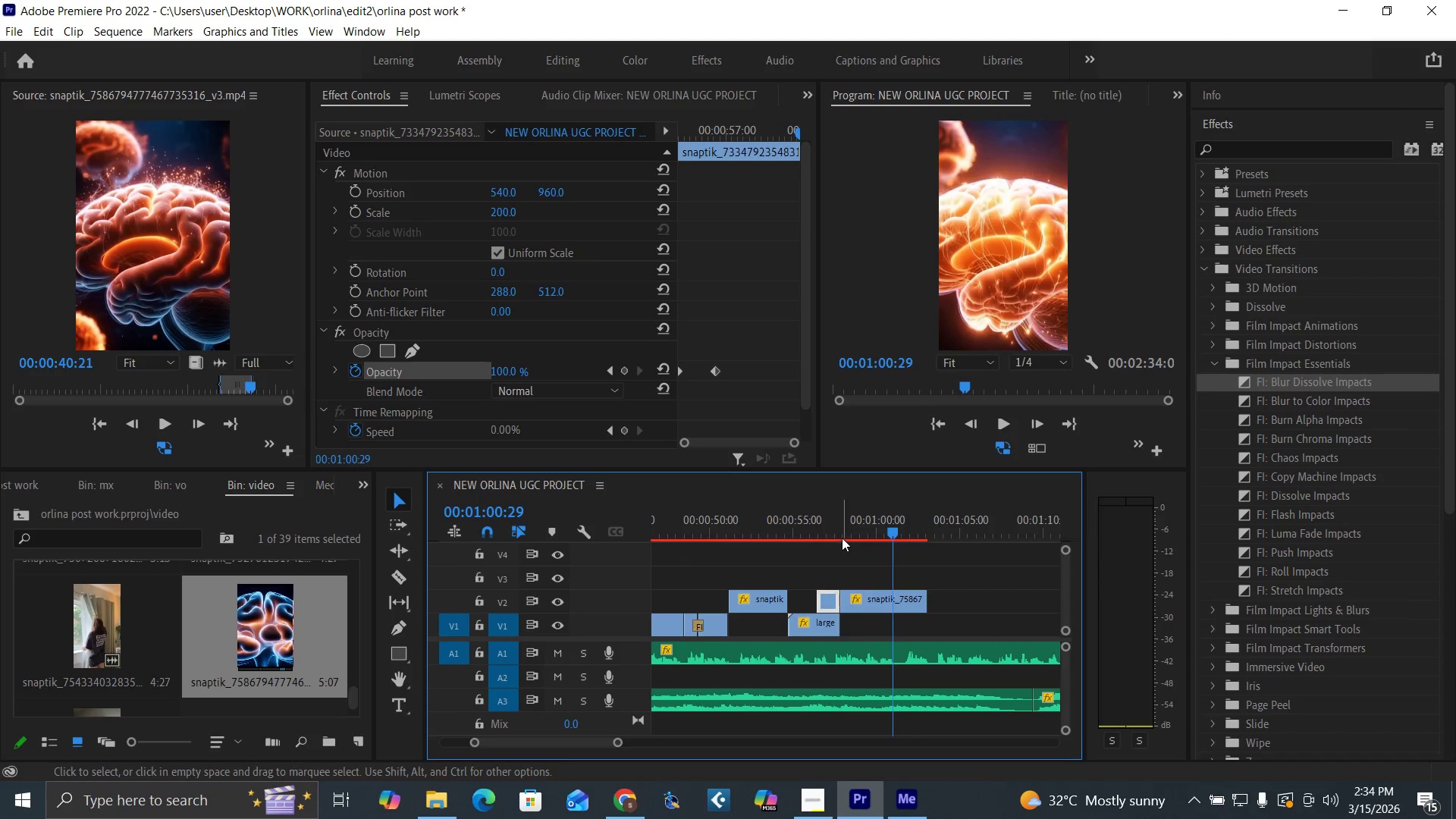 
left_click_drag(start_coordinate=[838, 532], to_coordinate=[854, 538])
 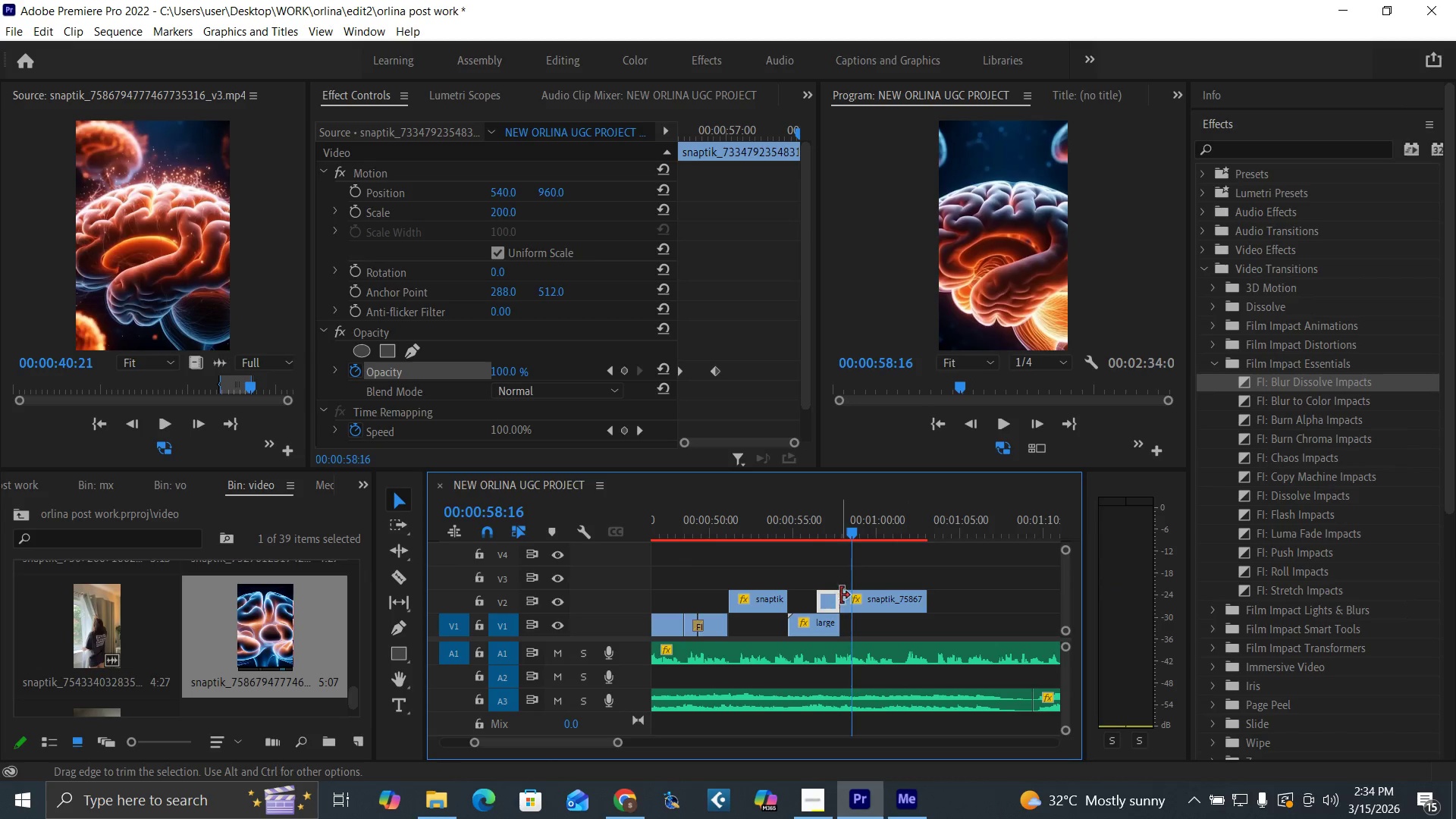 
left_click_drag(start_coordinate=[844, 597], to_coordinate=[851, 598])
 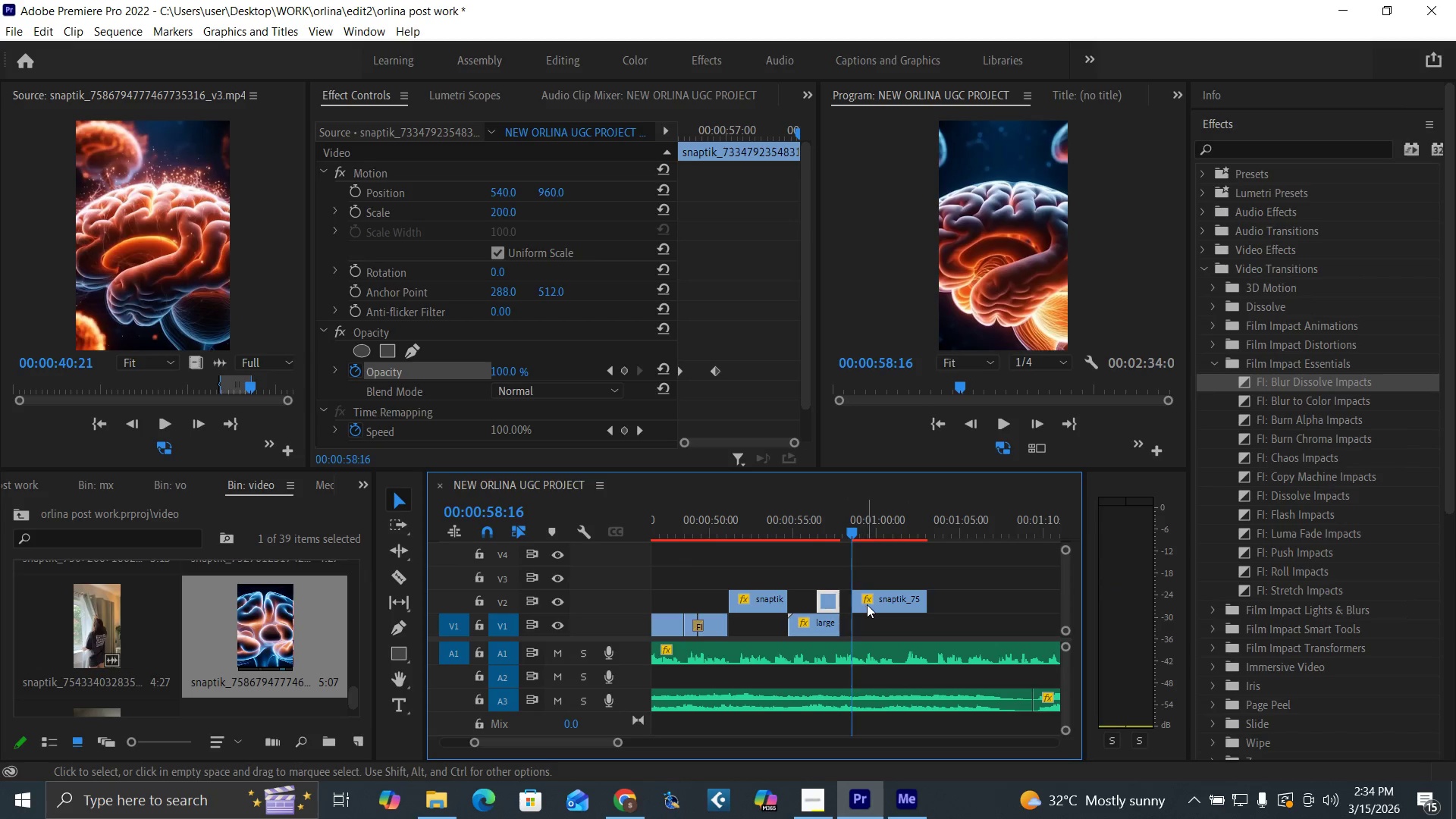 
left_click_drag(start_coordinate=[868, 604], to_coordinate=[860, 604])
 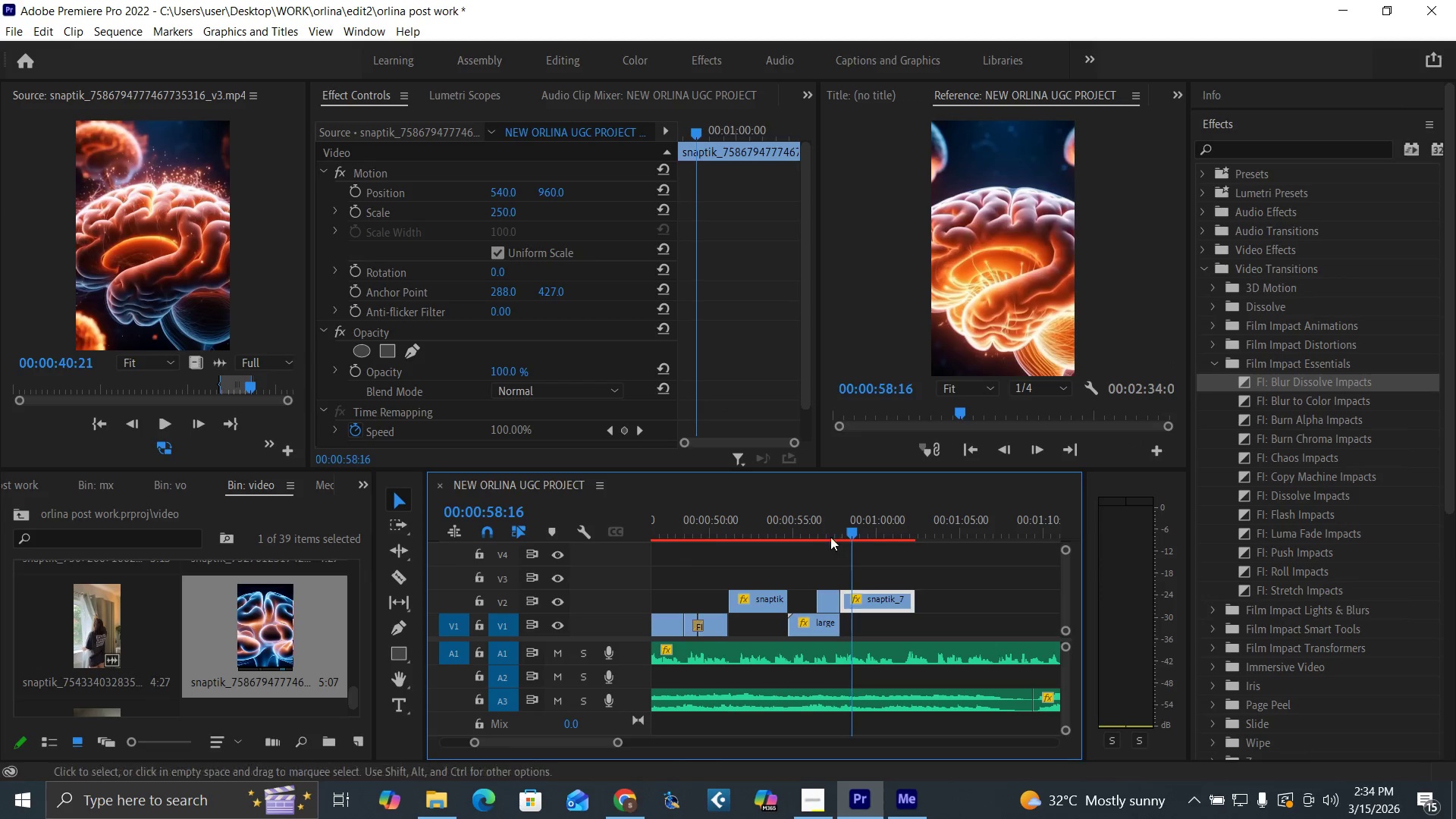 
left_click([828, 522])
 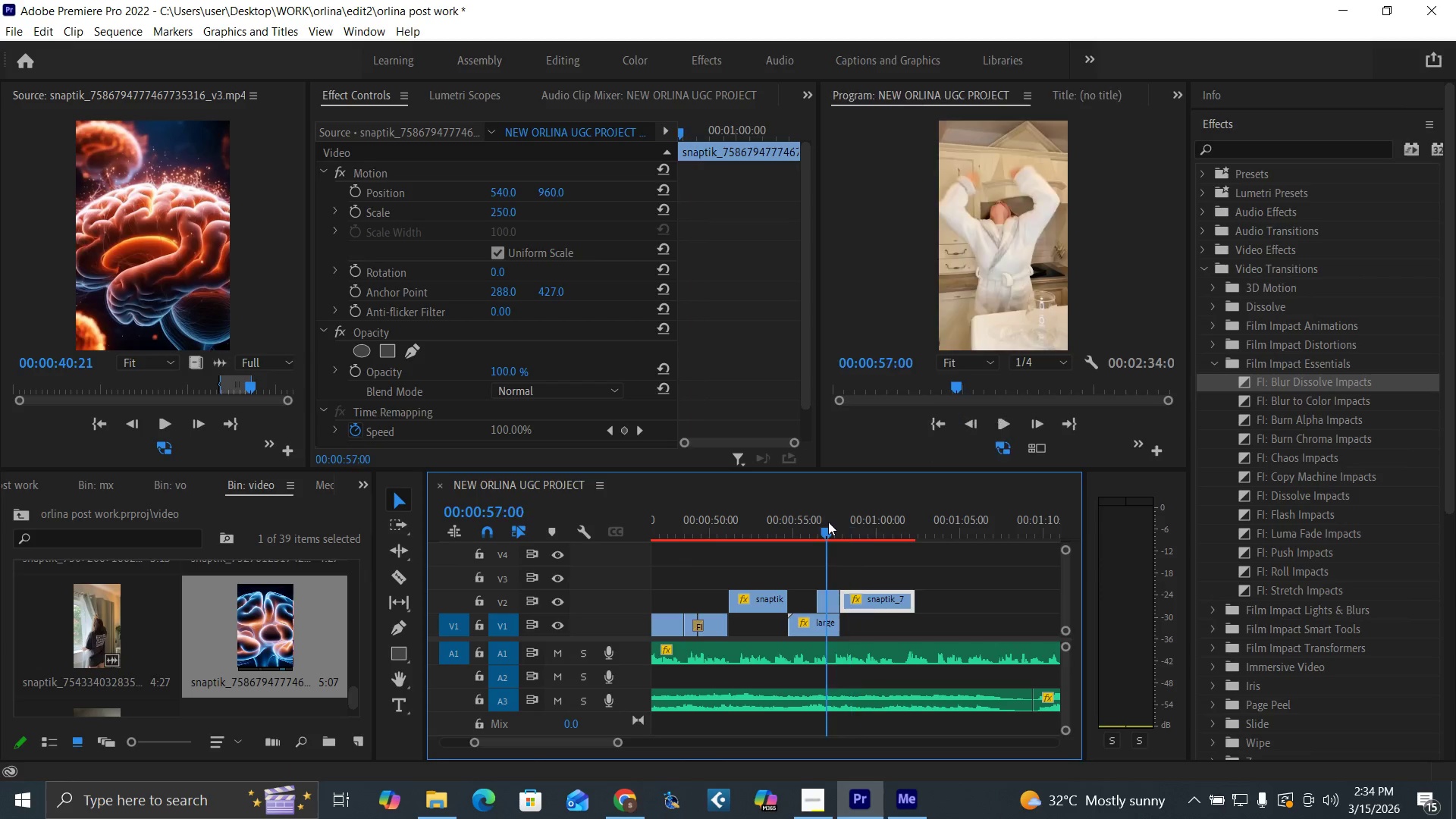 
key(Space)
 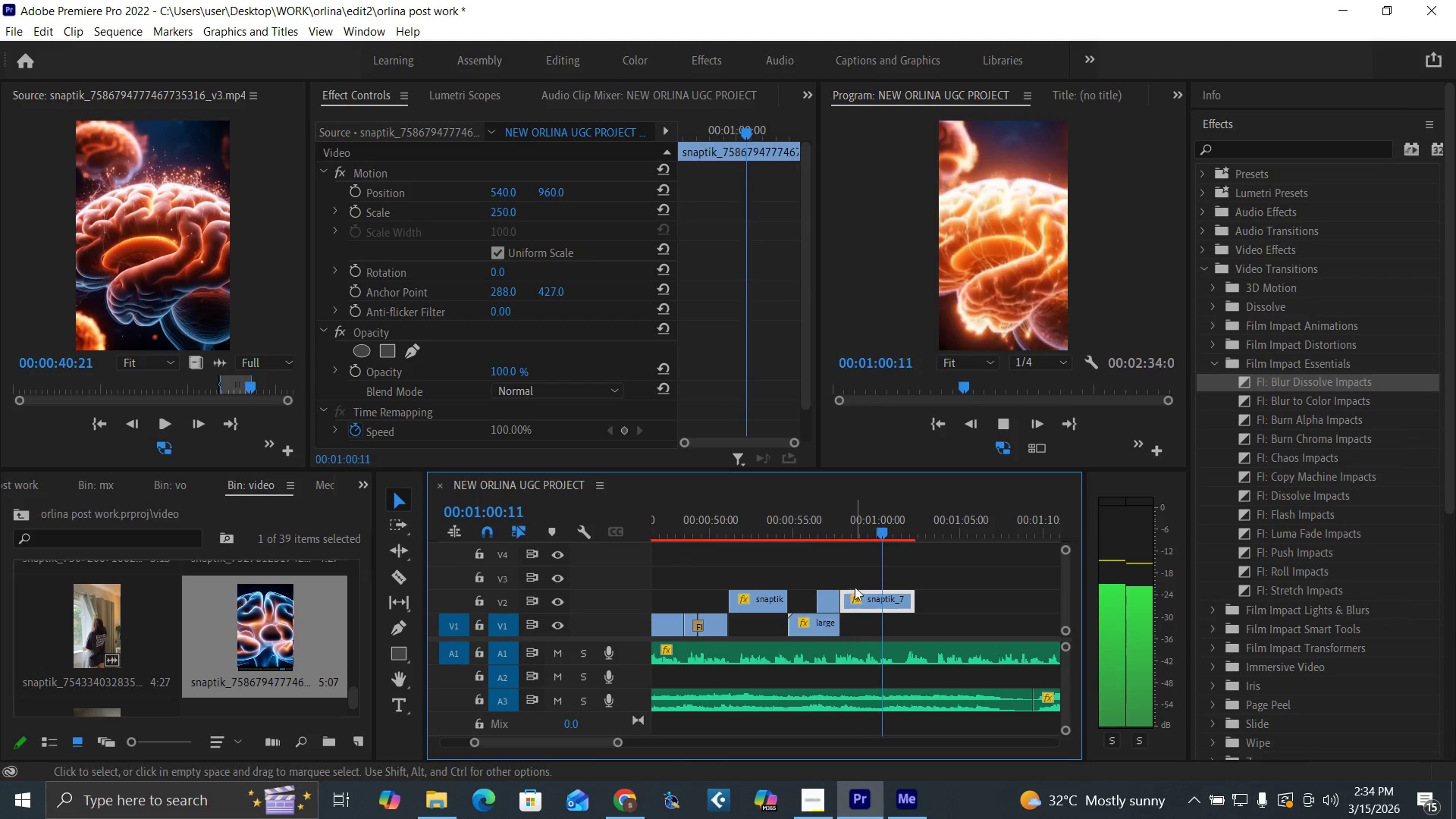 
key(Space)
 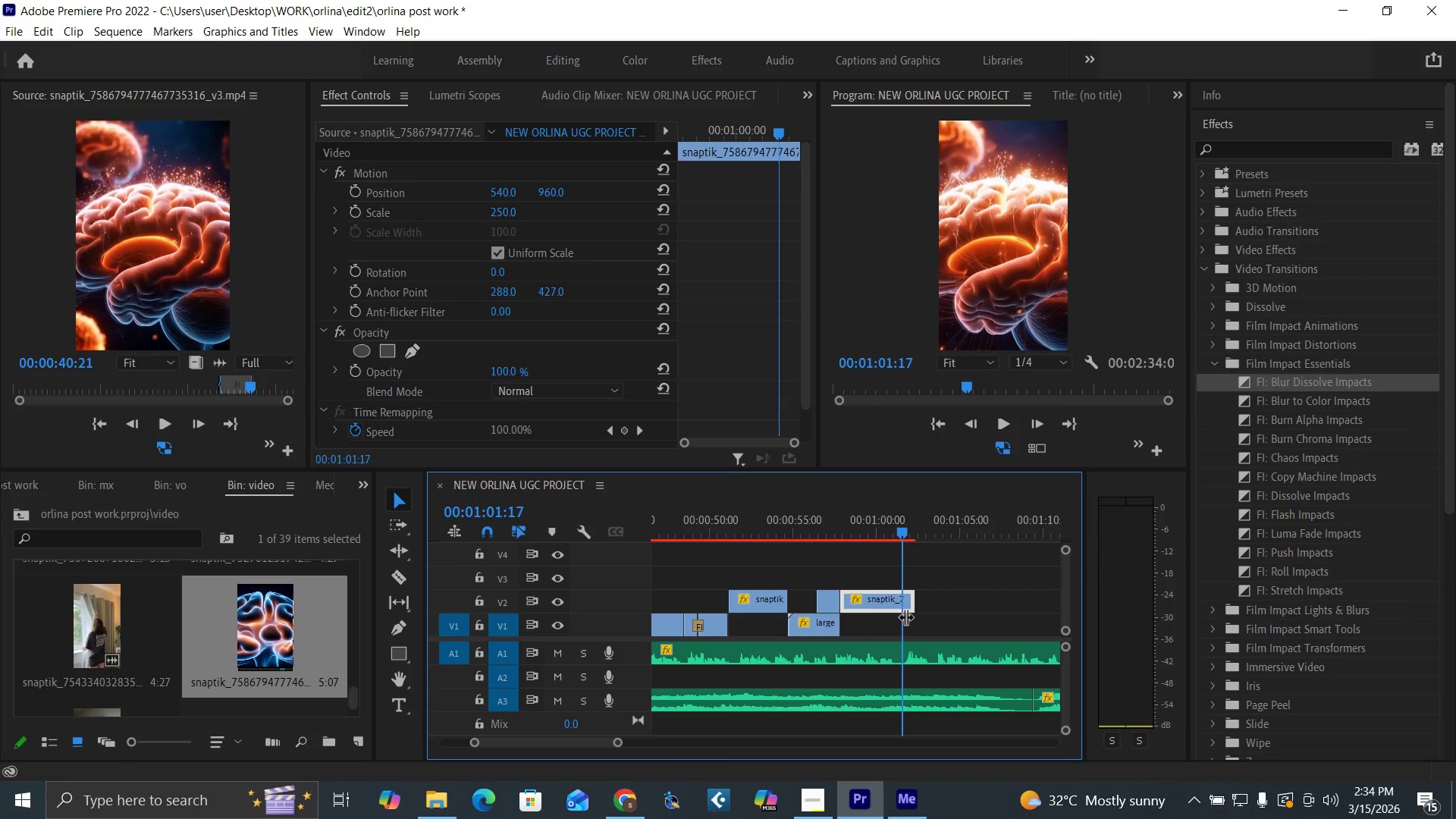 
key(Space)
 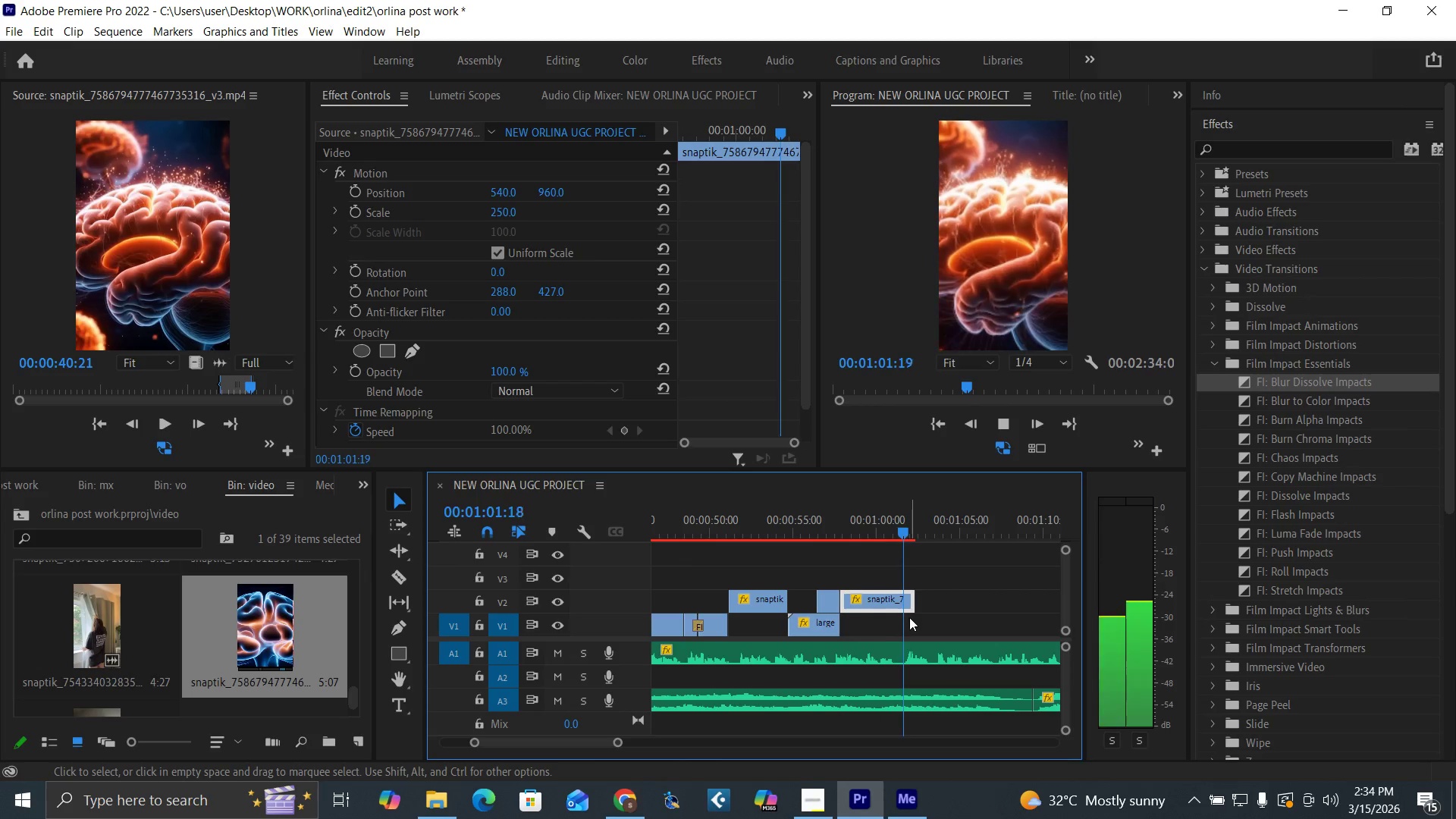 
key(Space)
 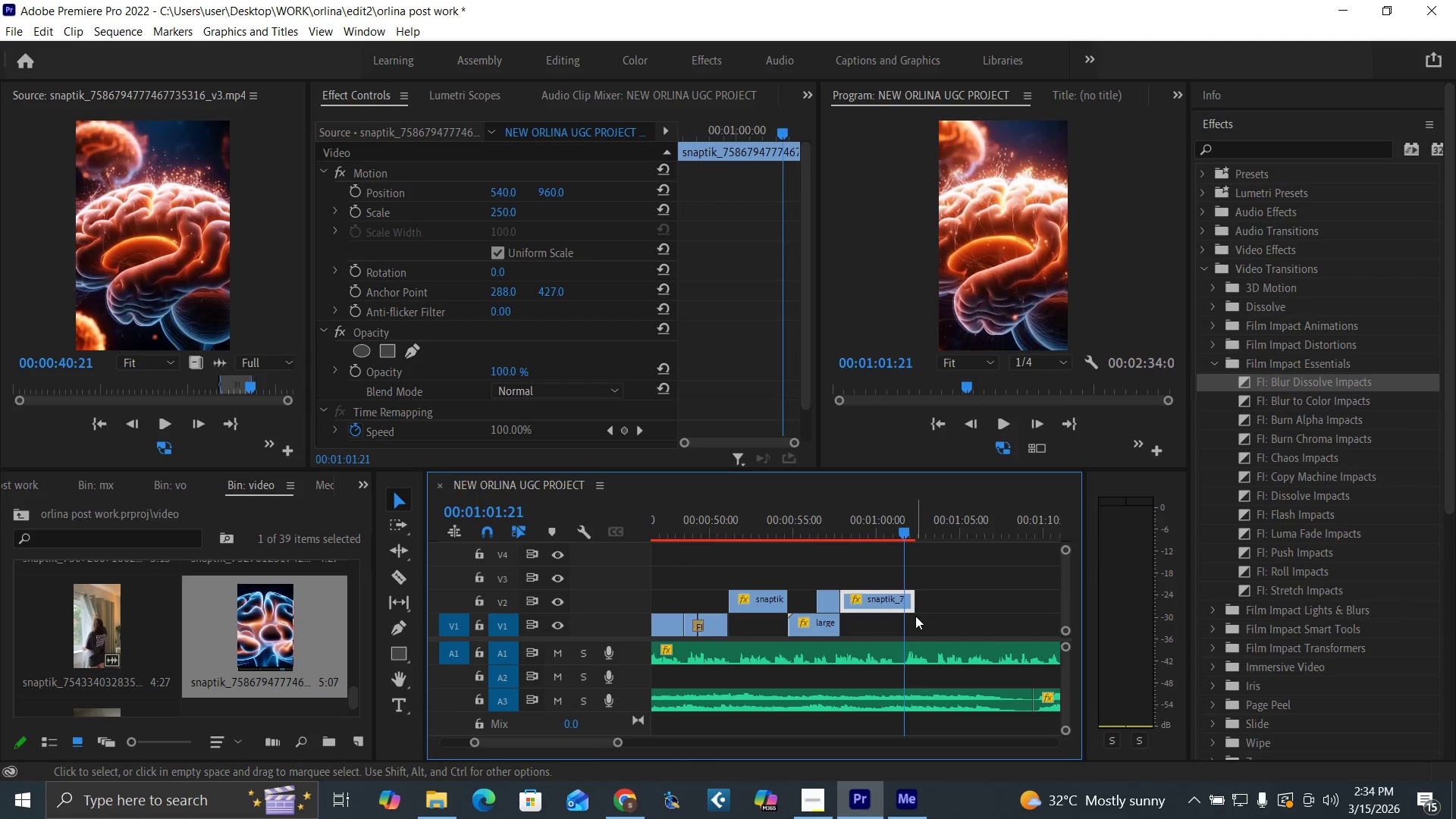 
key(Space)
 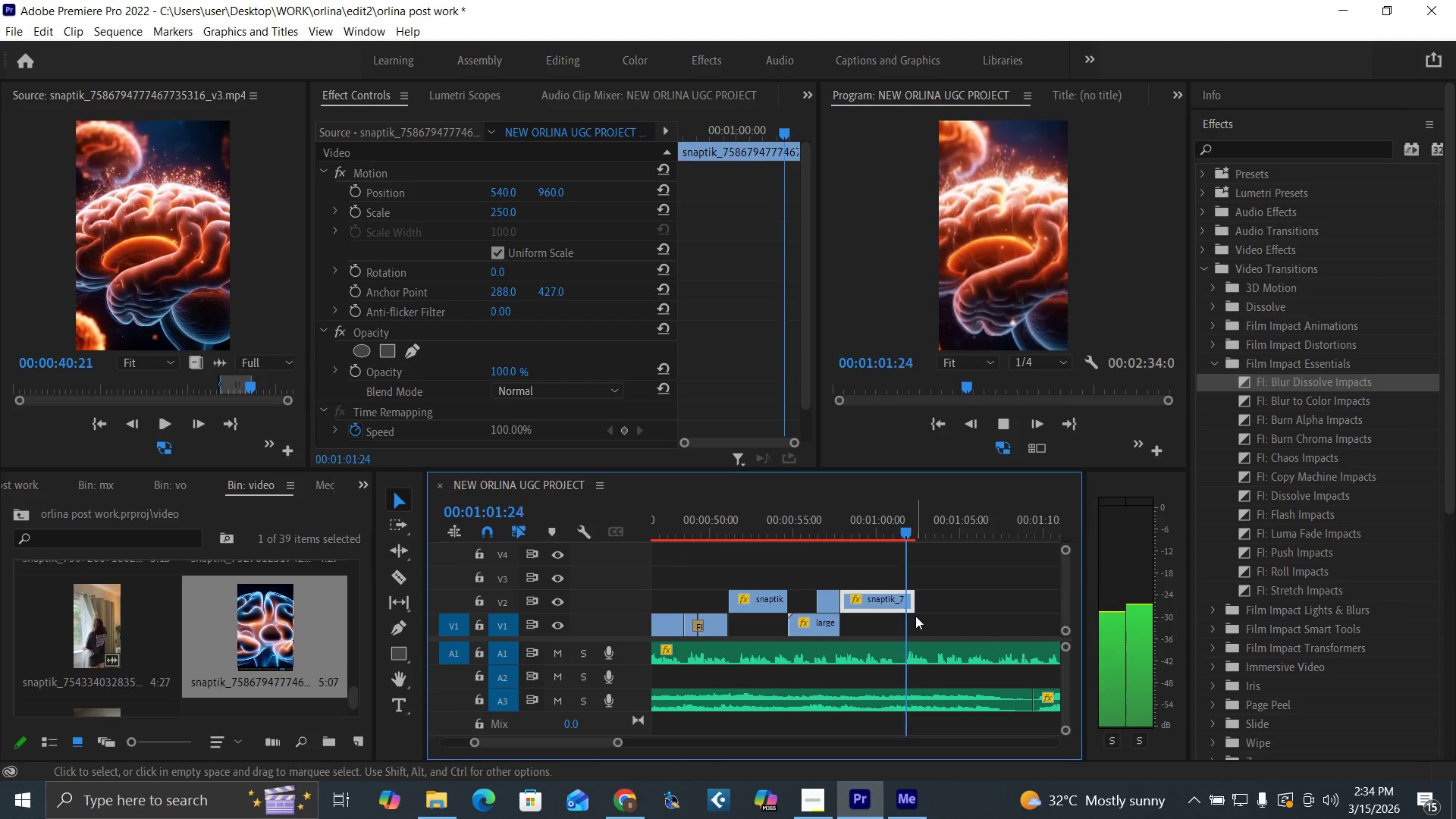 
key(Space)
 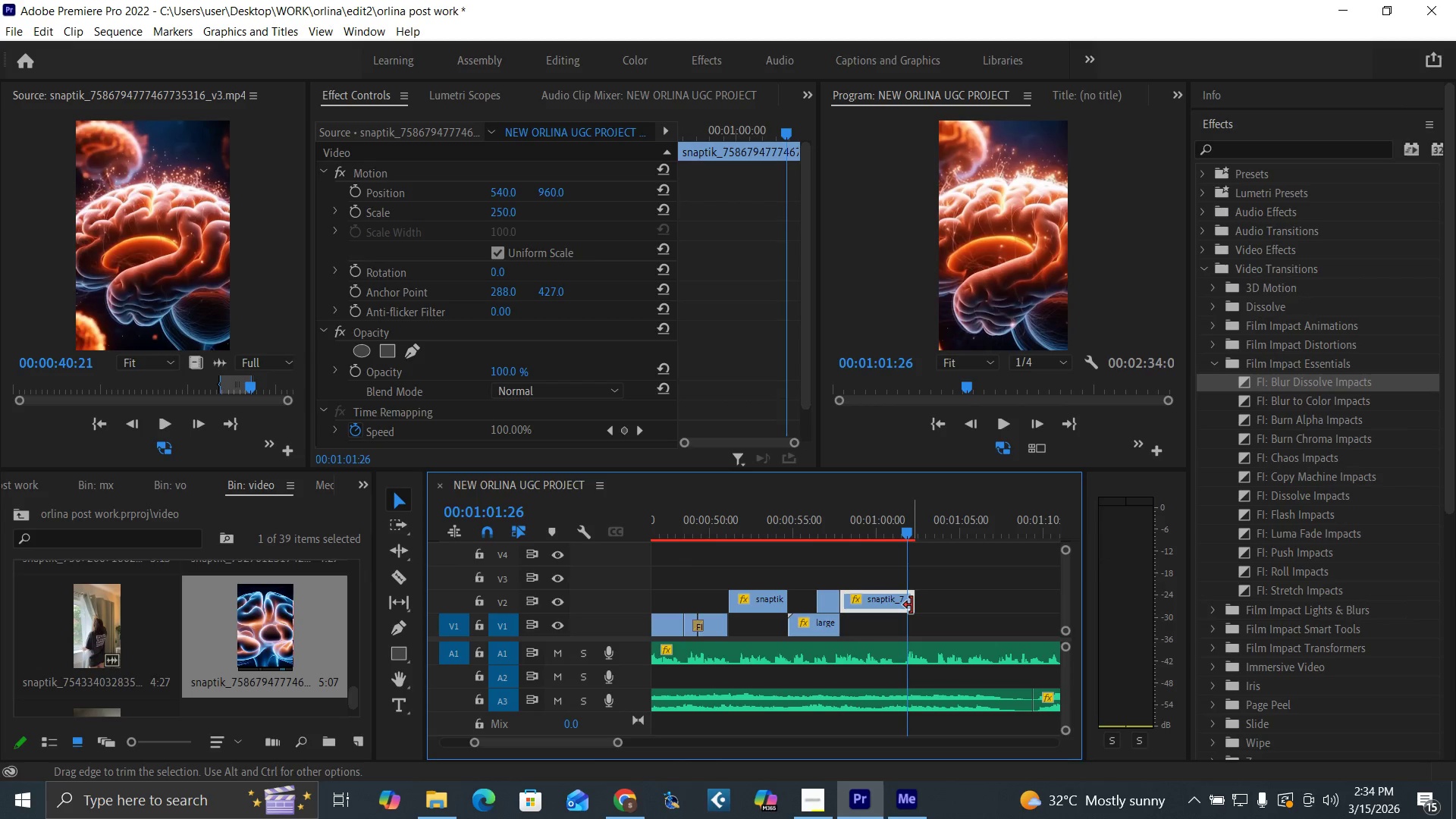 
left_click_drag(start_coordinate=[912, 605], to_coordinate=[907, 604])
 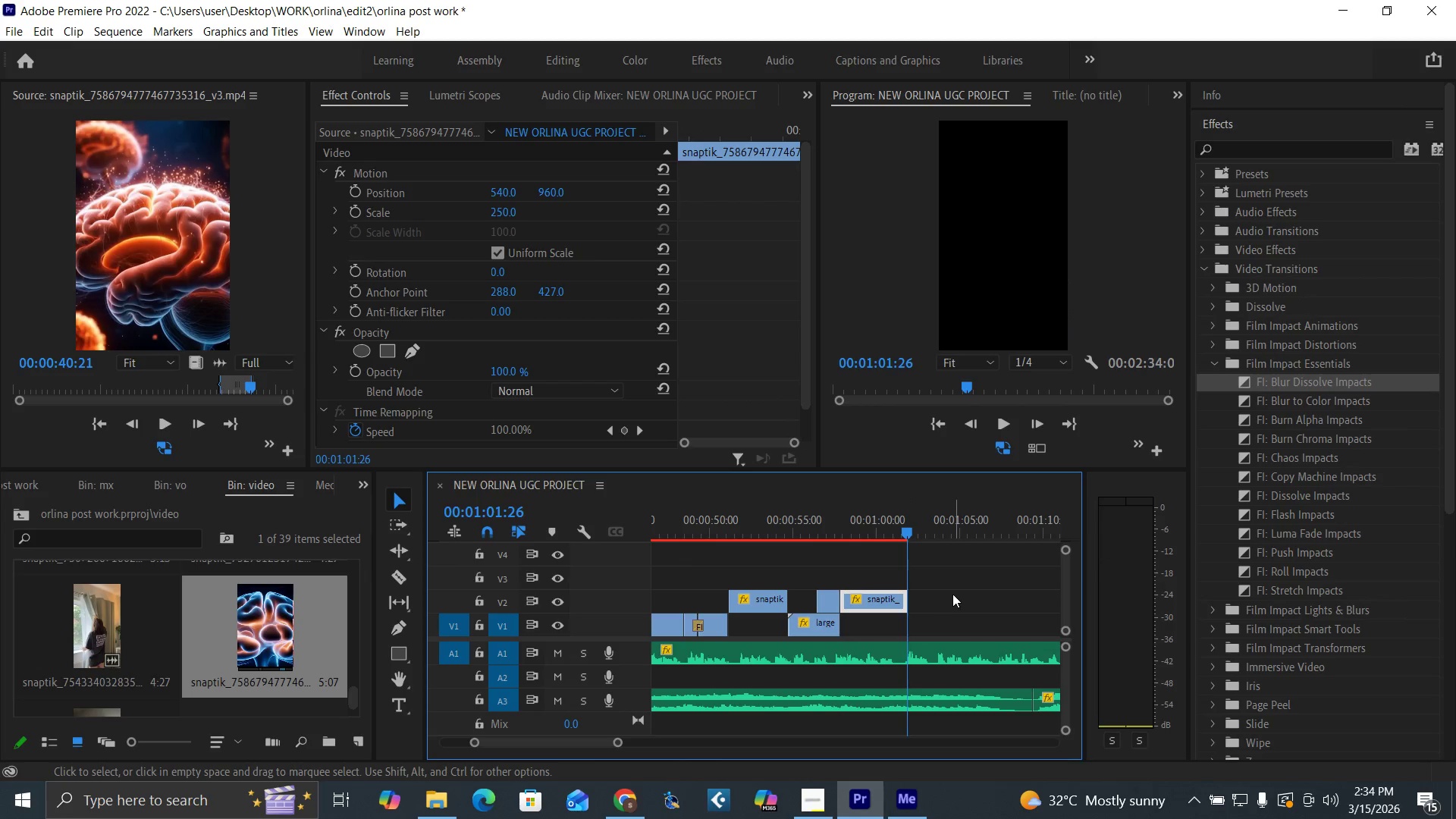 
key(Control+S)
 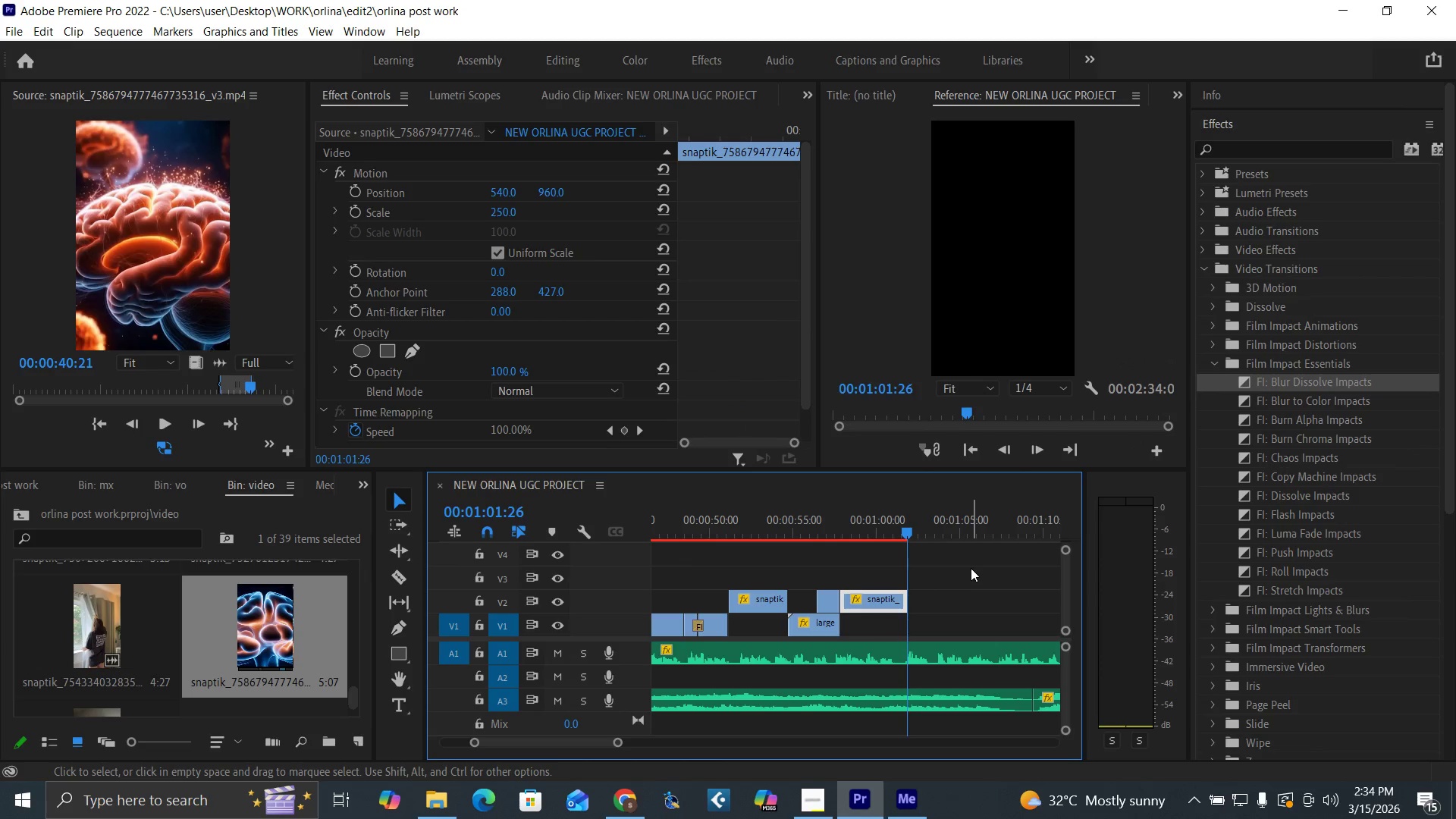 
left_click([894, 525])
 